 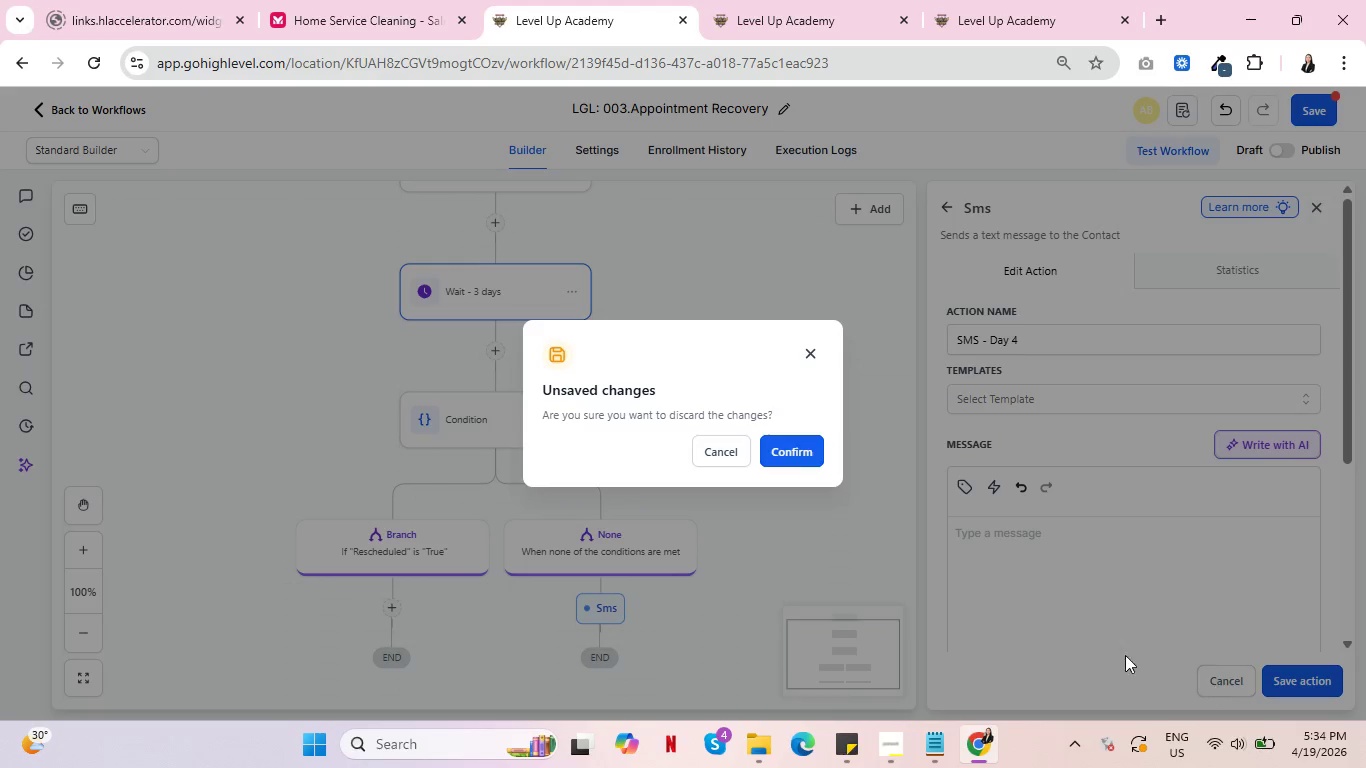 
left_click([788, 450])
 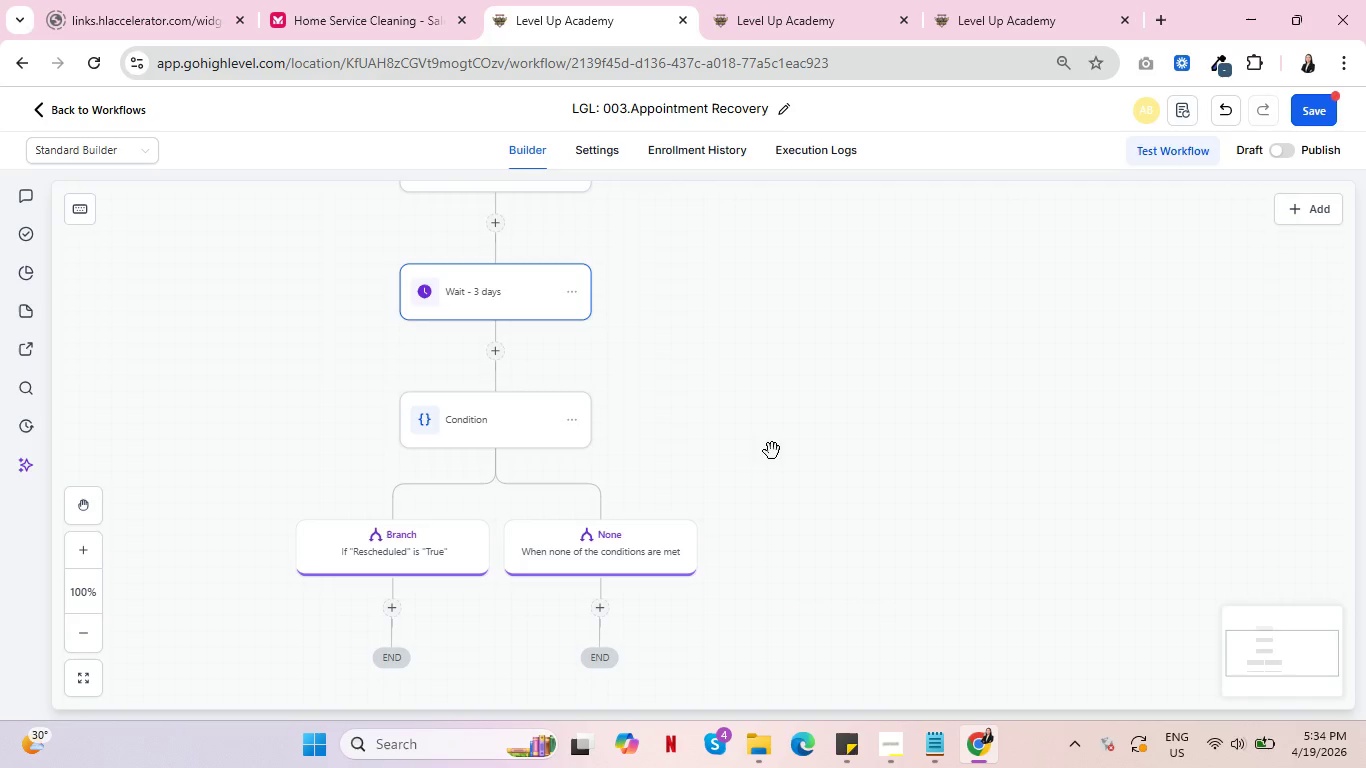 
scroll: coordinate [740, 478], scroll_direction: down, amount: 1.0
 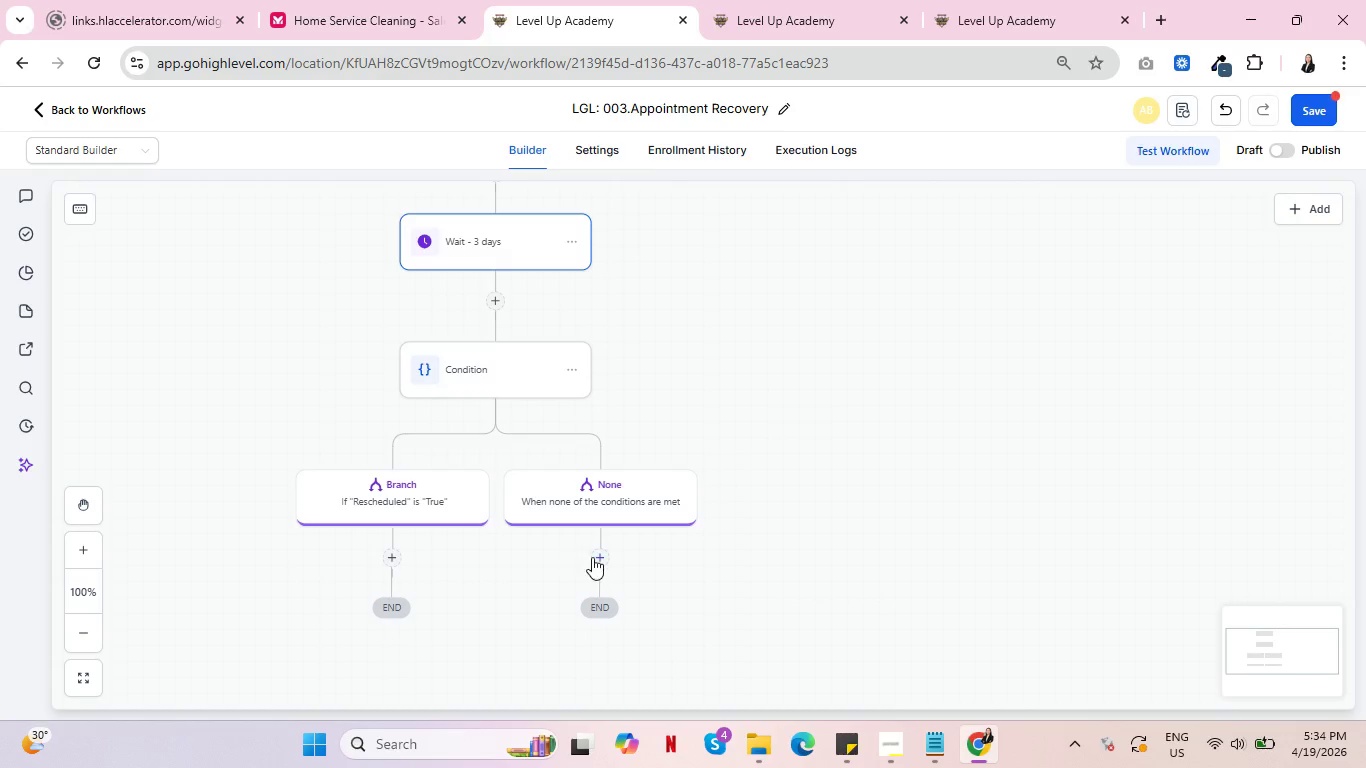 
left_click([595, 558])
 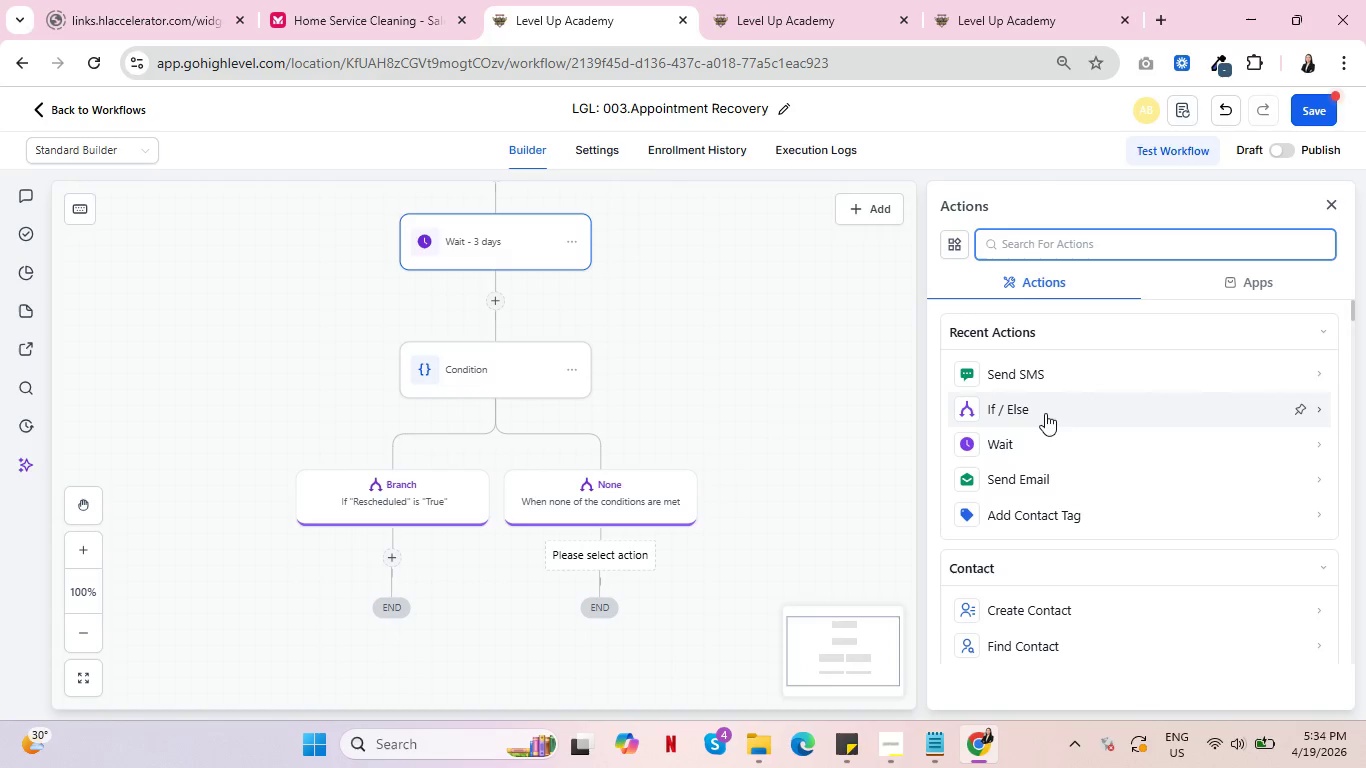 
left_click([1035, 476])
 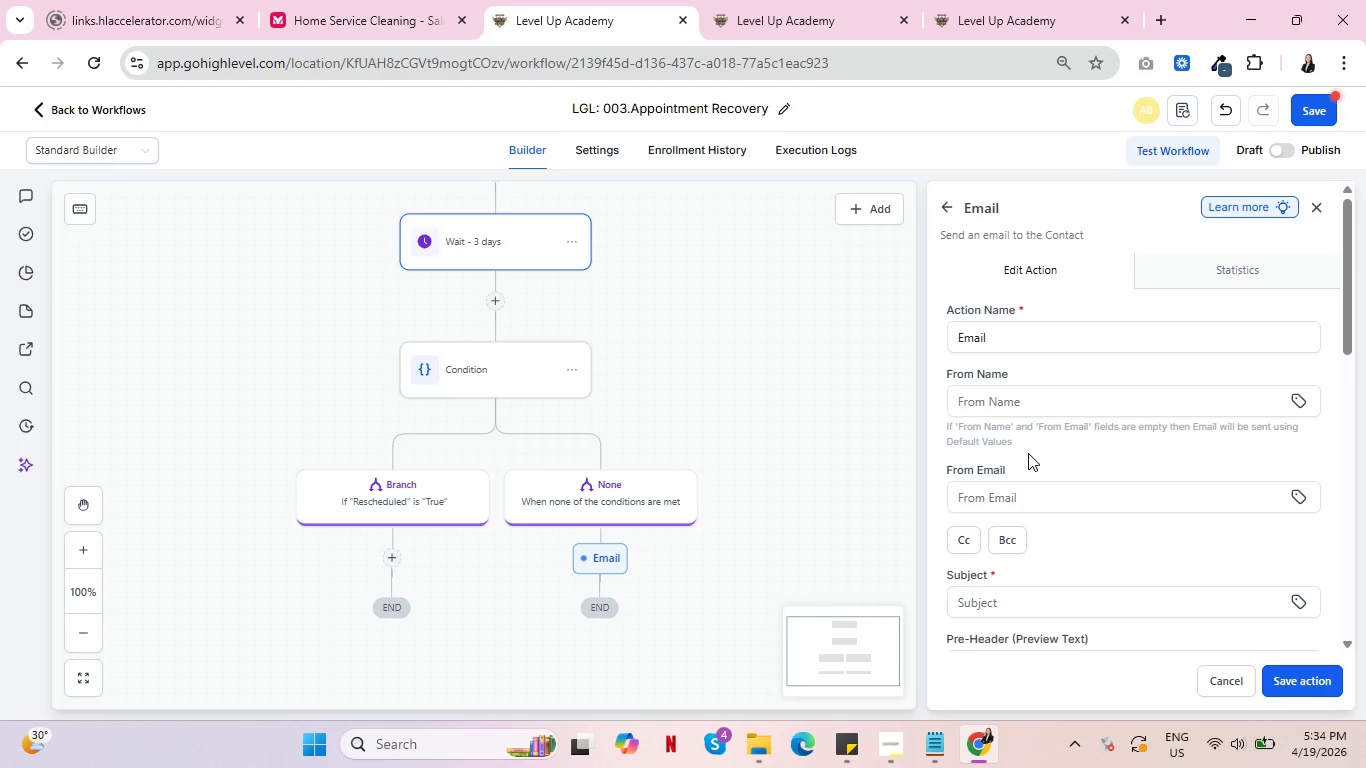 
wait(19.09)
 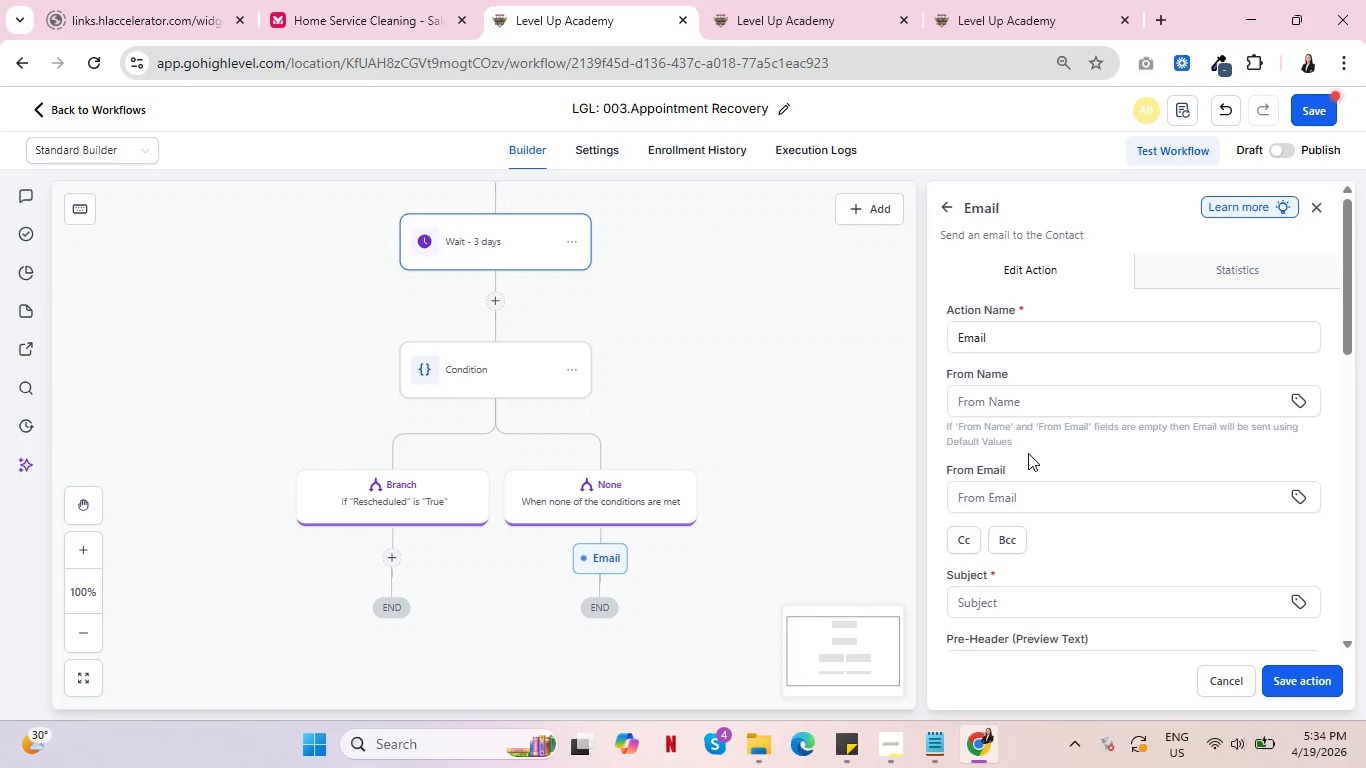 
scroll: coordinate [1073, 485], scroll_direction: down, amount: 7.0
 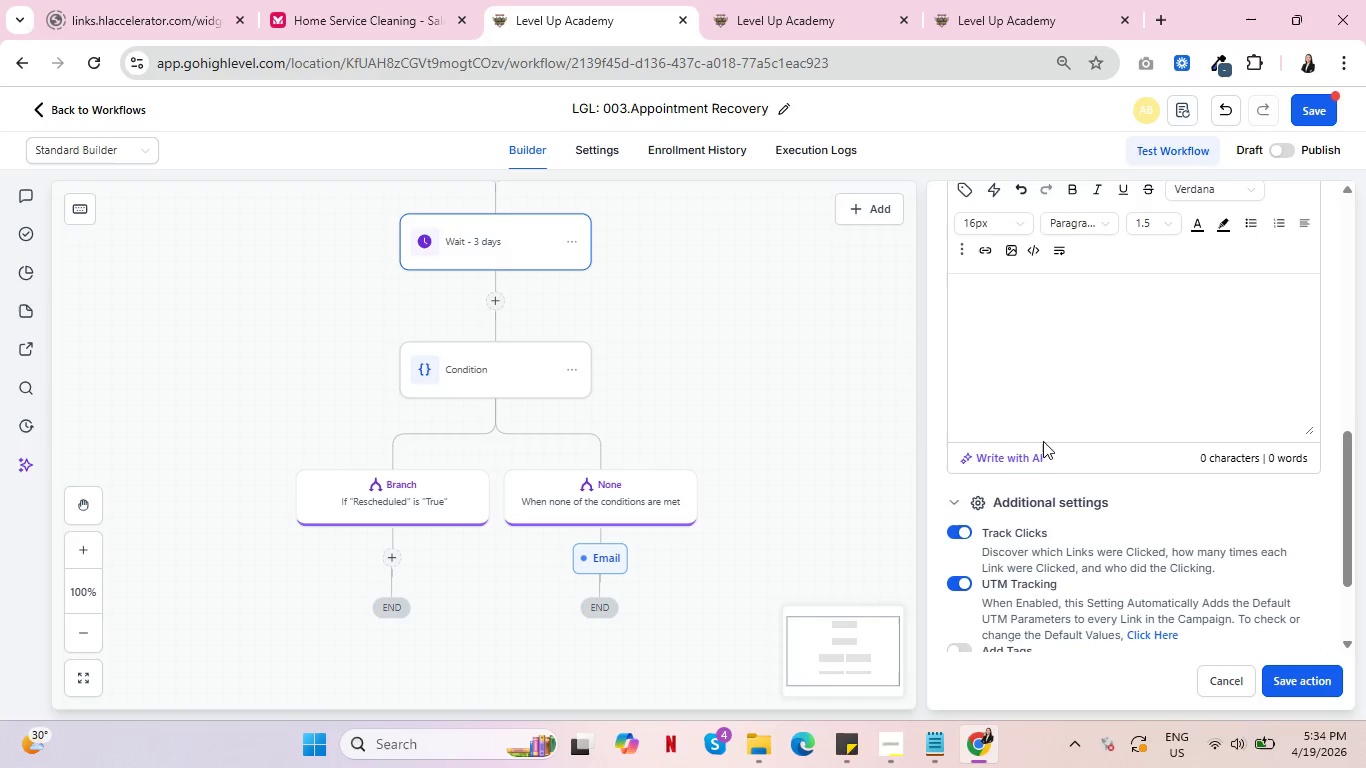 
scroll: coordinate [1043, 429], scroll_direction: up, amount: 4.0
 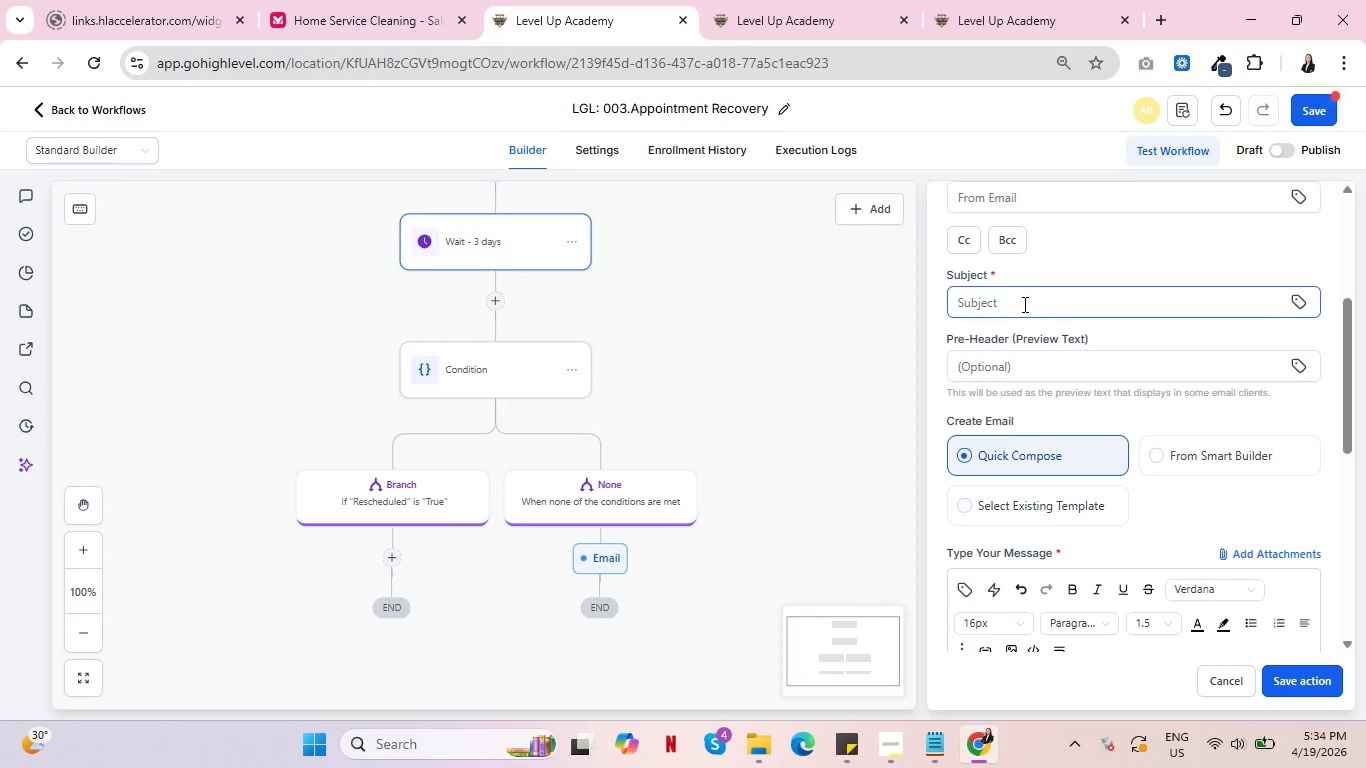 
left_click([1023, 304])
 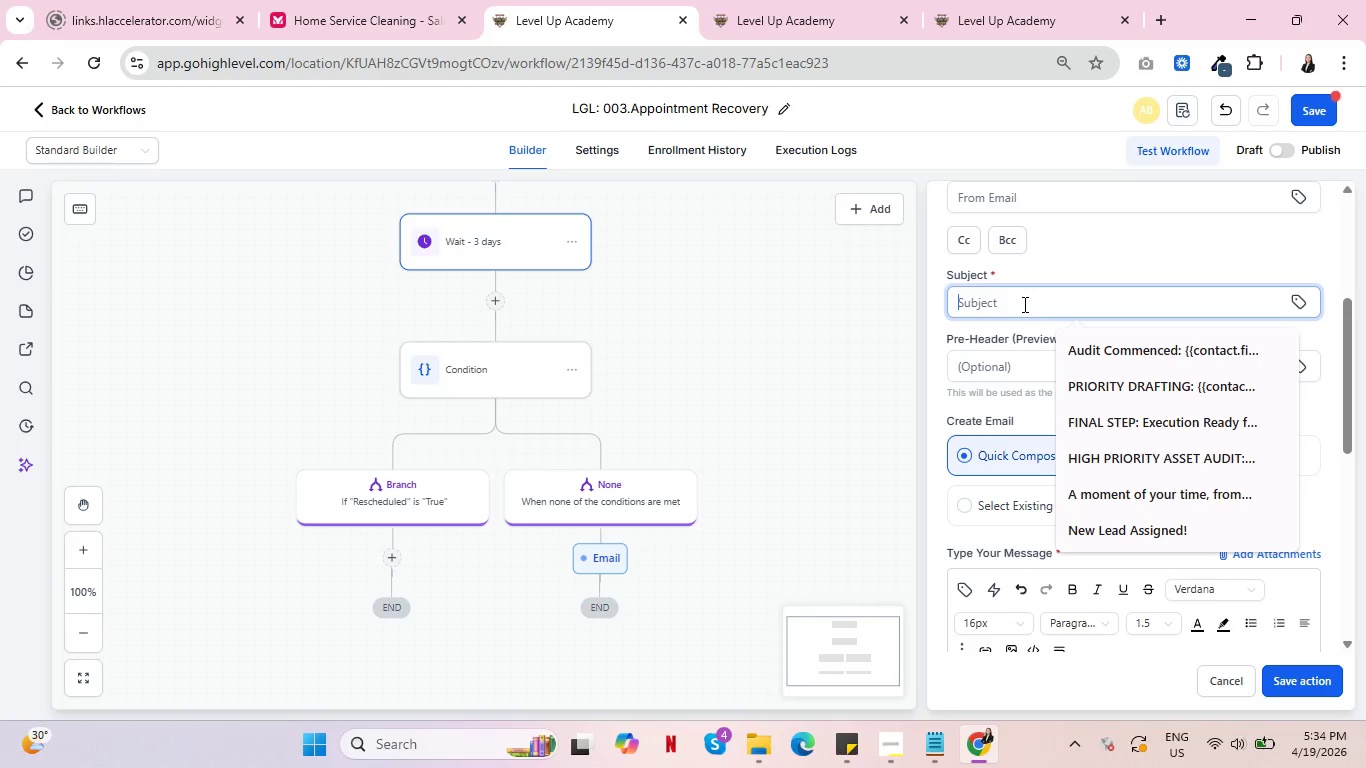 
type(Q )
key(Backspace)
key(Backspace)
type(A Quik)
key(Backspace)
type(ck n)
key(Backspace)
key(Backspace)
key(Backspace)
key(Backspace)
key(Backspace)
key(Backspace)
key(Backspace)
type(quick note on your )
 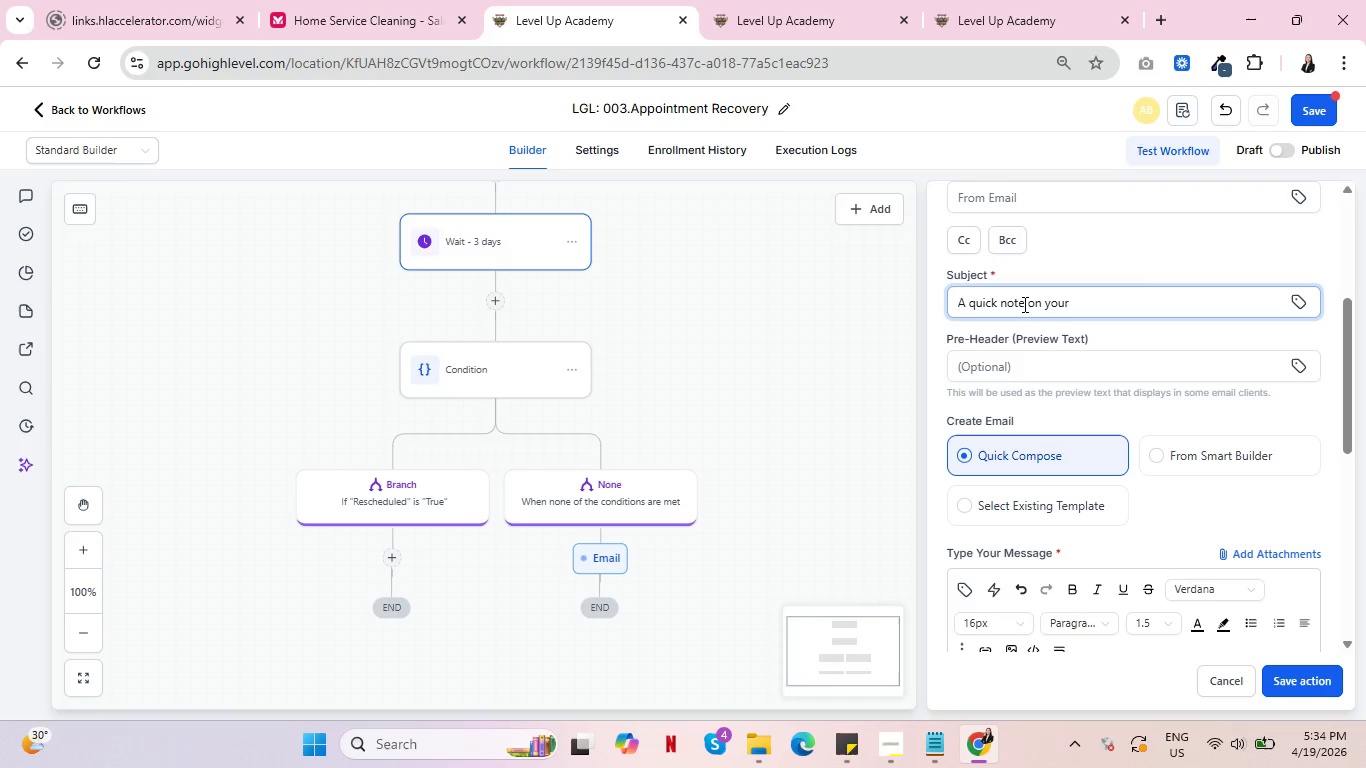 
left_click([1298, 301])
 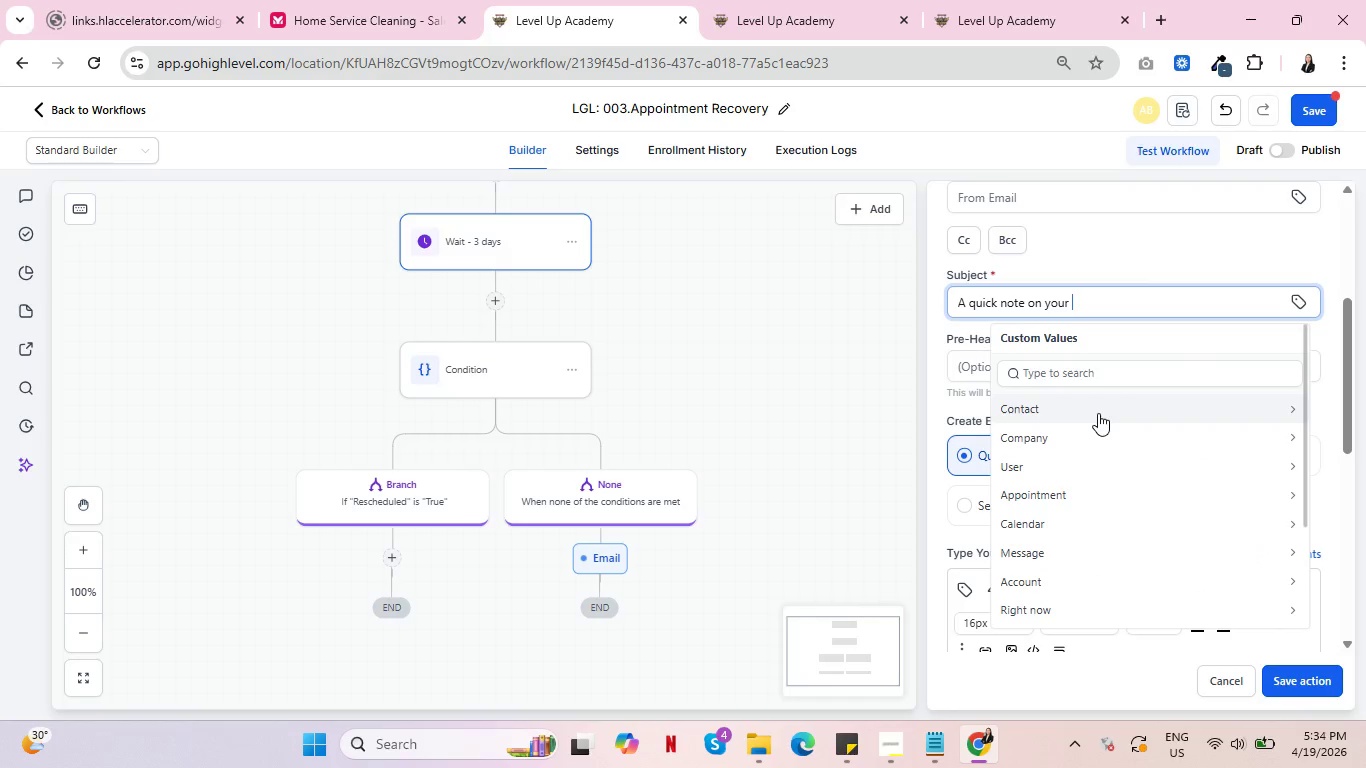 
left_click([1098, 413])
 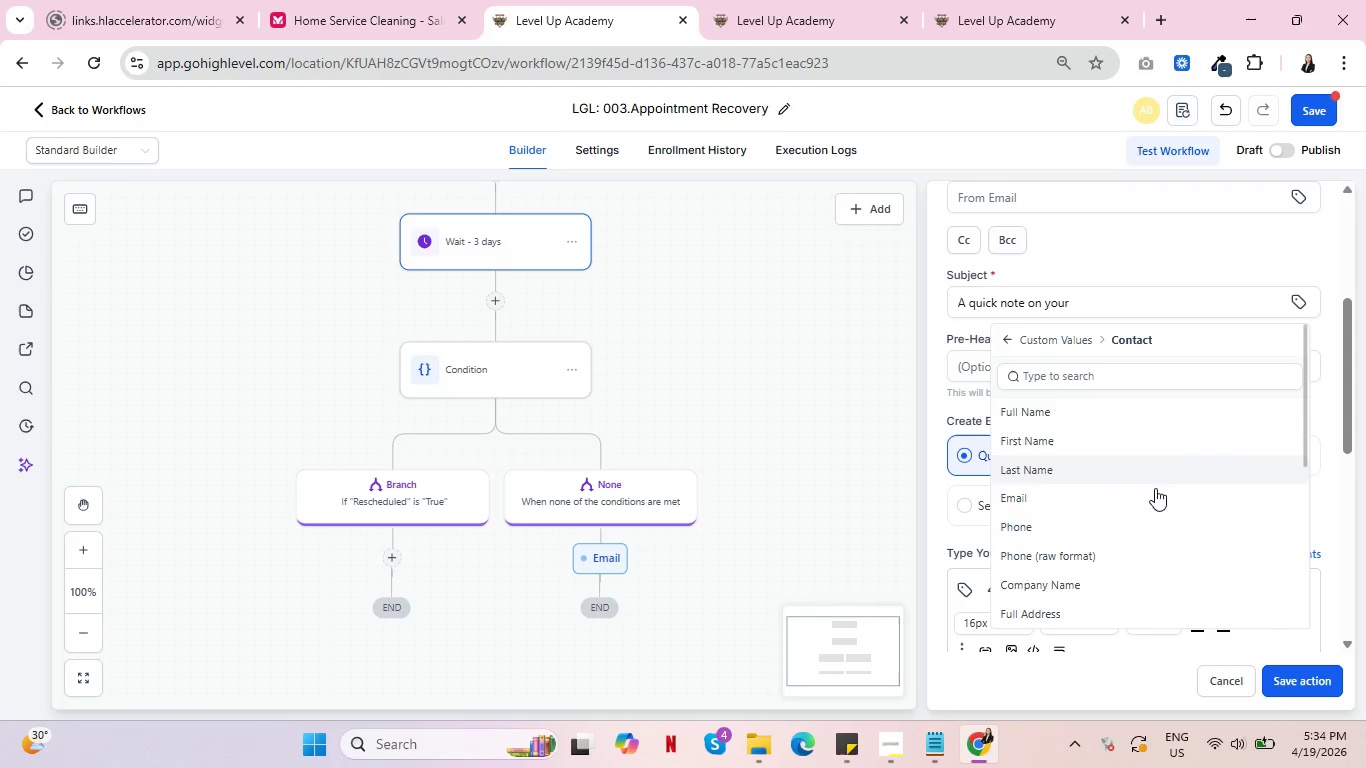 
scroll: coordinate [1149, 538], scroll_direction: down, amount: 6.0
 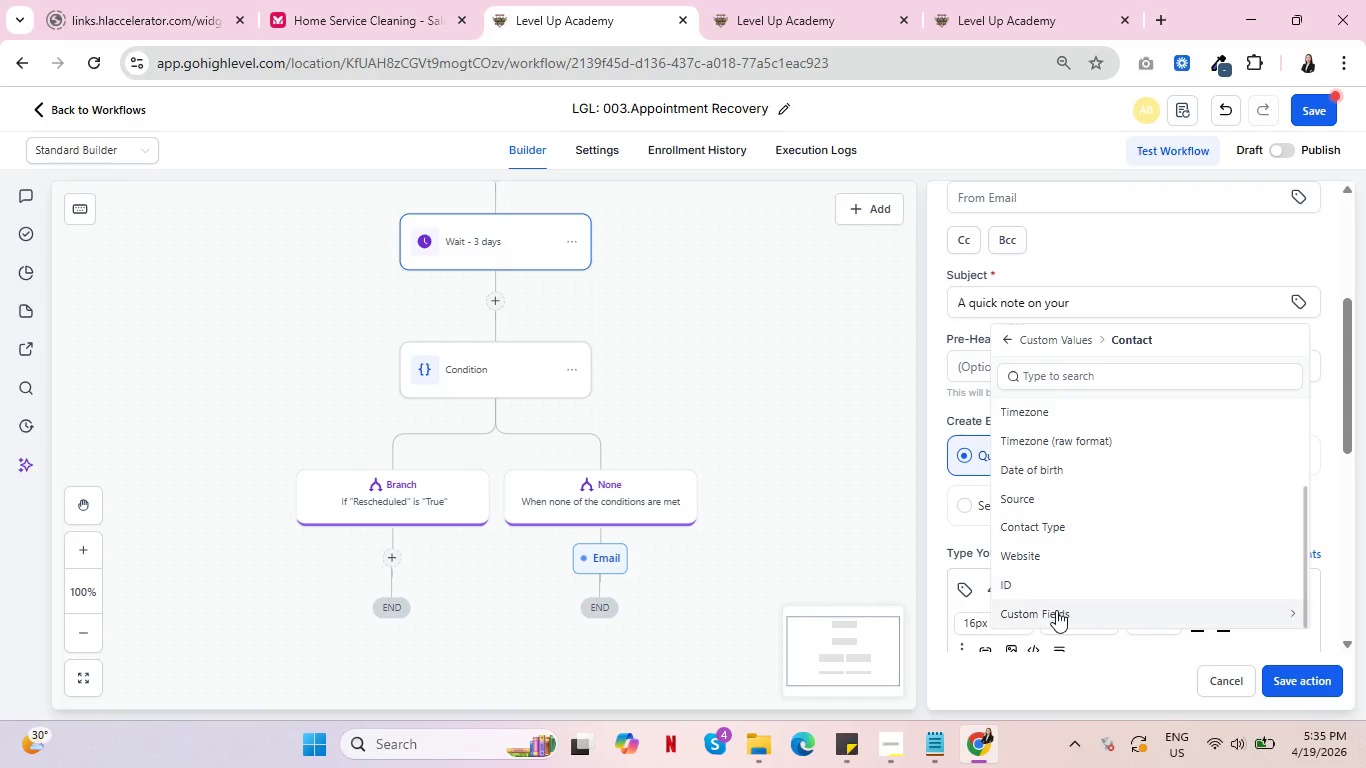 
left_click([1056, 611])
 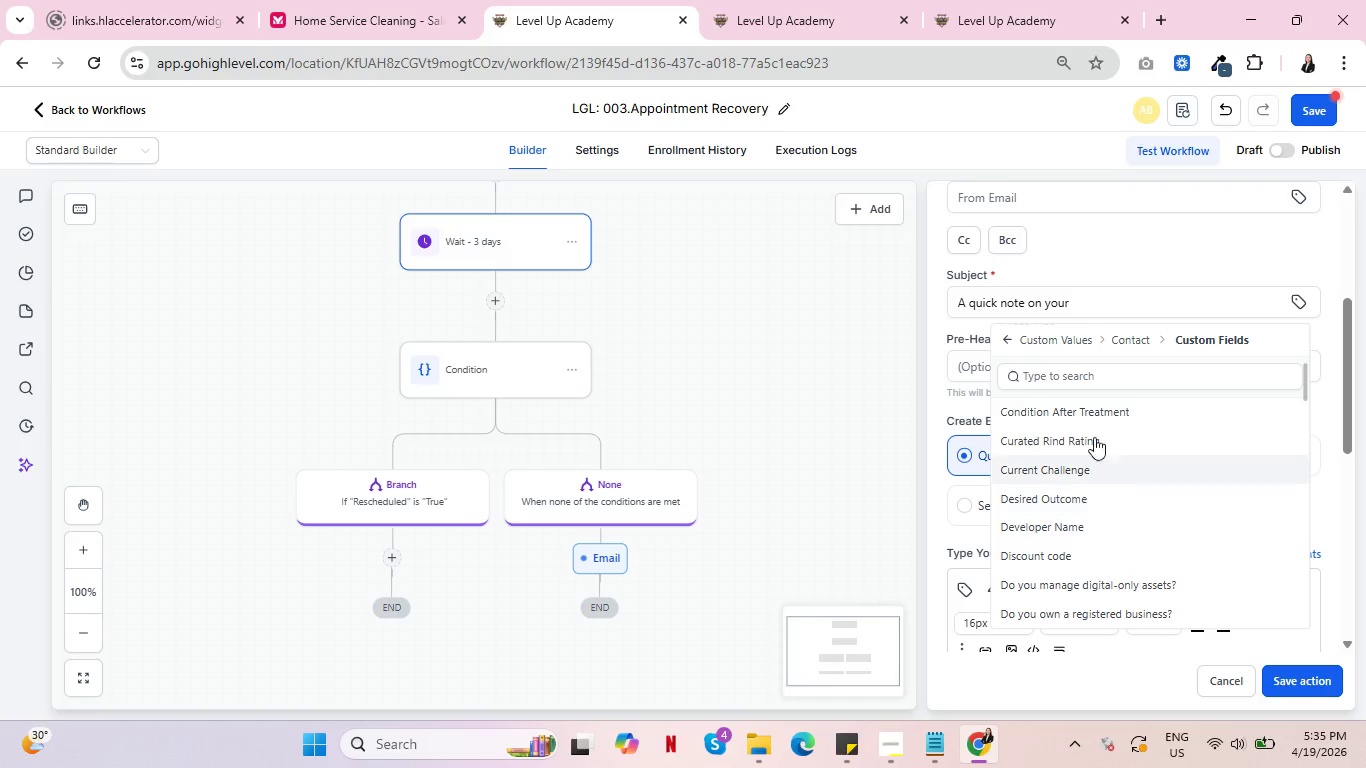 
left_click([1082, 378])
 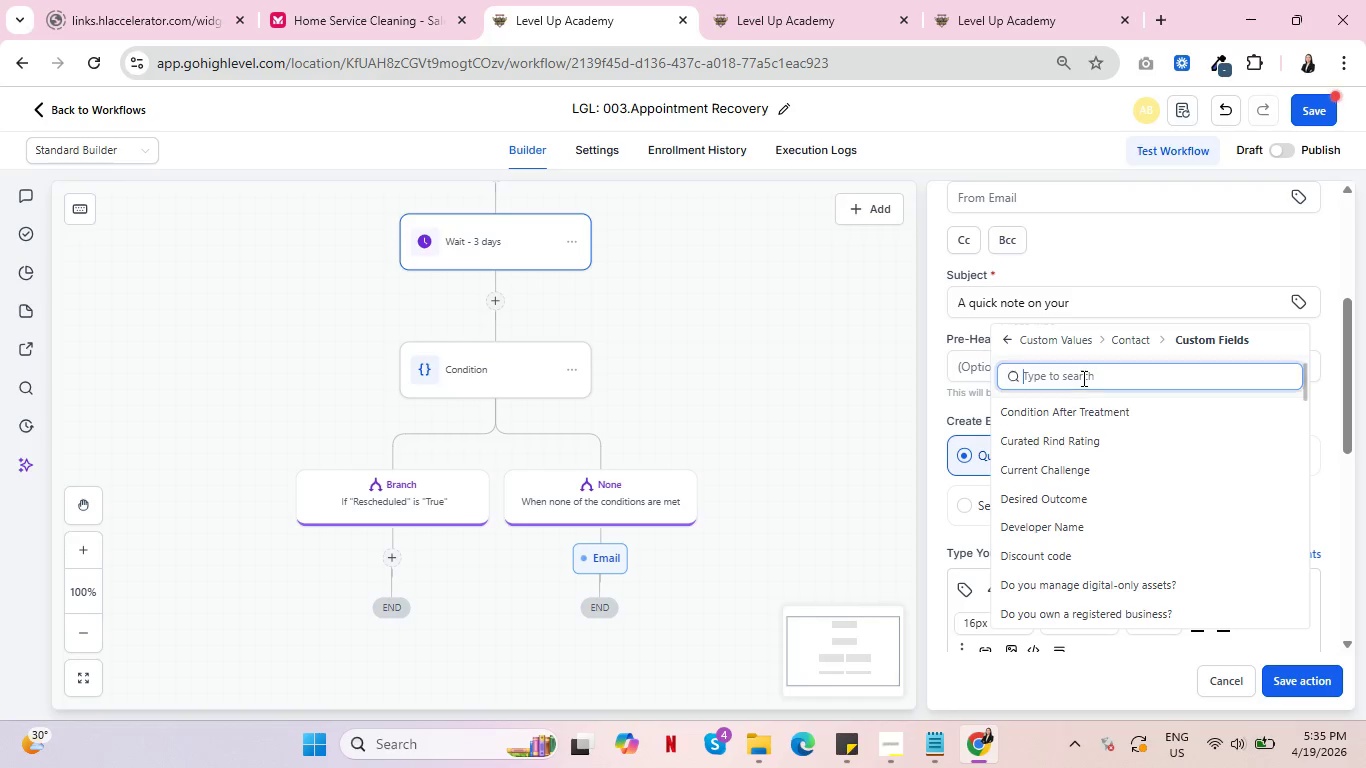 
type(ass)
 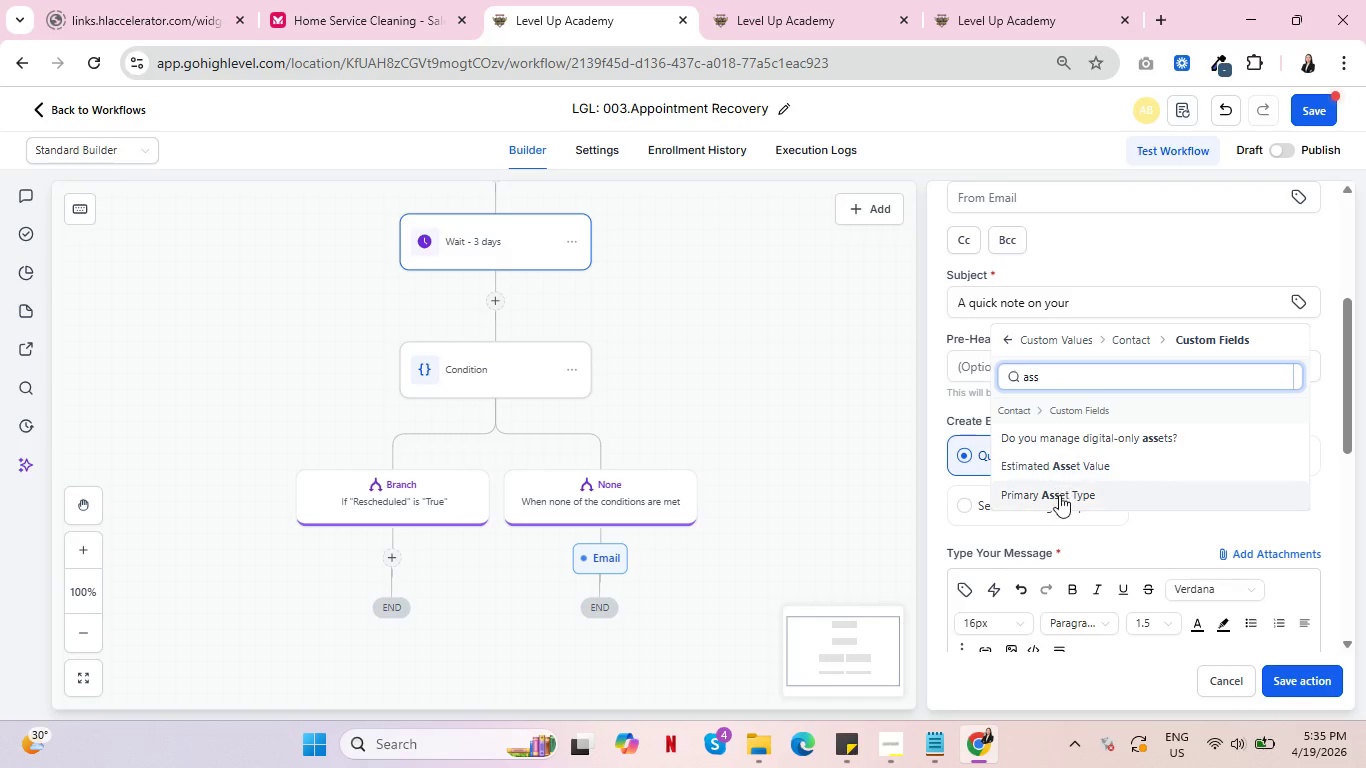 
left_click([1059, 497])
 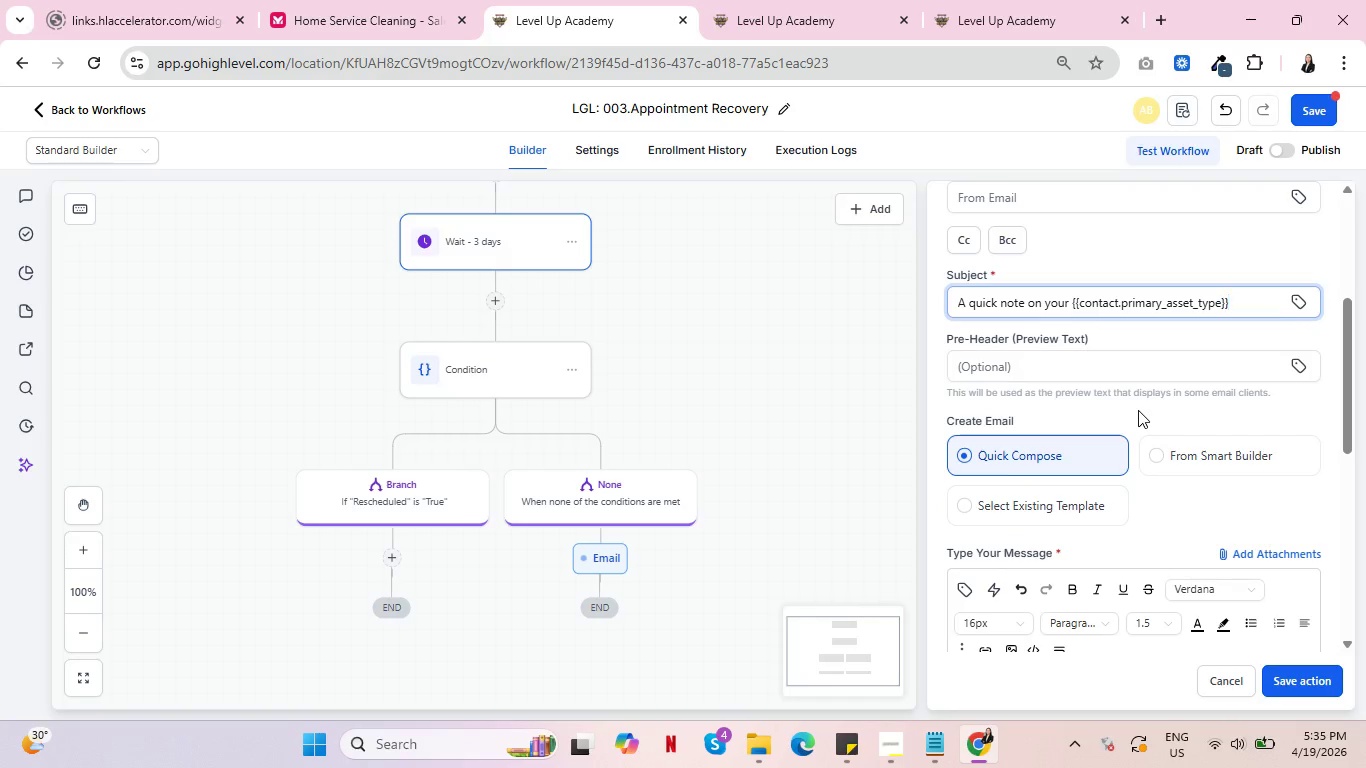 
scroll: coordinate [1138, 410], scroll_direction: down, amount: 4.0
 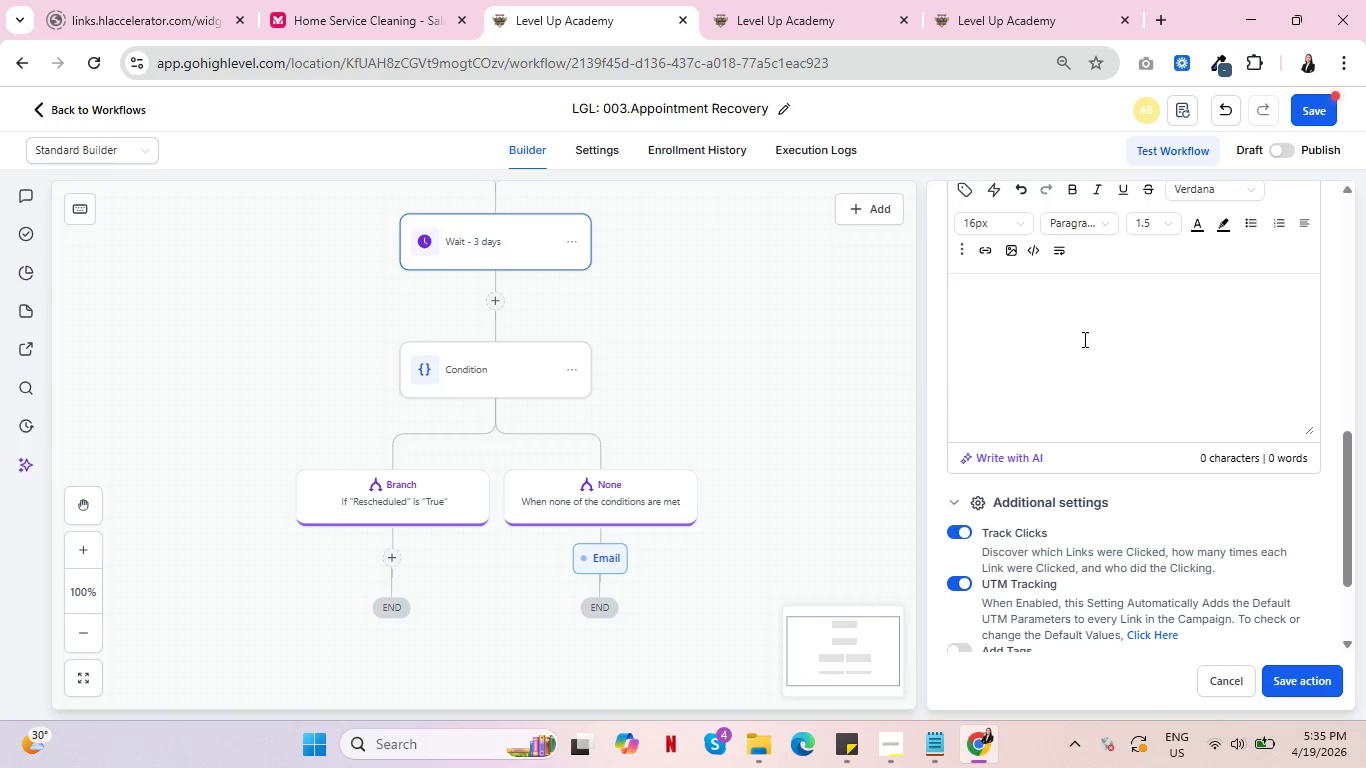 
left_click([1091, 321])
 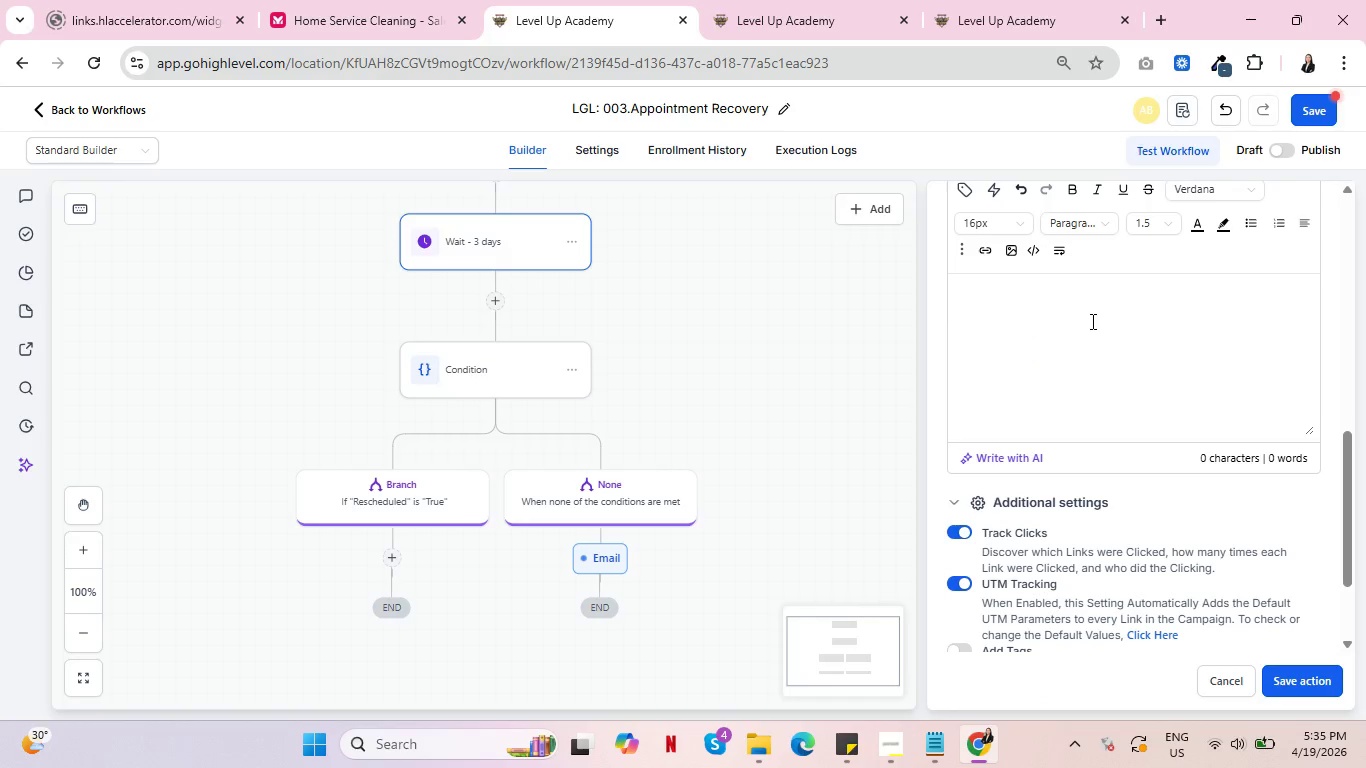 
type(Hi )
 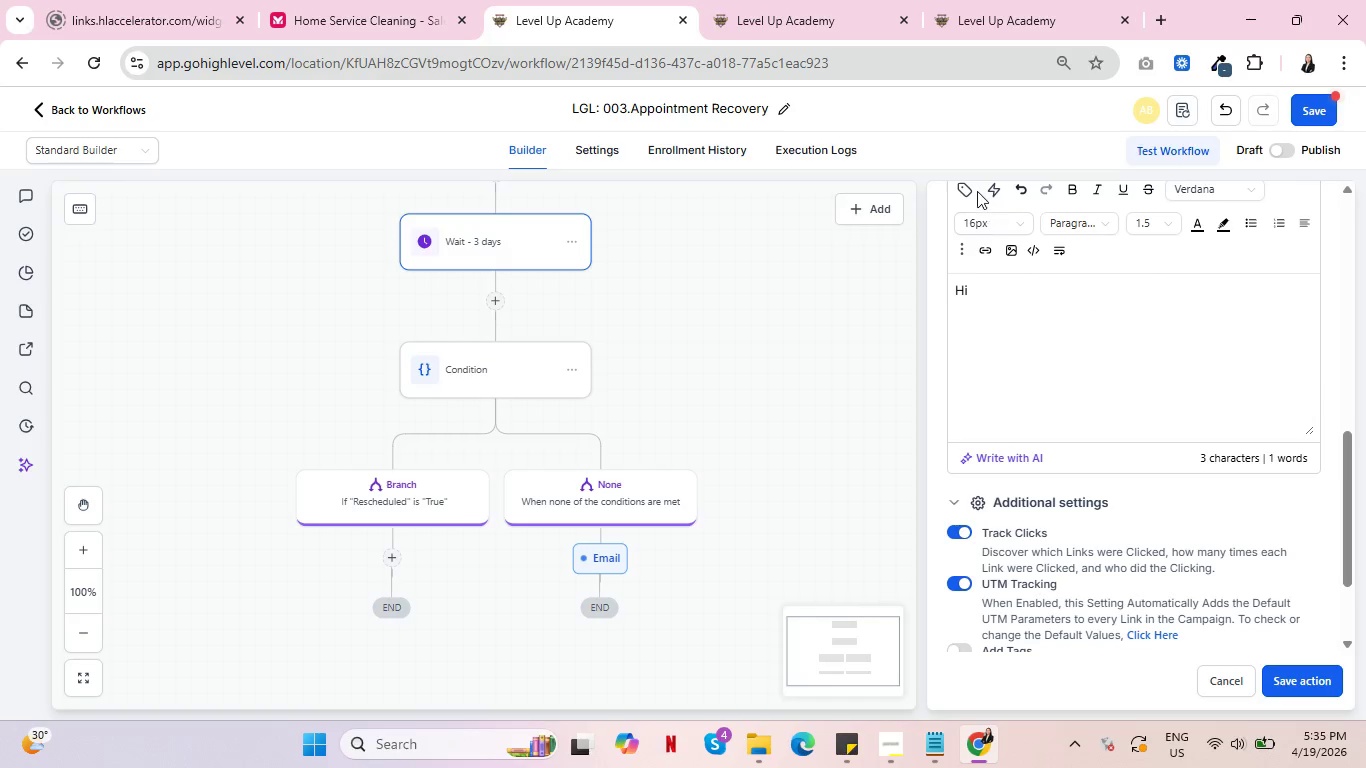 
left_click([963, 187])
 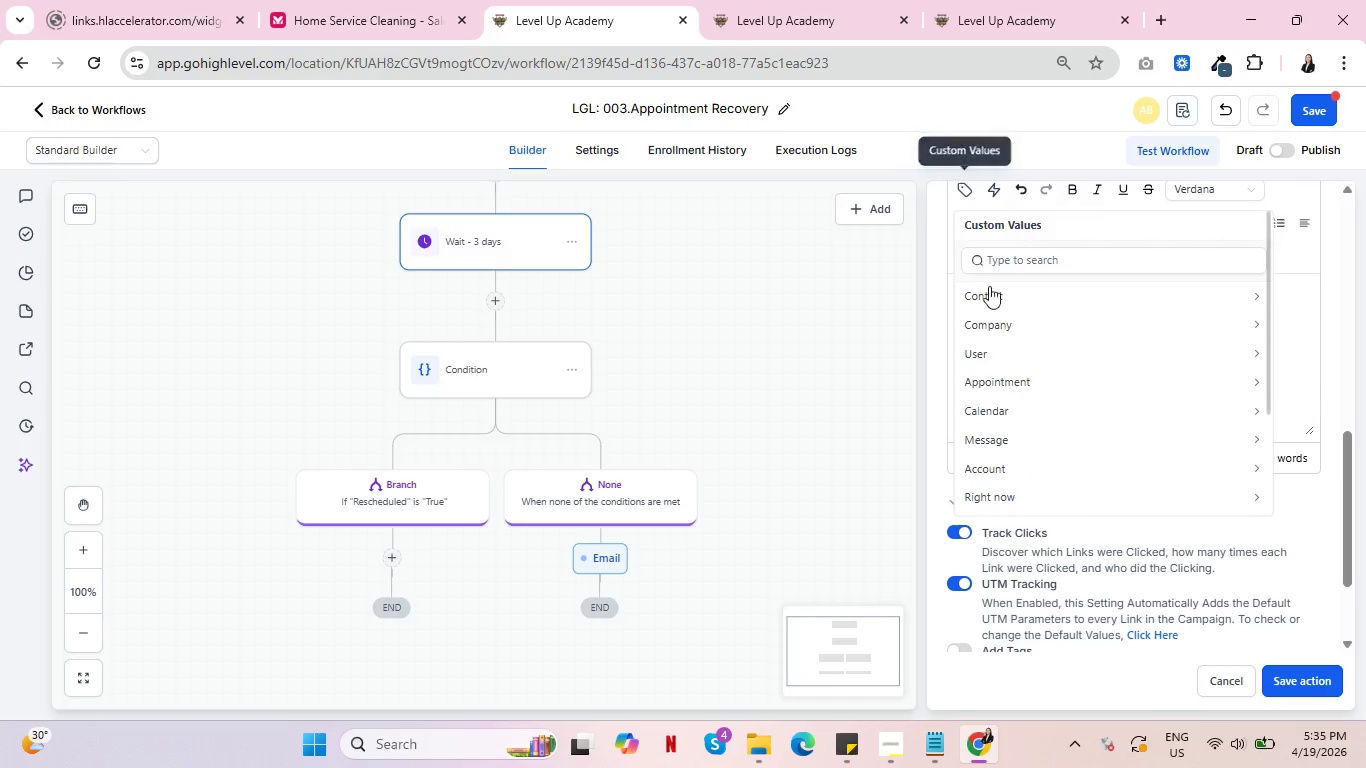 
left_click([1008, 300])
 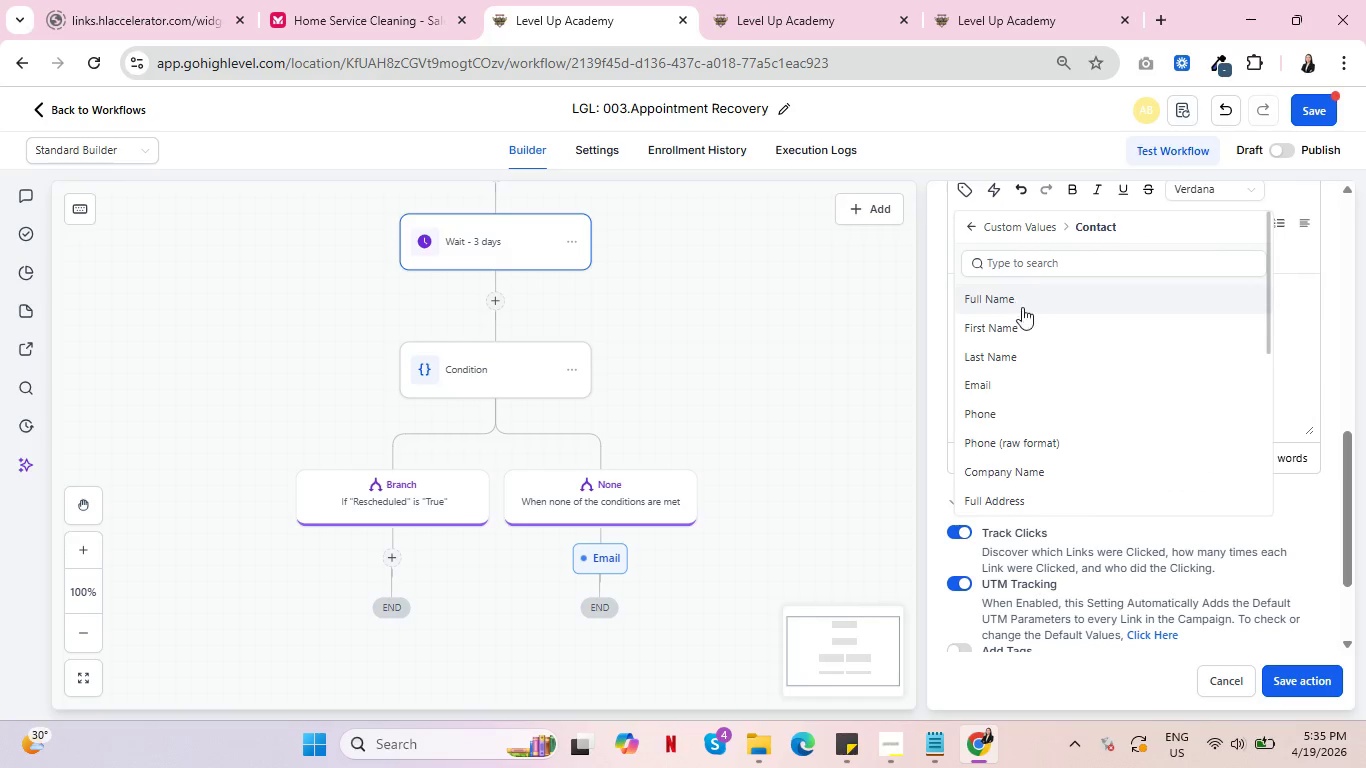 
left_click([1035, 323])
 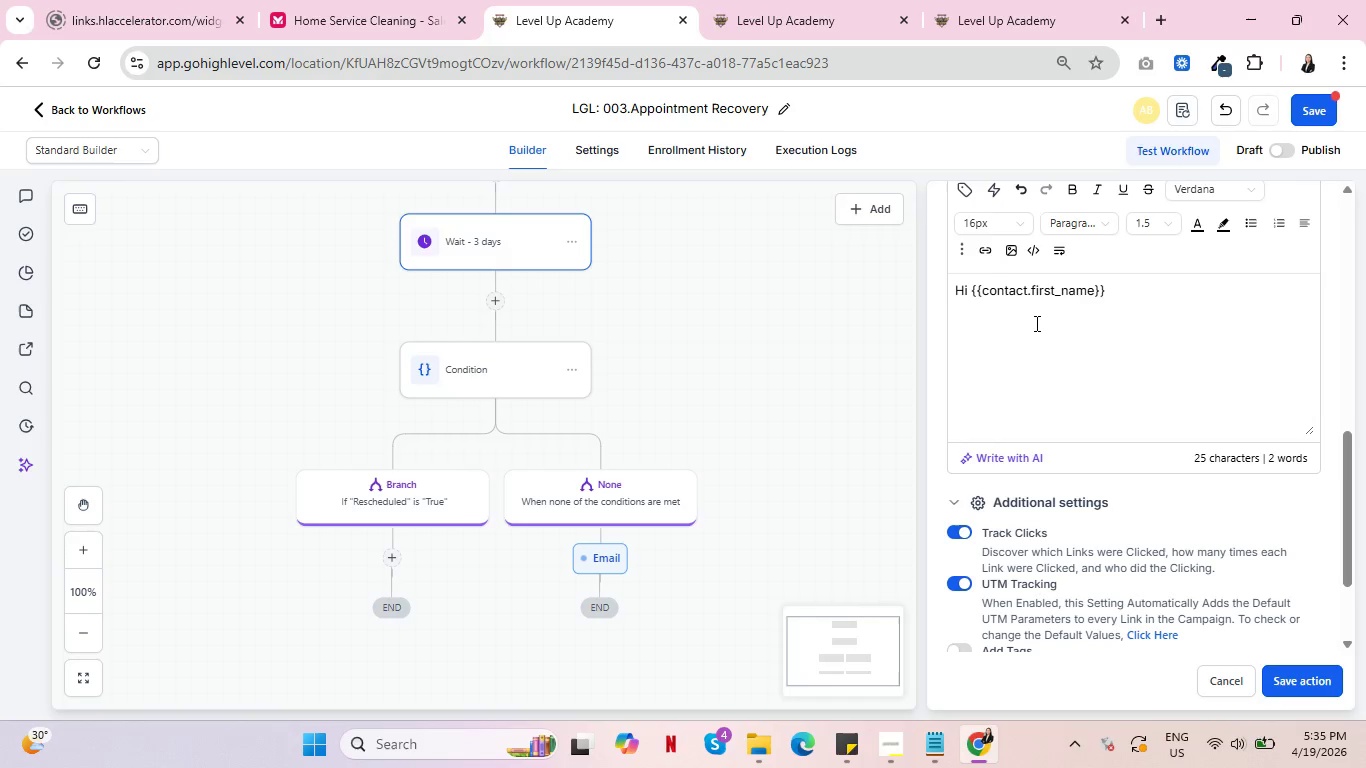 
key(Comma)
 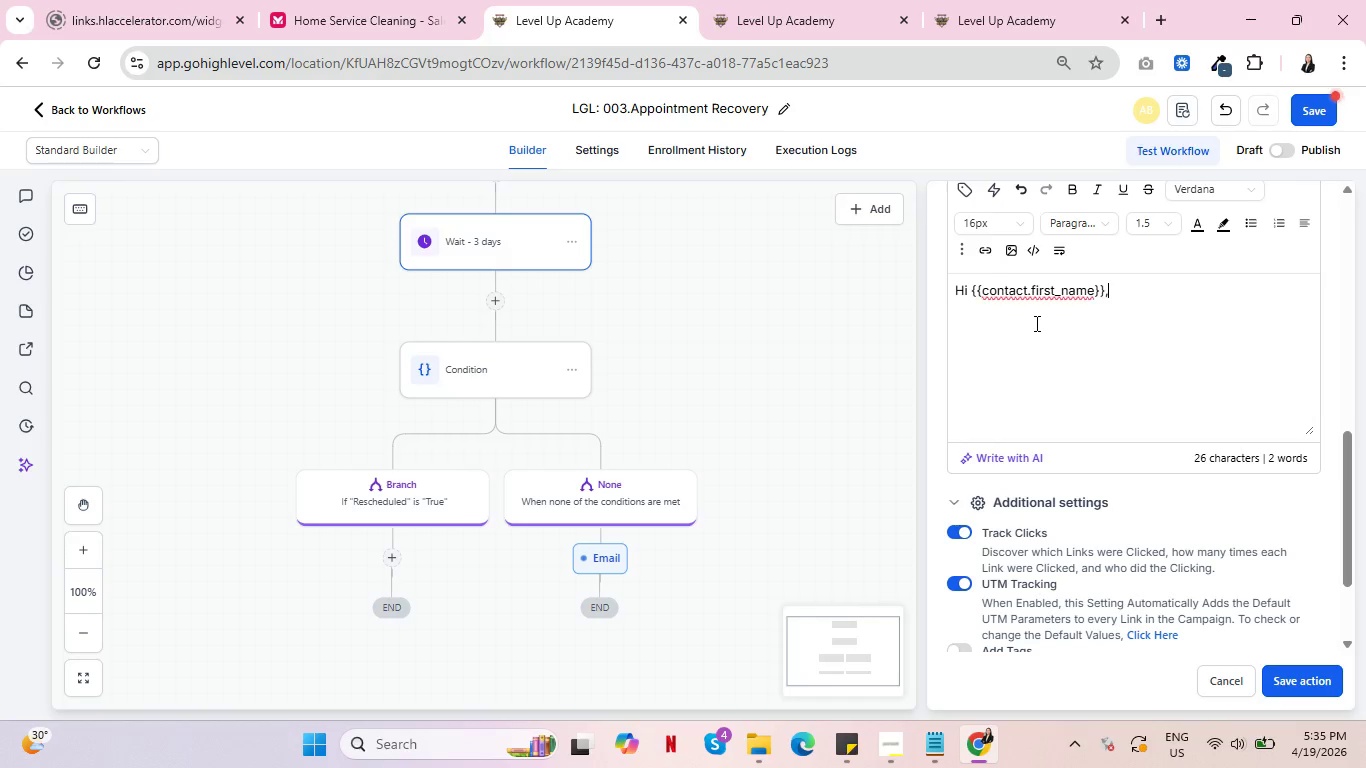 
key(Enter)
 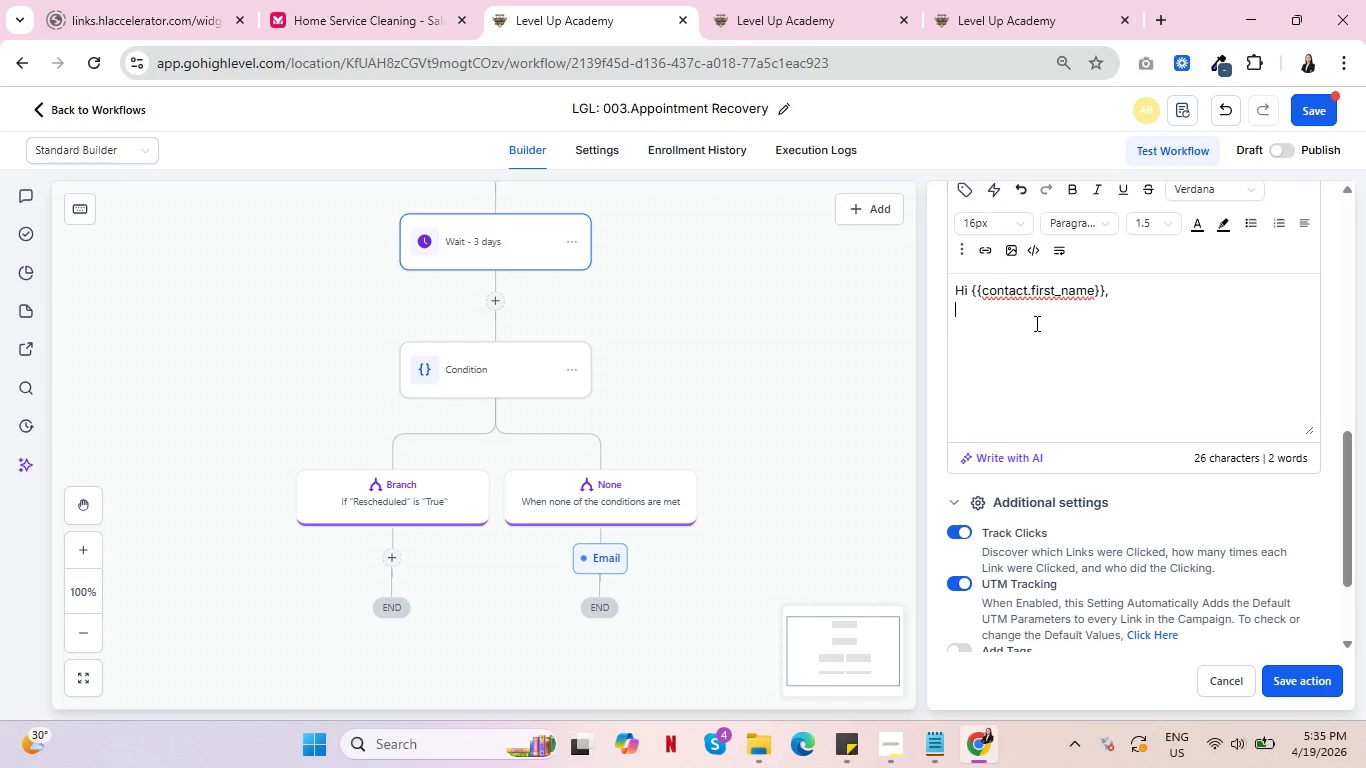 
key(Enter)
 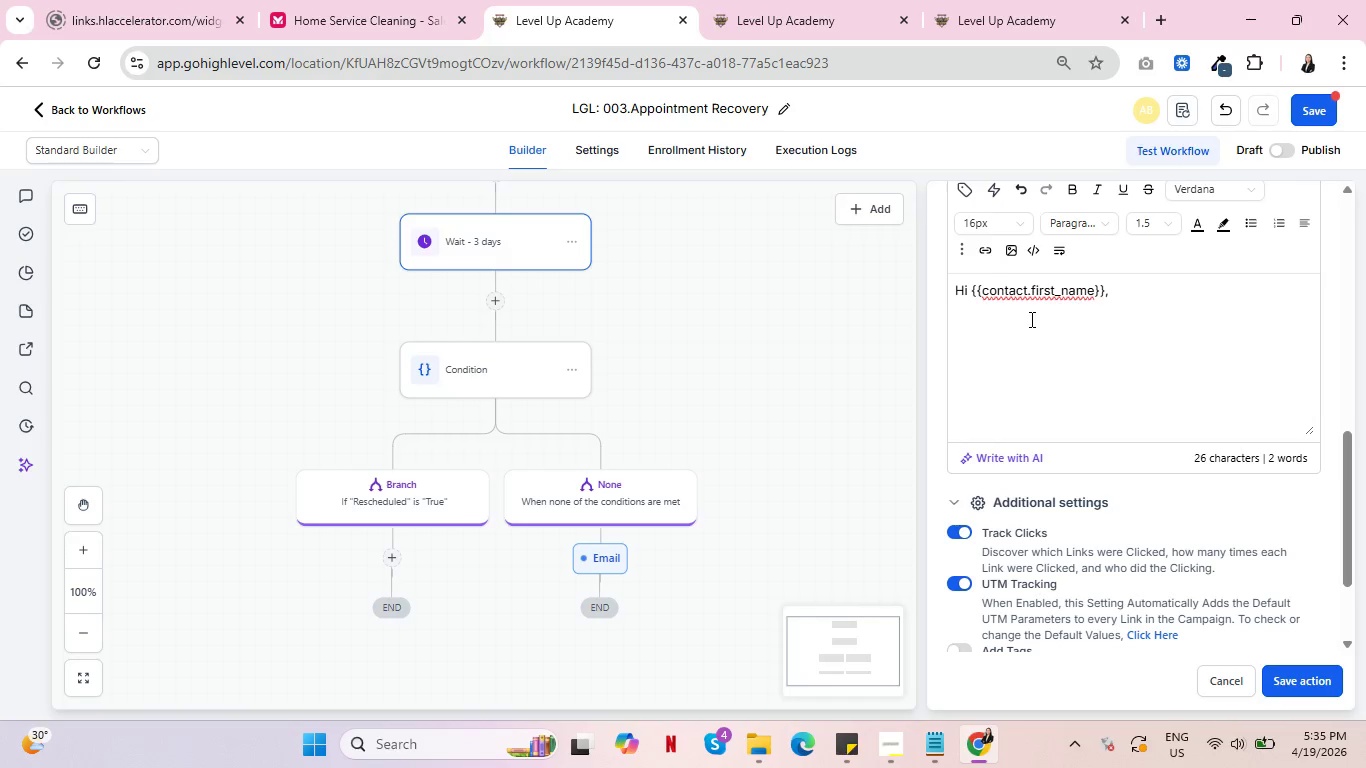 
type(I wanted to preso)
key(Backspace)
key(Backspace)
key(Backspace)
key(Backspace)
type(ersonally reach out. In uor experie)
key(Backspace)
type(our experience)
 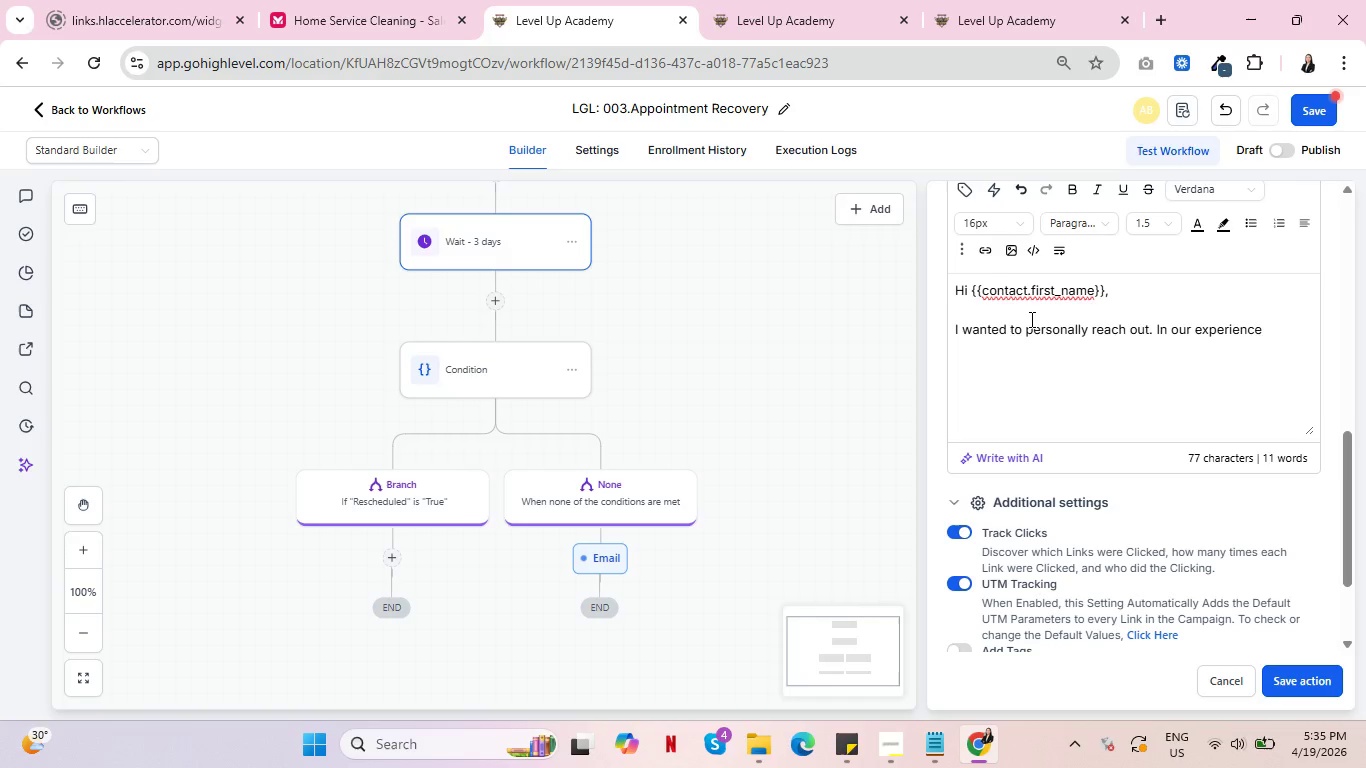 
wait(16.53)
 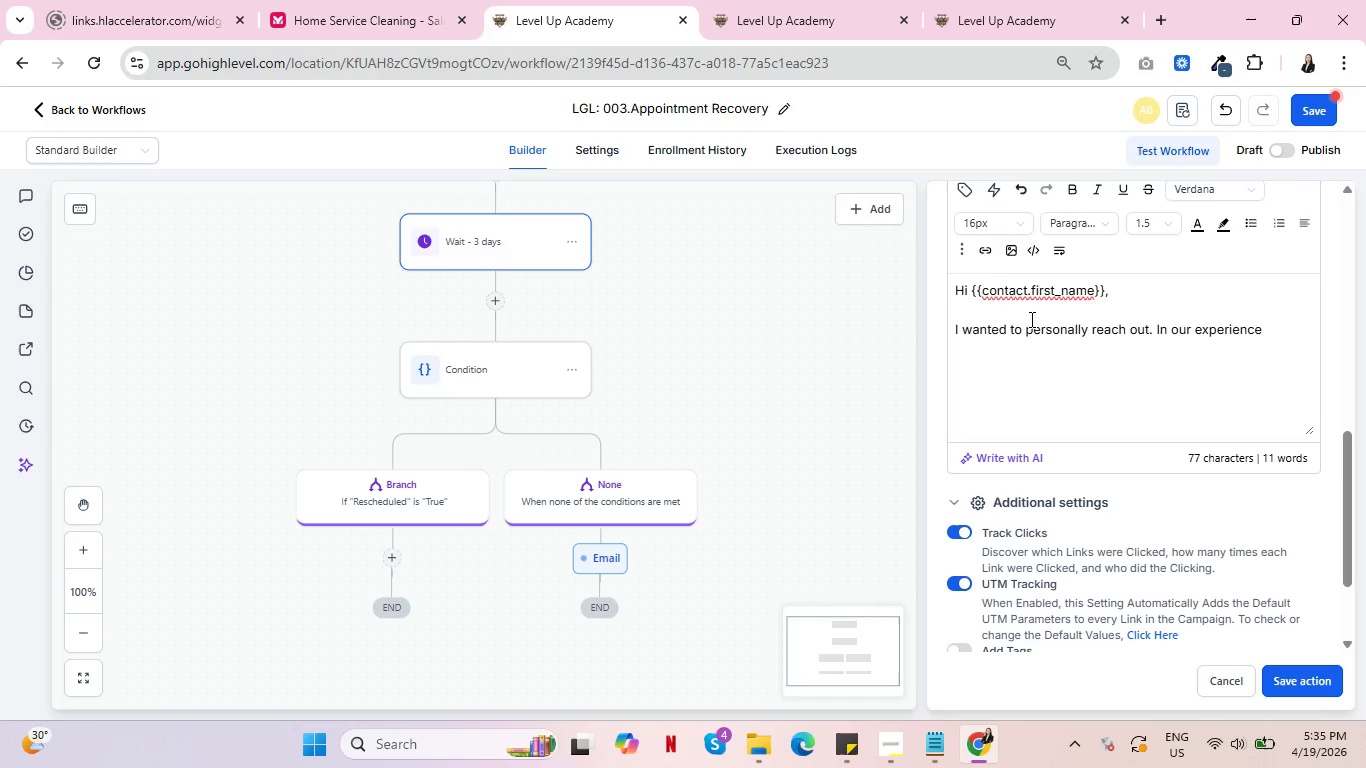 
type(, the biggest thret)
key(Backspace)
type(at to a buesi)
key(Backspace)
key(Backspace)
key(Backspace)
type(siness of your size isn't the market )
 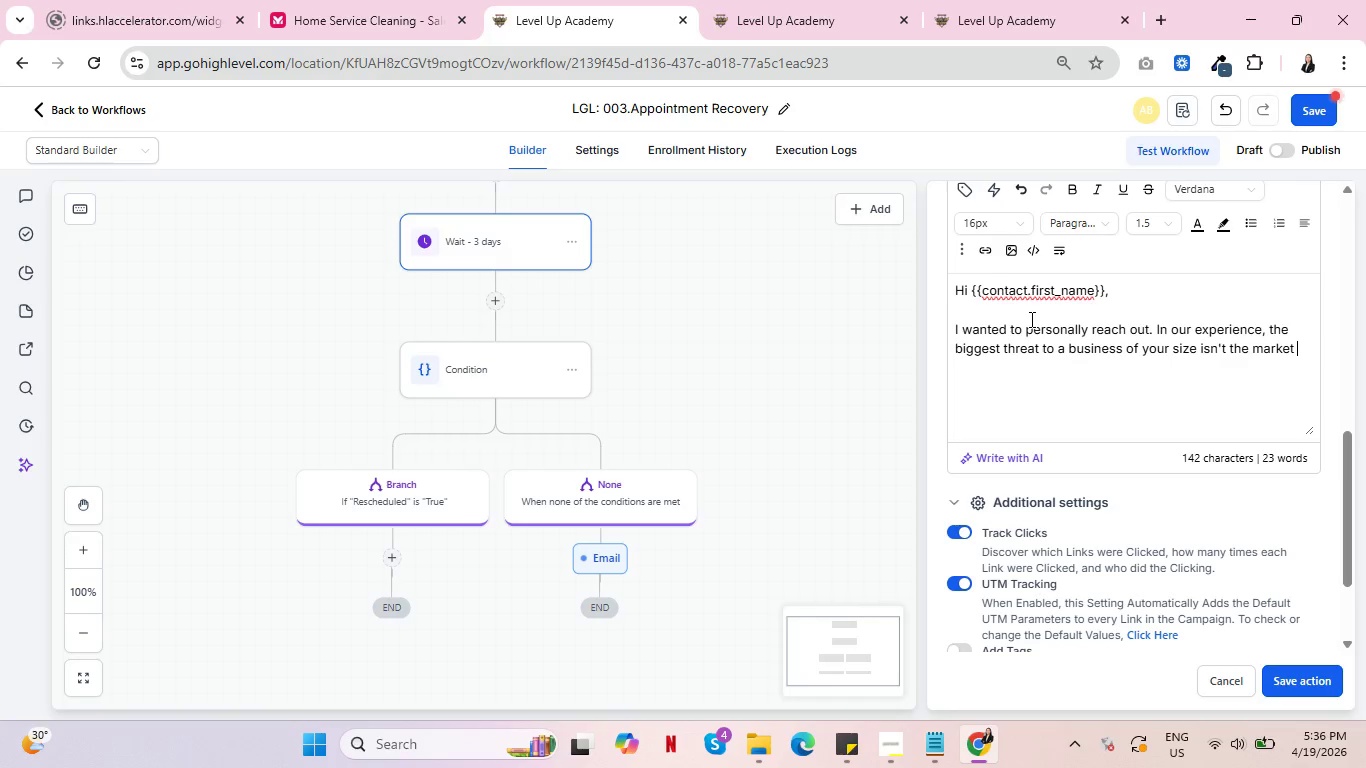 
type(but it's the lack of a ce)
key(Backspace)
type(lear transition strategy for assets like your )
 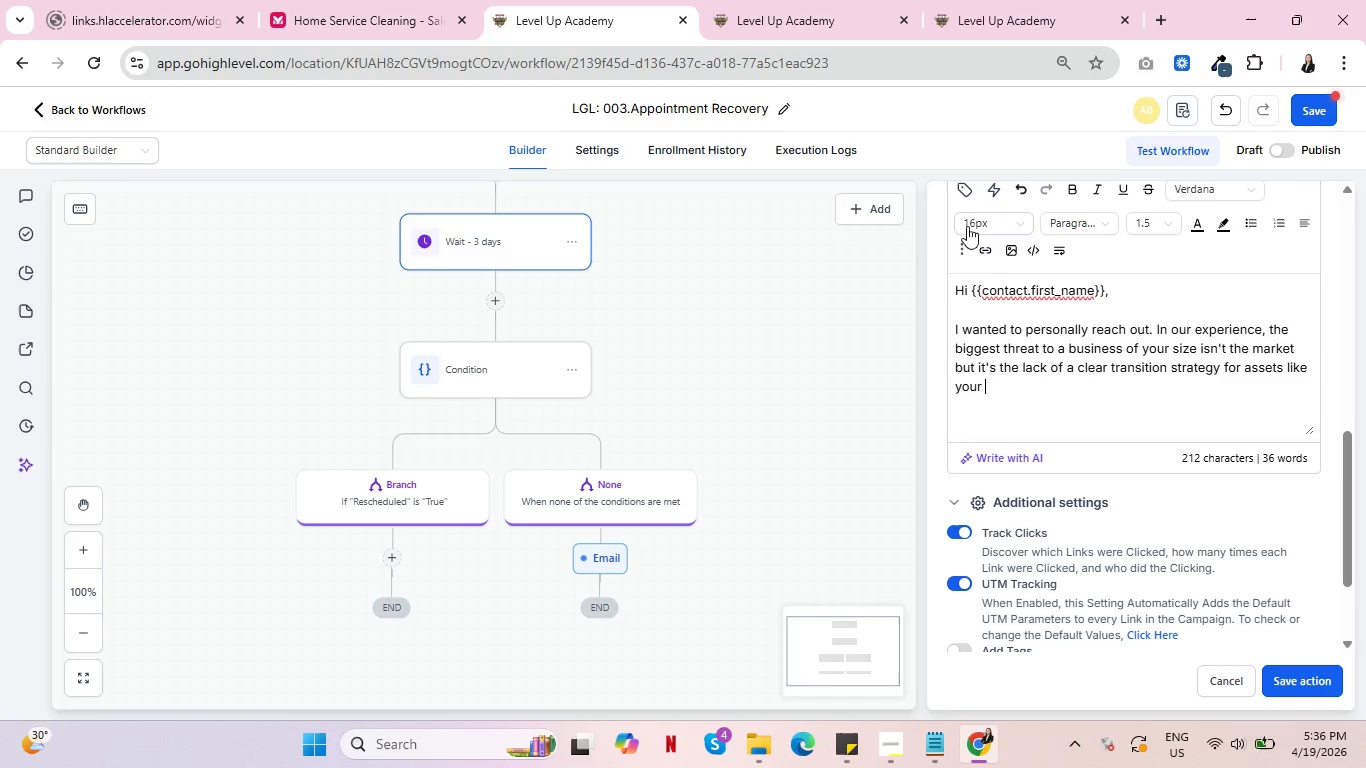 
left_click([965, 191])
 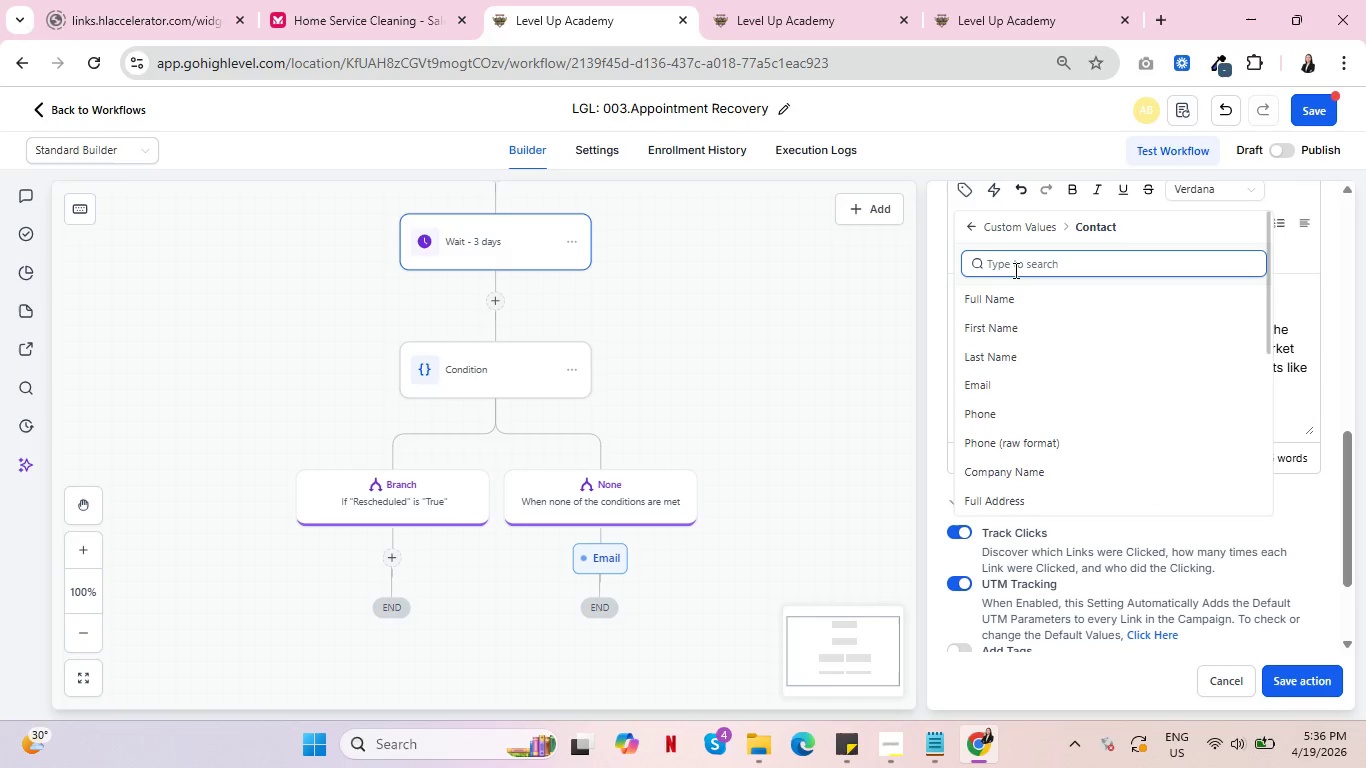 
left_click([1018, 270])
 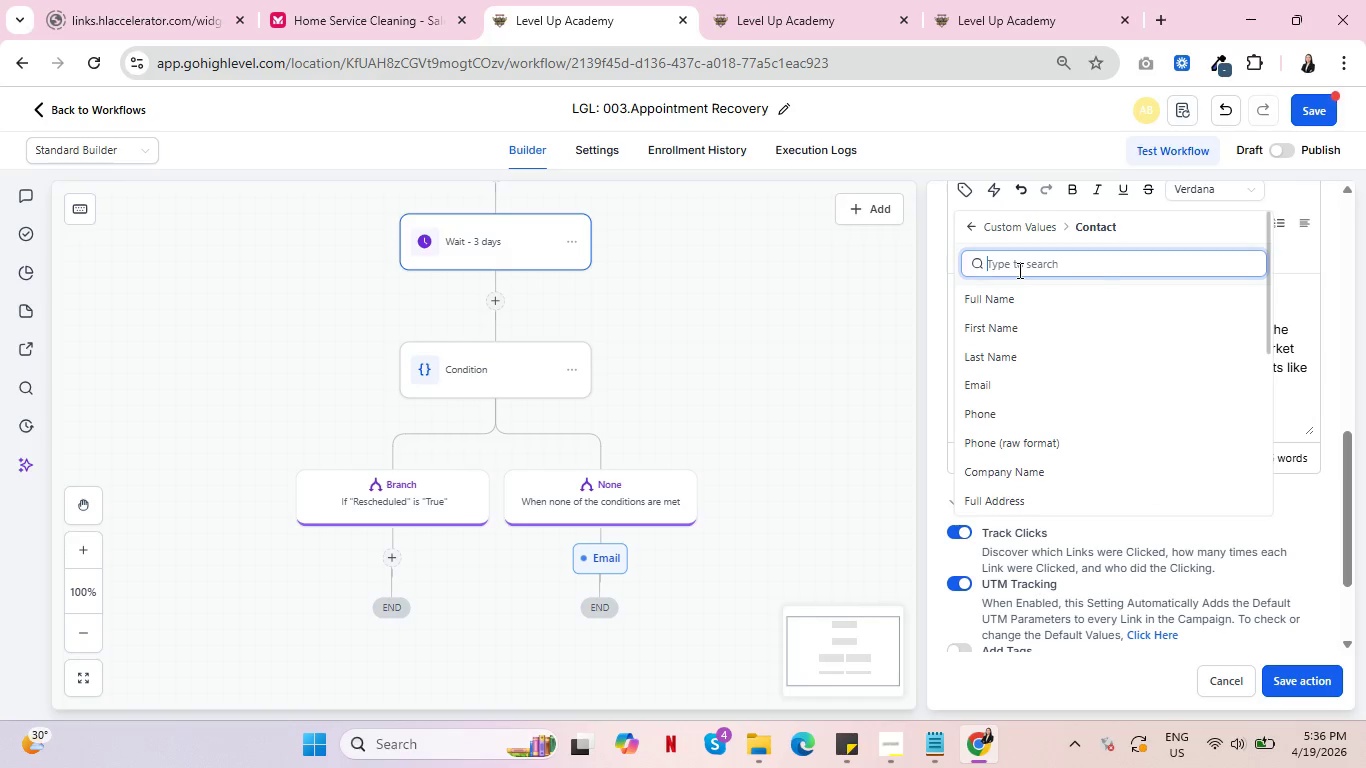 
type(ass)
 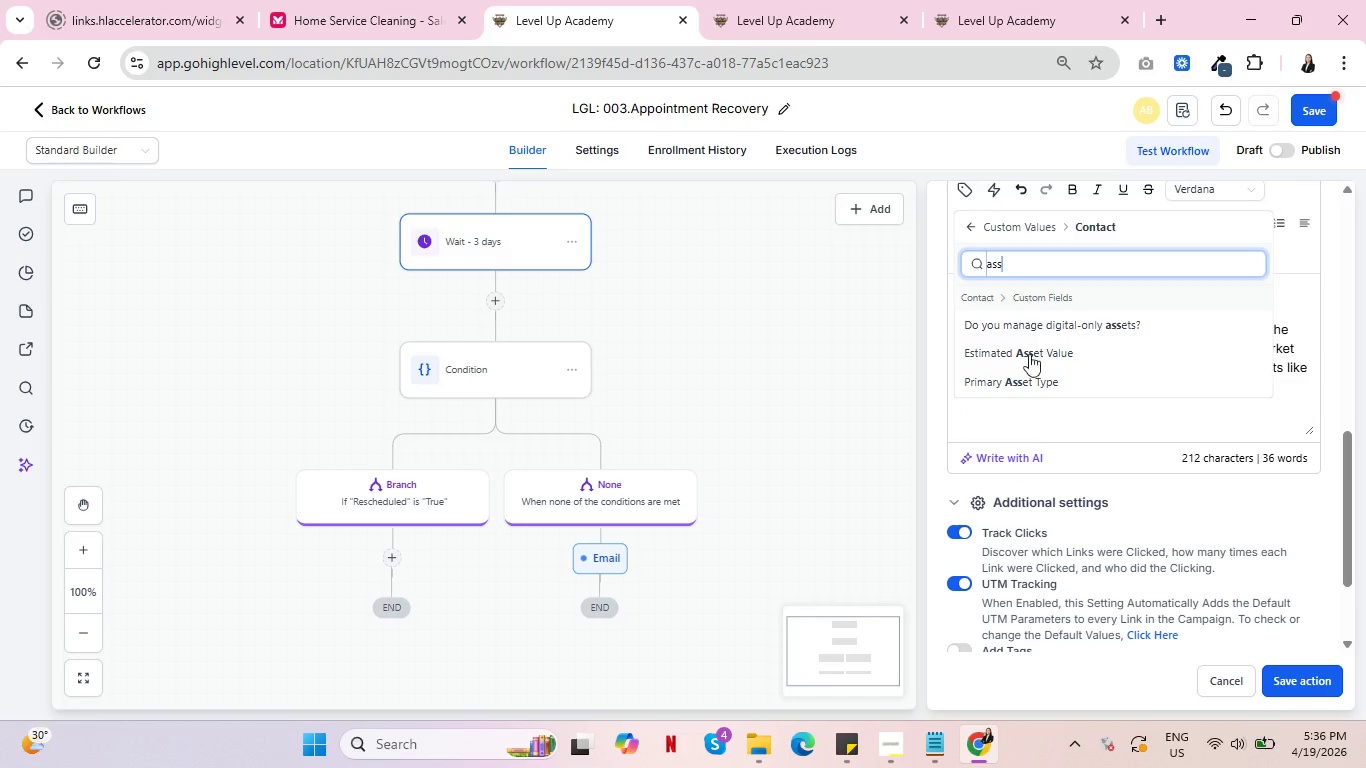 
left_click([1037, 379])
 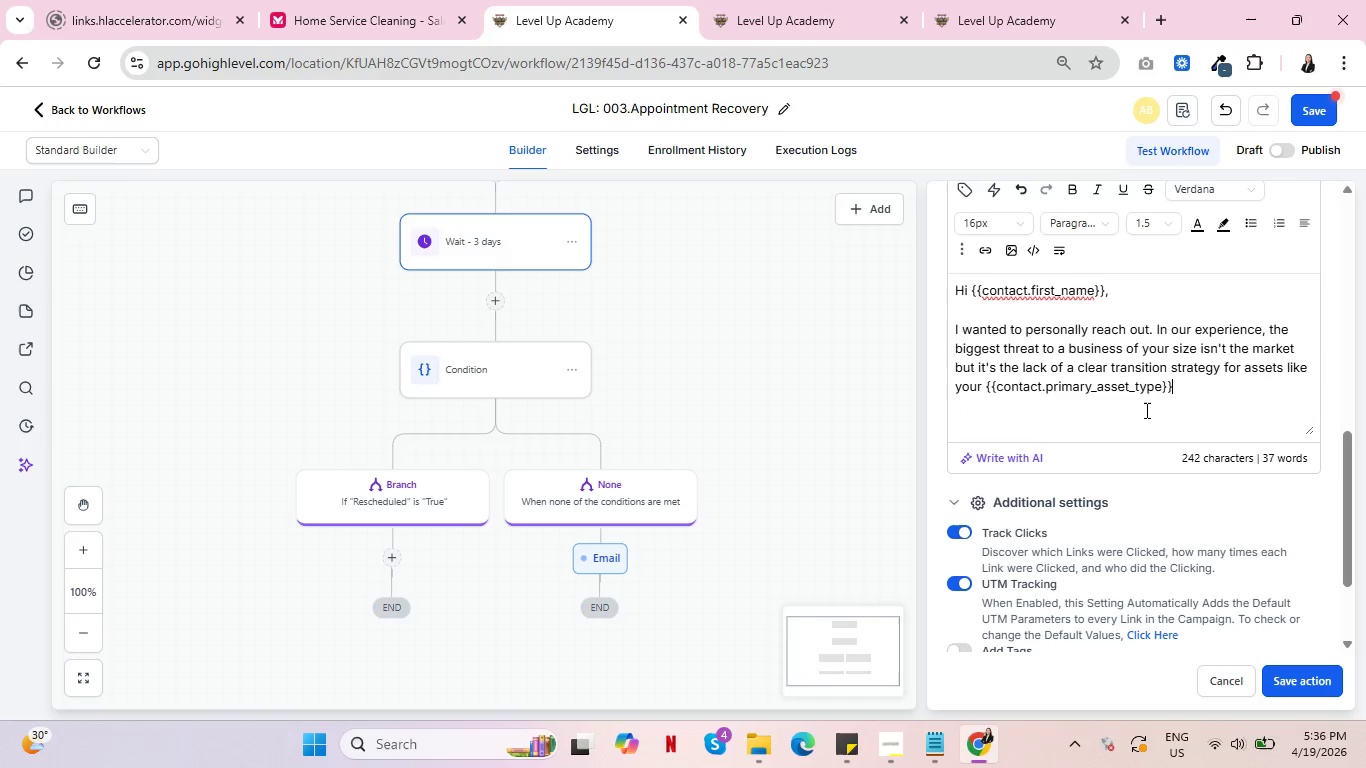 
key(Period)
 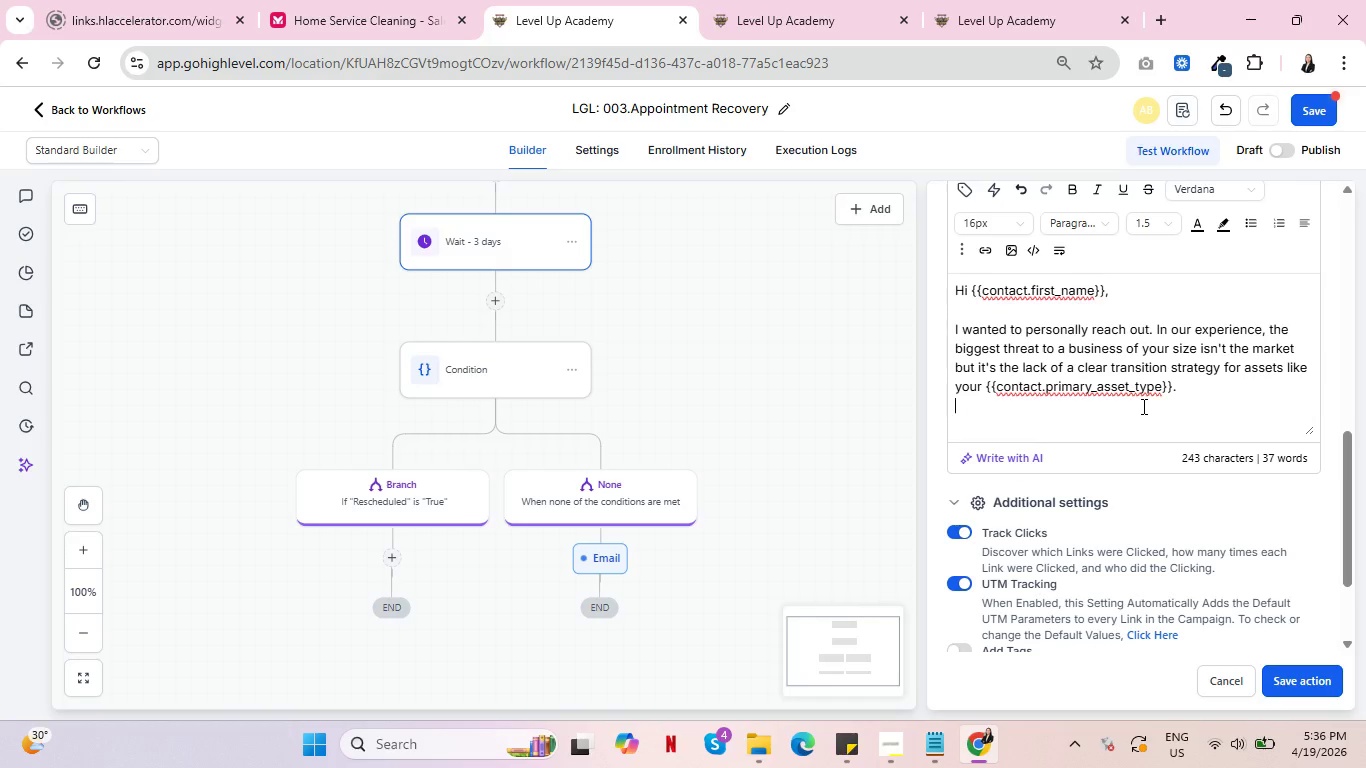 
key(Enter)
 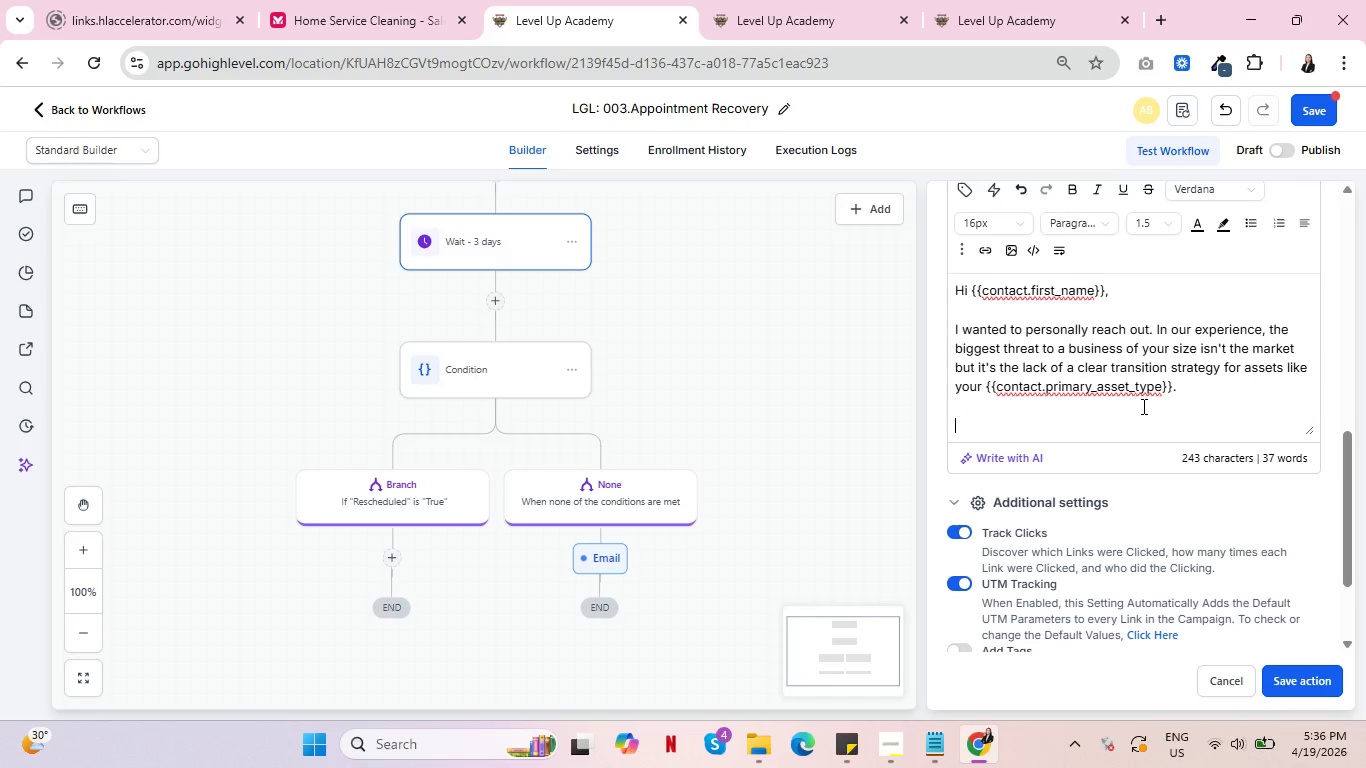 
key(Enter)
 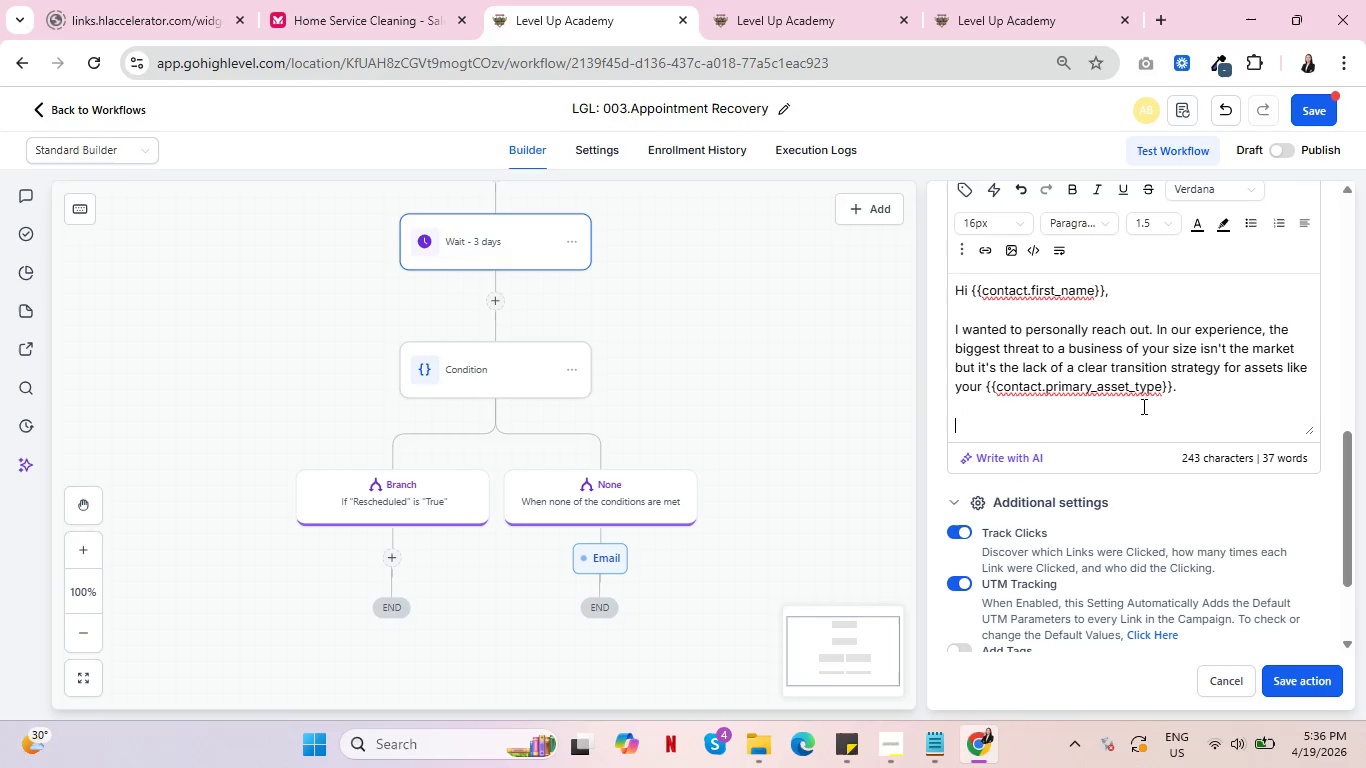 
type(We are ready to help you fortify your legacy so you can focus on leading your team. Let's find 15 mn)
key(Backspace)
type(inutes )
 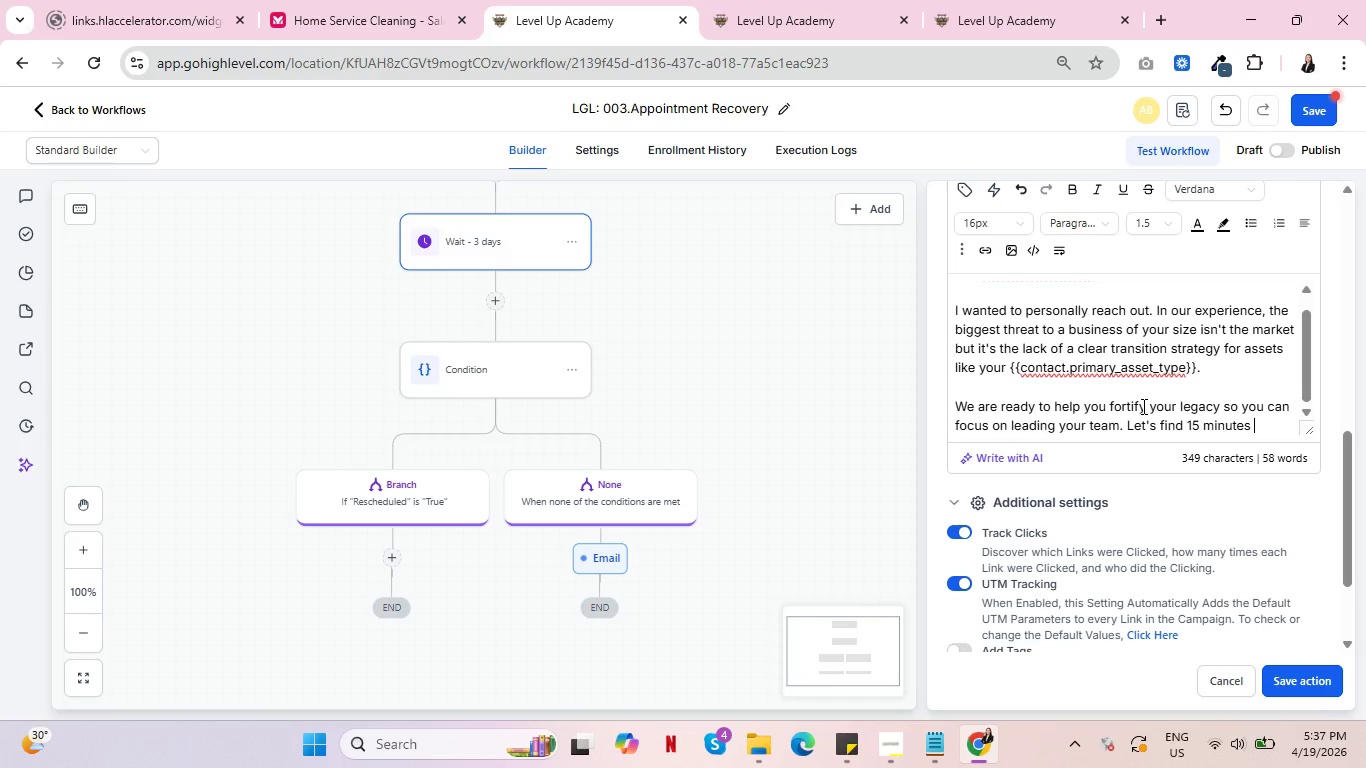 
wait(7.62)
 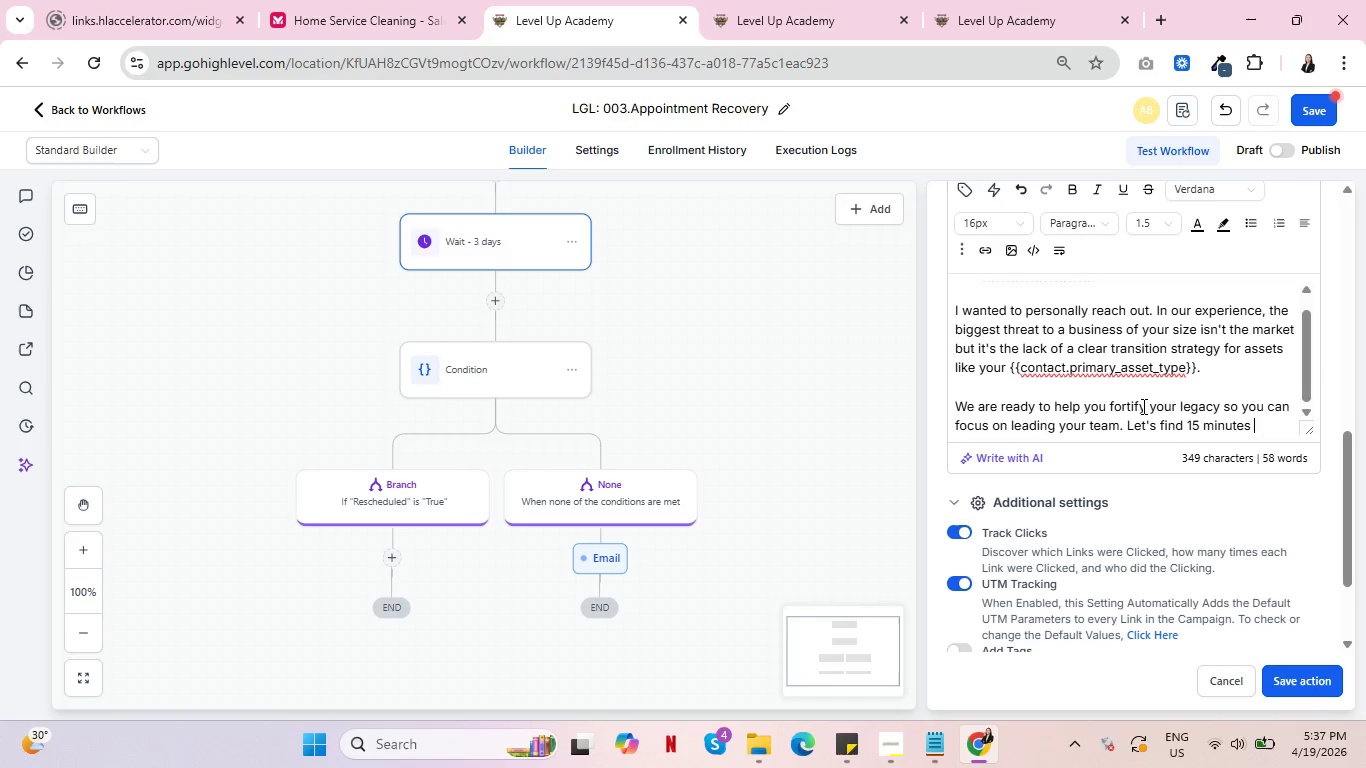 
type( to finish what we started.)
 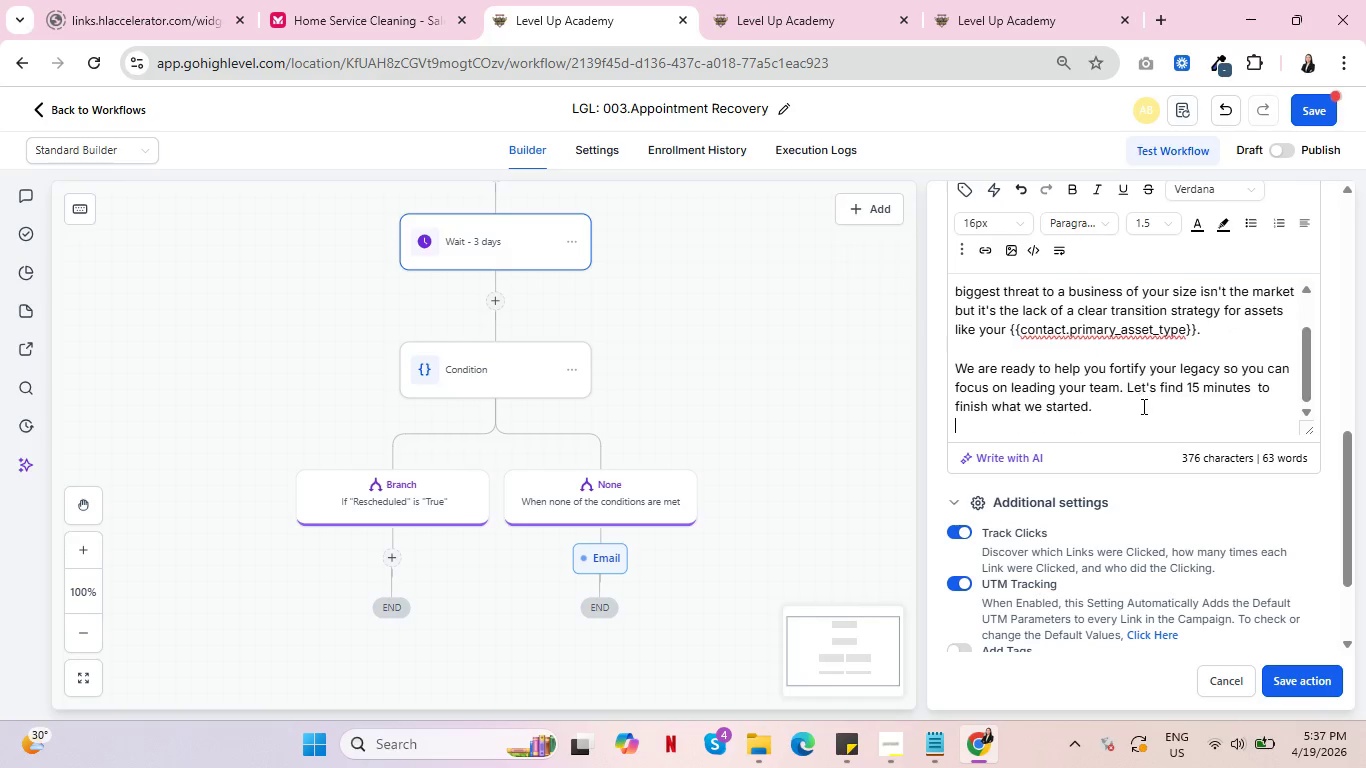 
key(Enter)
 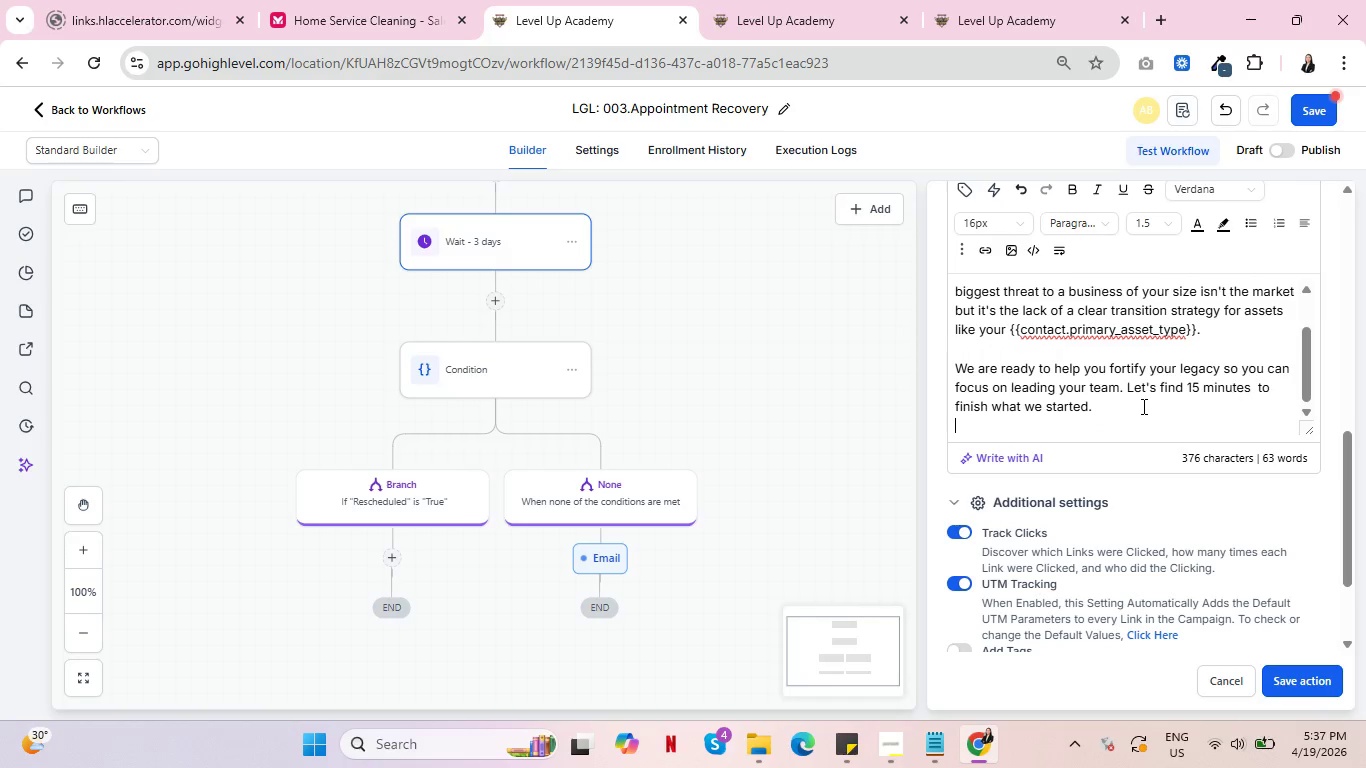 
key(Enter)
 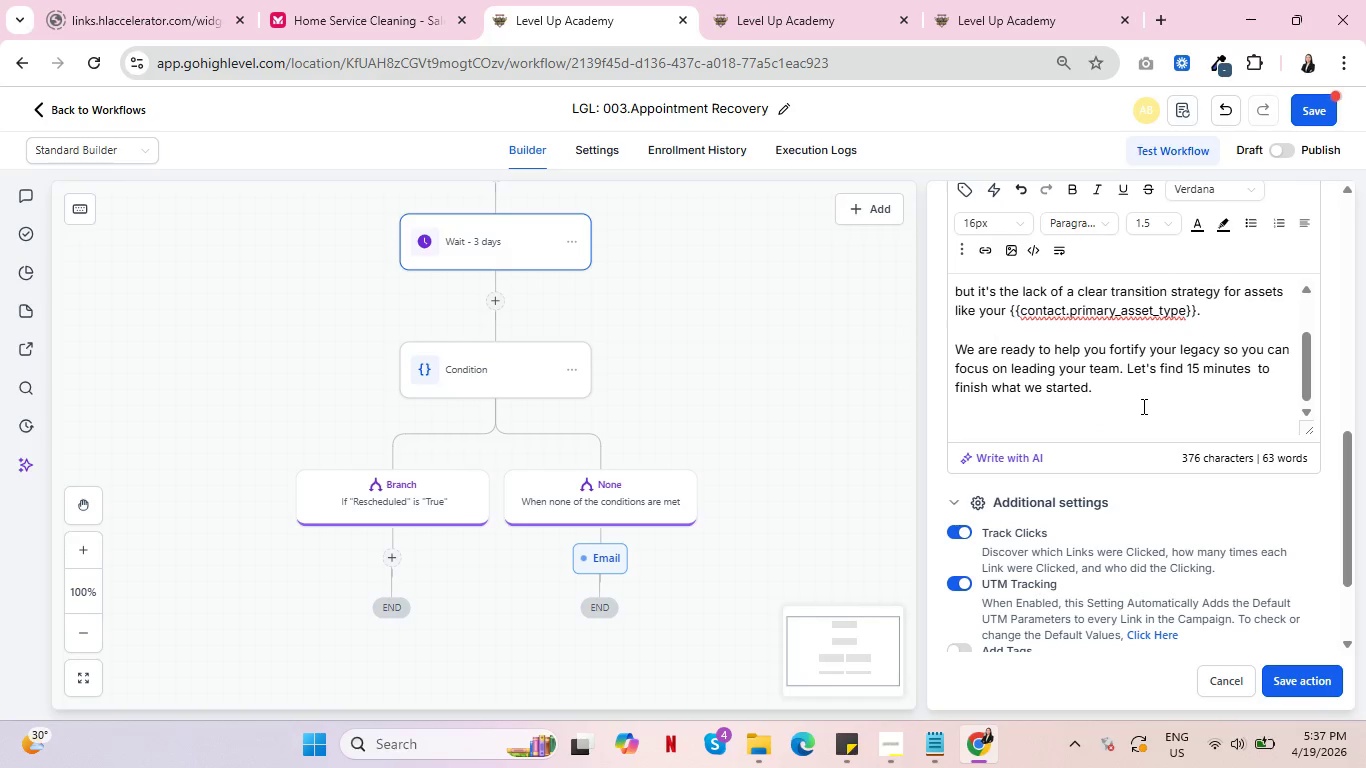 
type(Boo)
key(Backspace)
key(Backspace)
type(OOK G)
key(Backspace)
type(HERE: )
 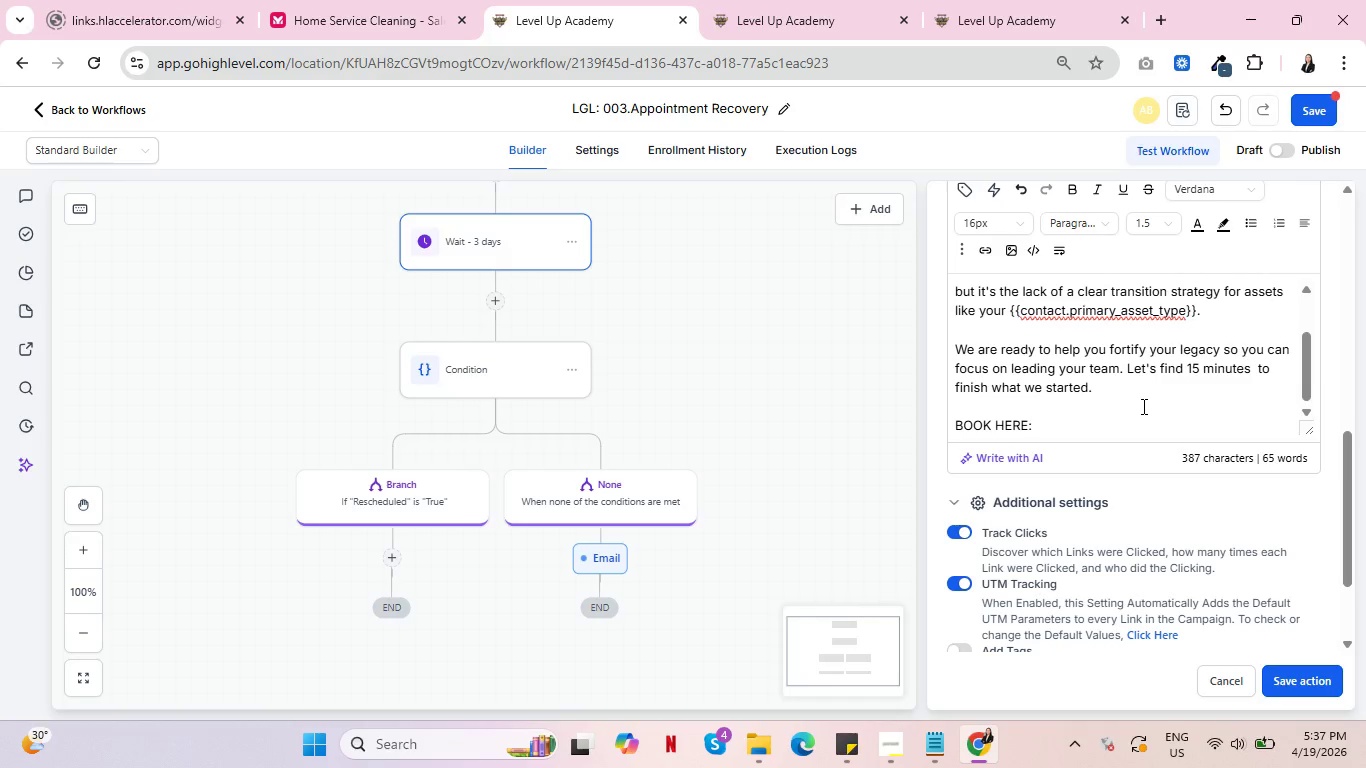 
left_click([789, 0])
 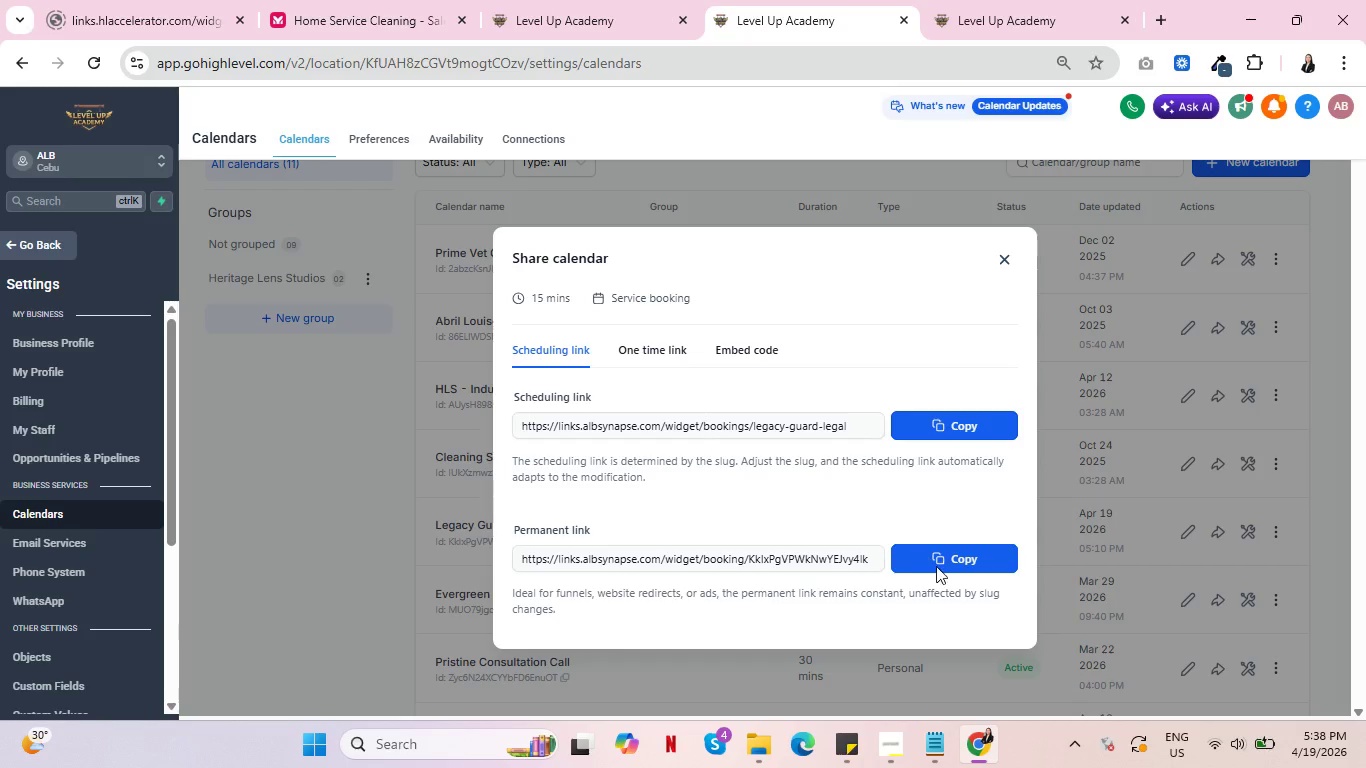 
left_click([941, 557])
 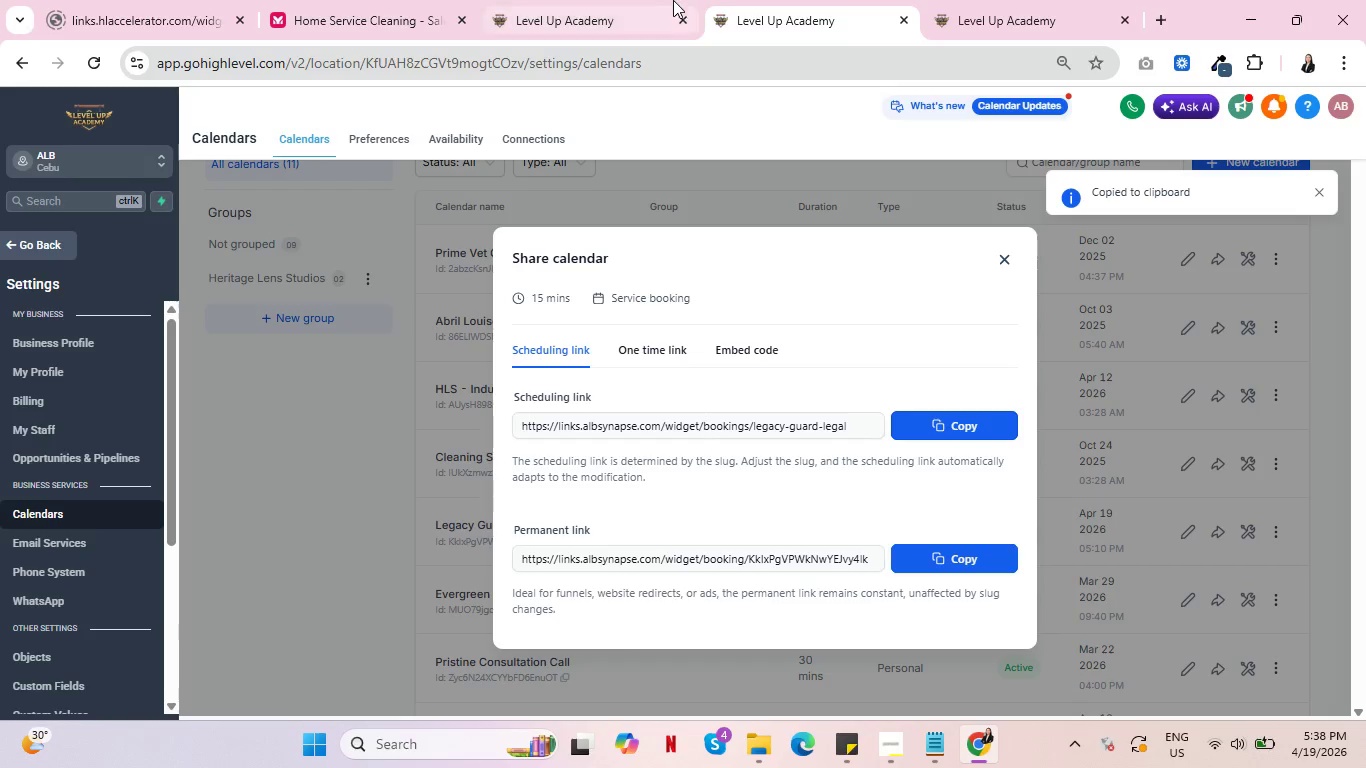 
left_click([648, 0])
 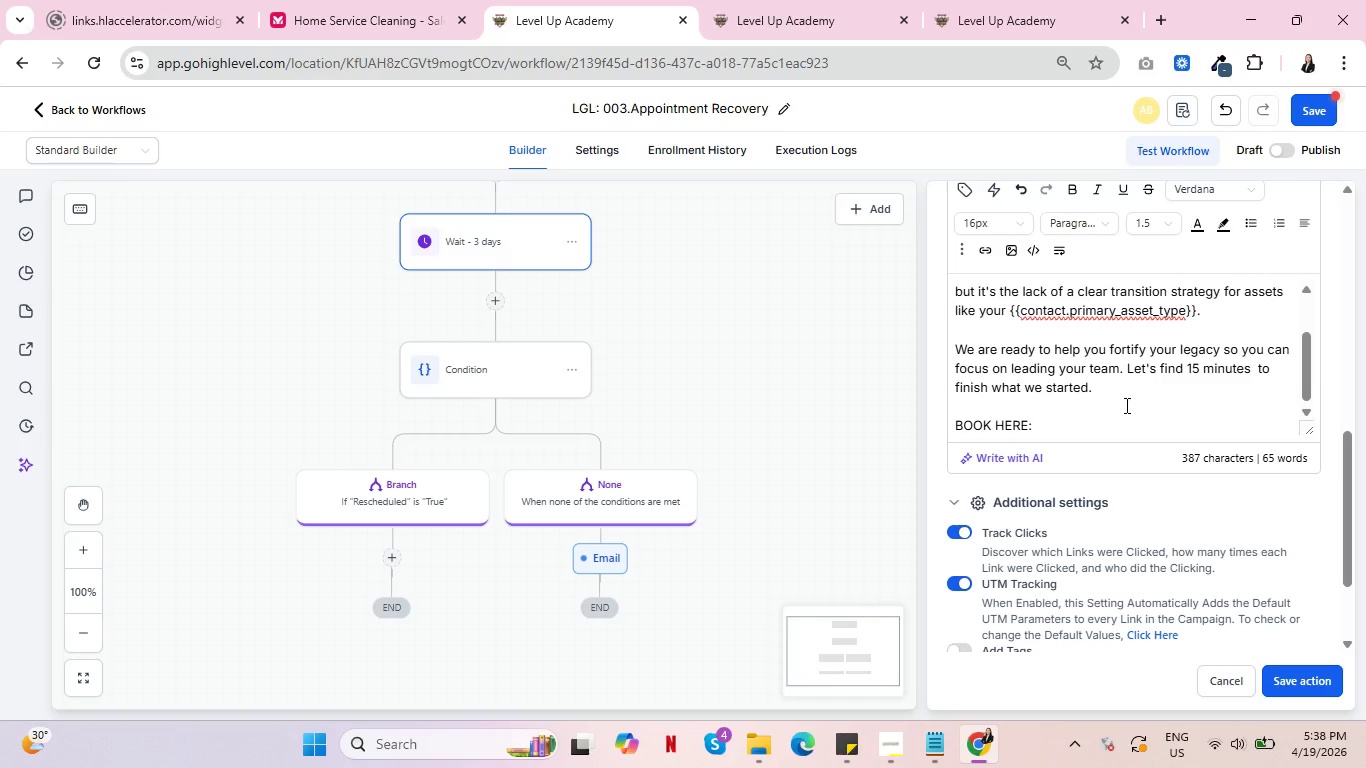 
key(Control+V)
 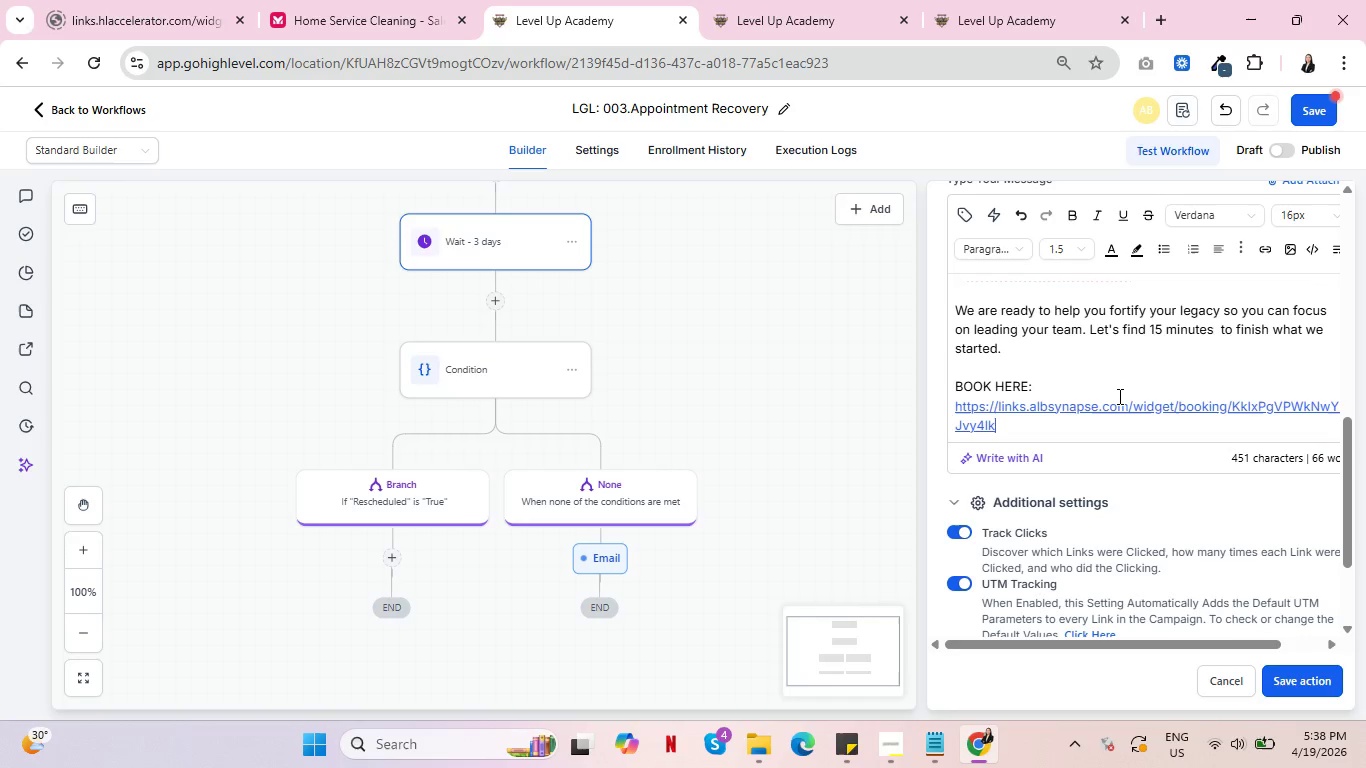 
key(Enter)
 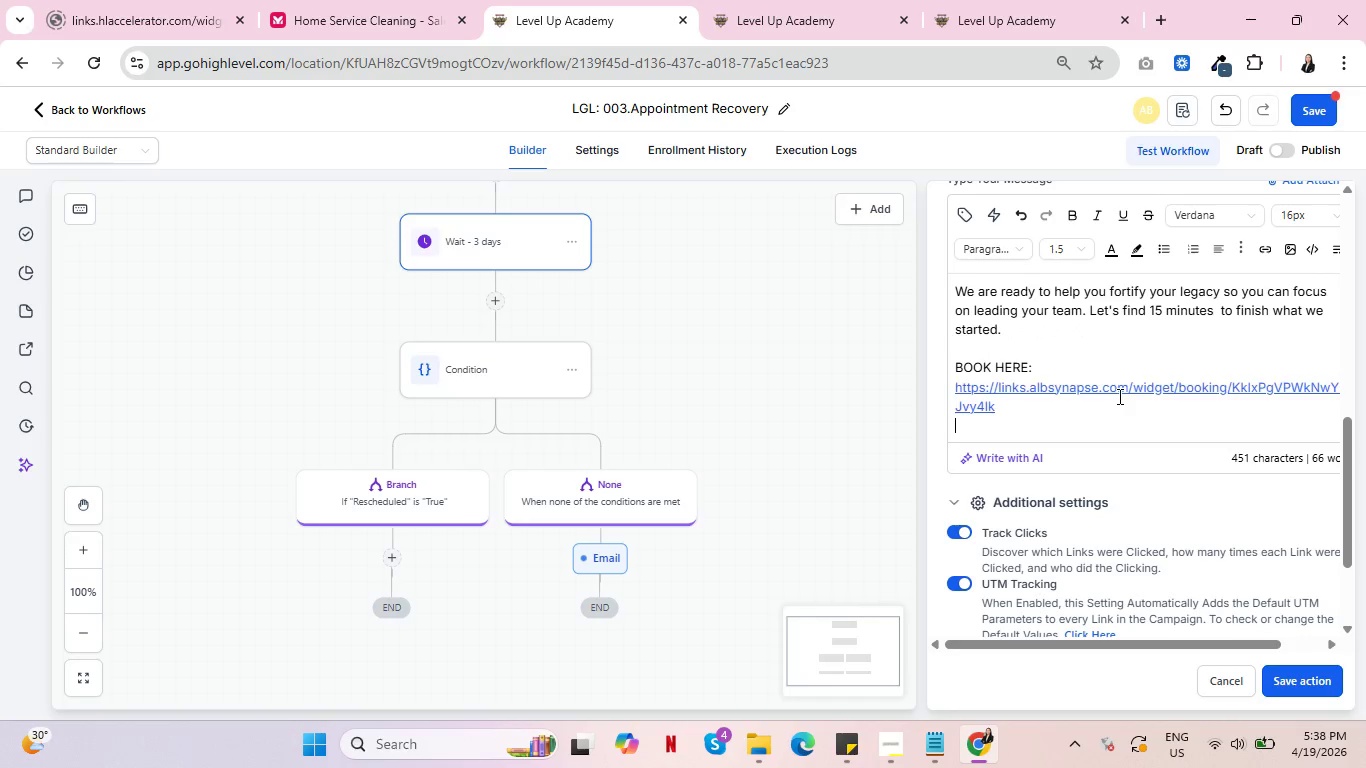 
key(Enter)
 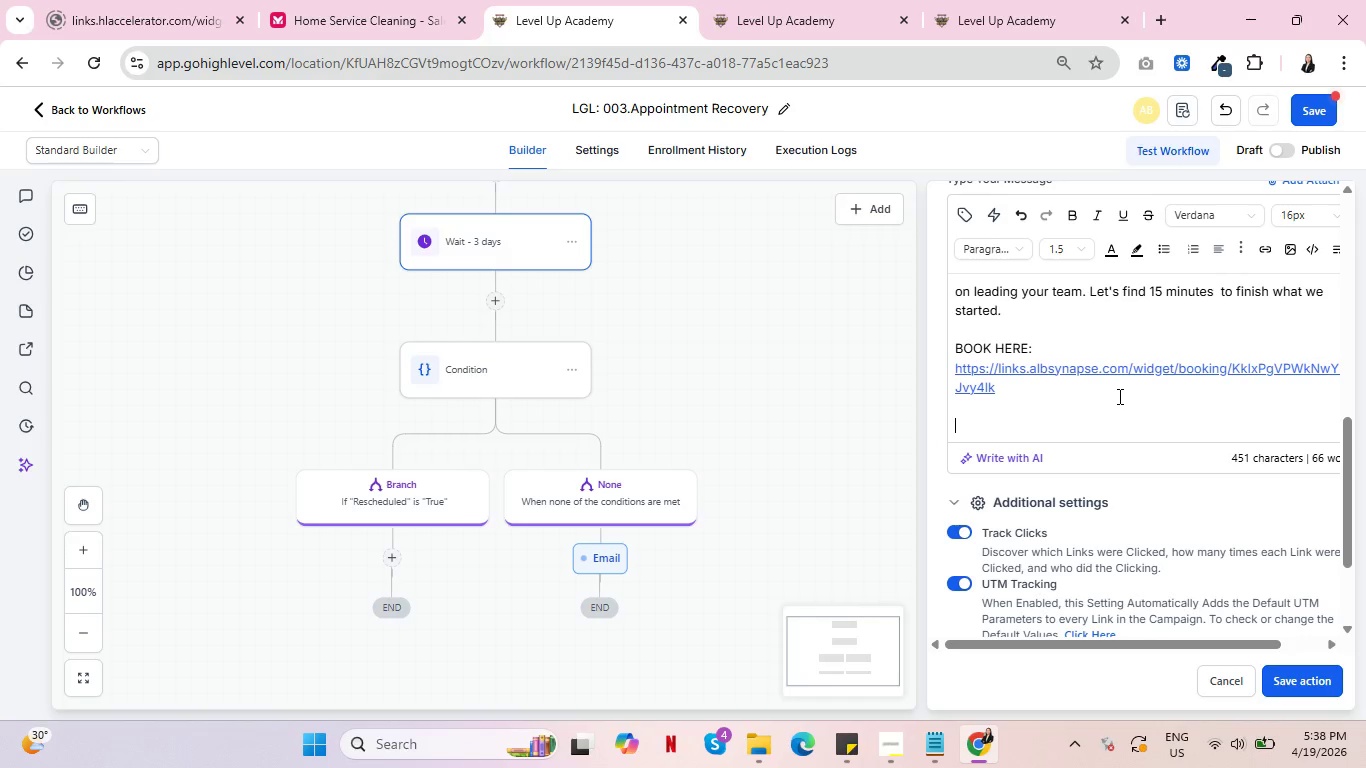 
wait(11.94)
 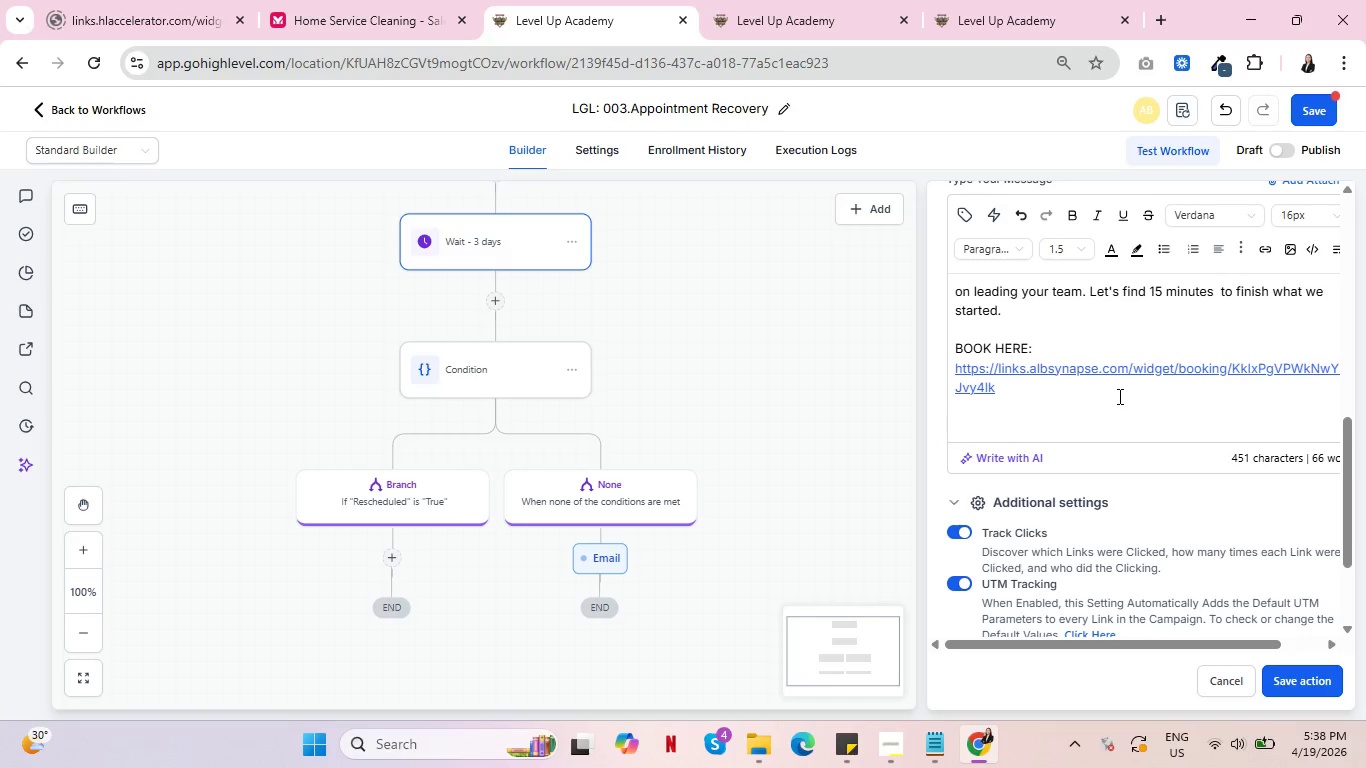 
type(Look)
key(Backspace)
key(Backspace)
key(Backspace)
key(Backspace)
 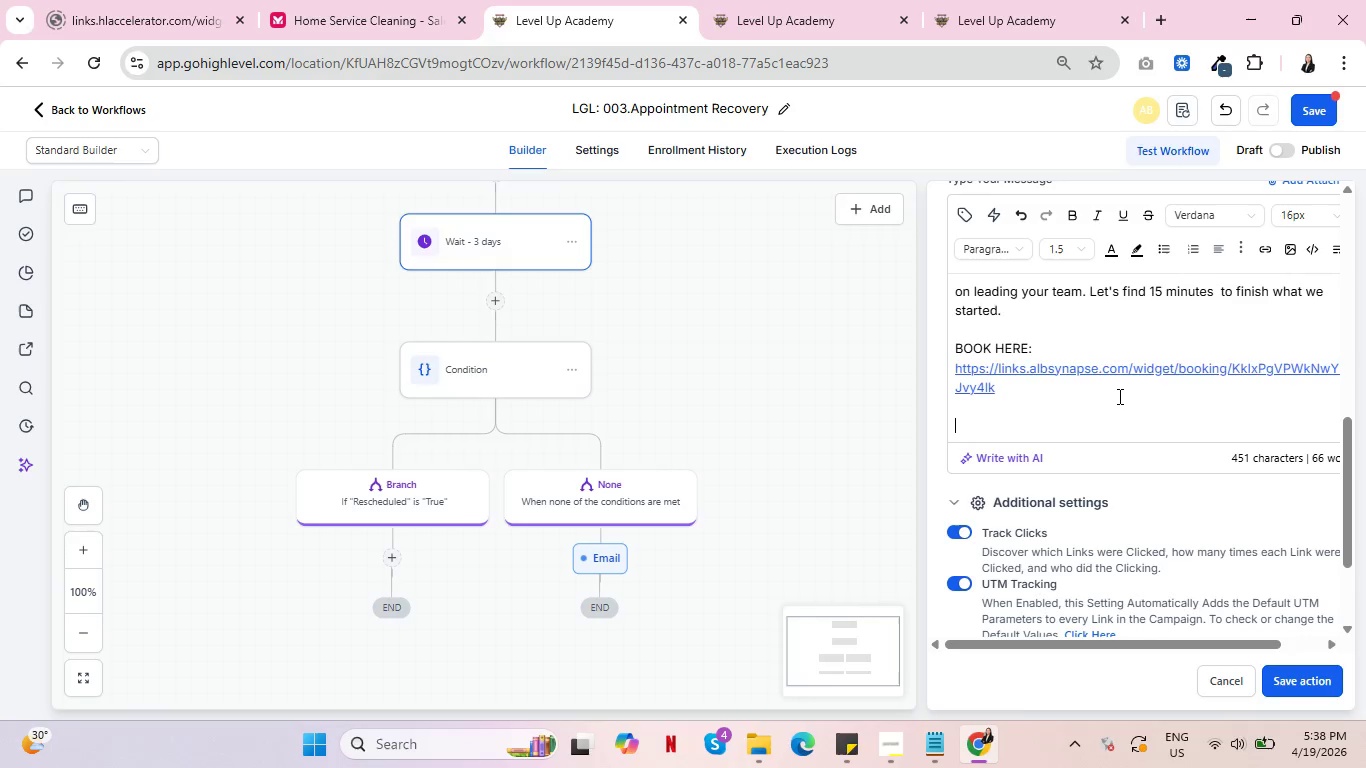 
key(Backslash)
 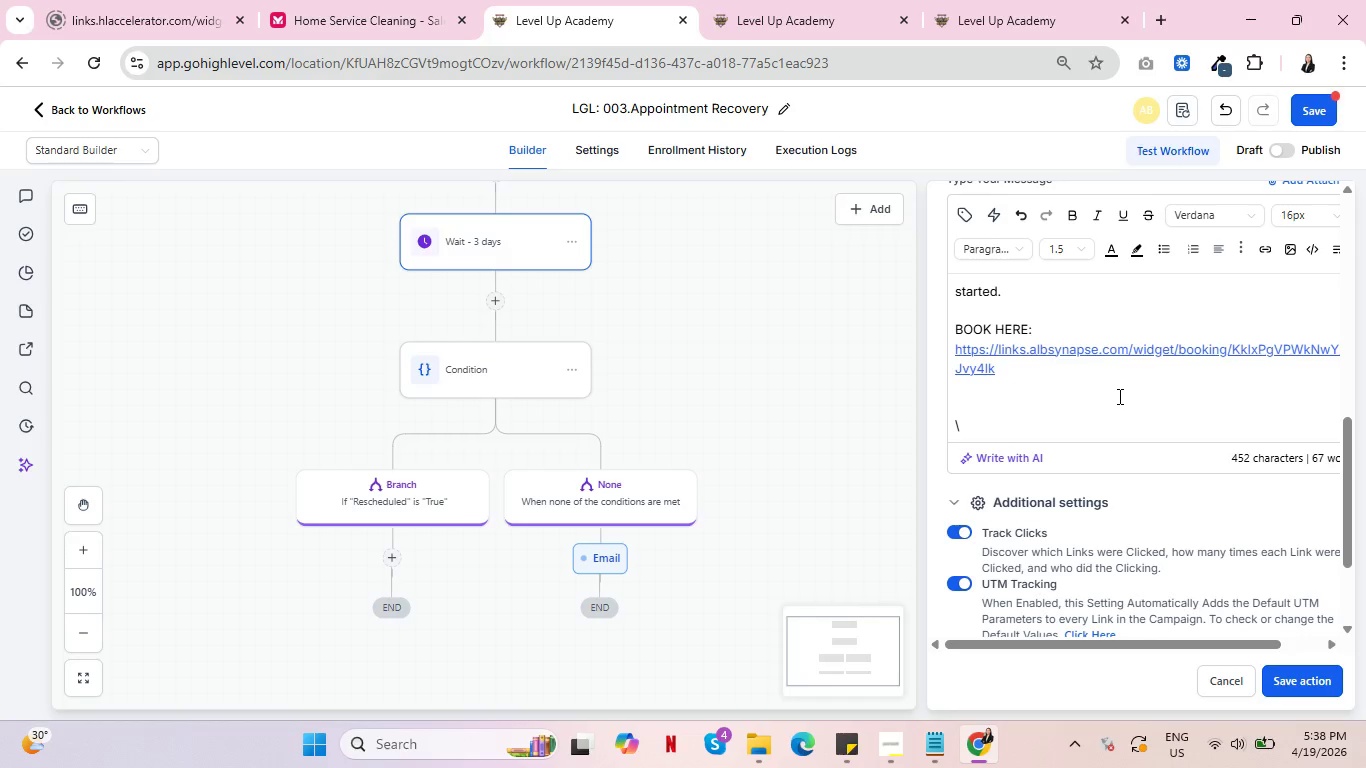 
key(Enter)
 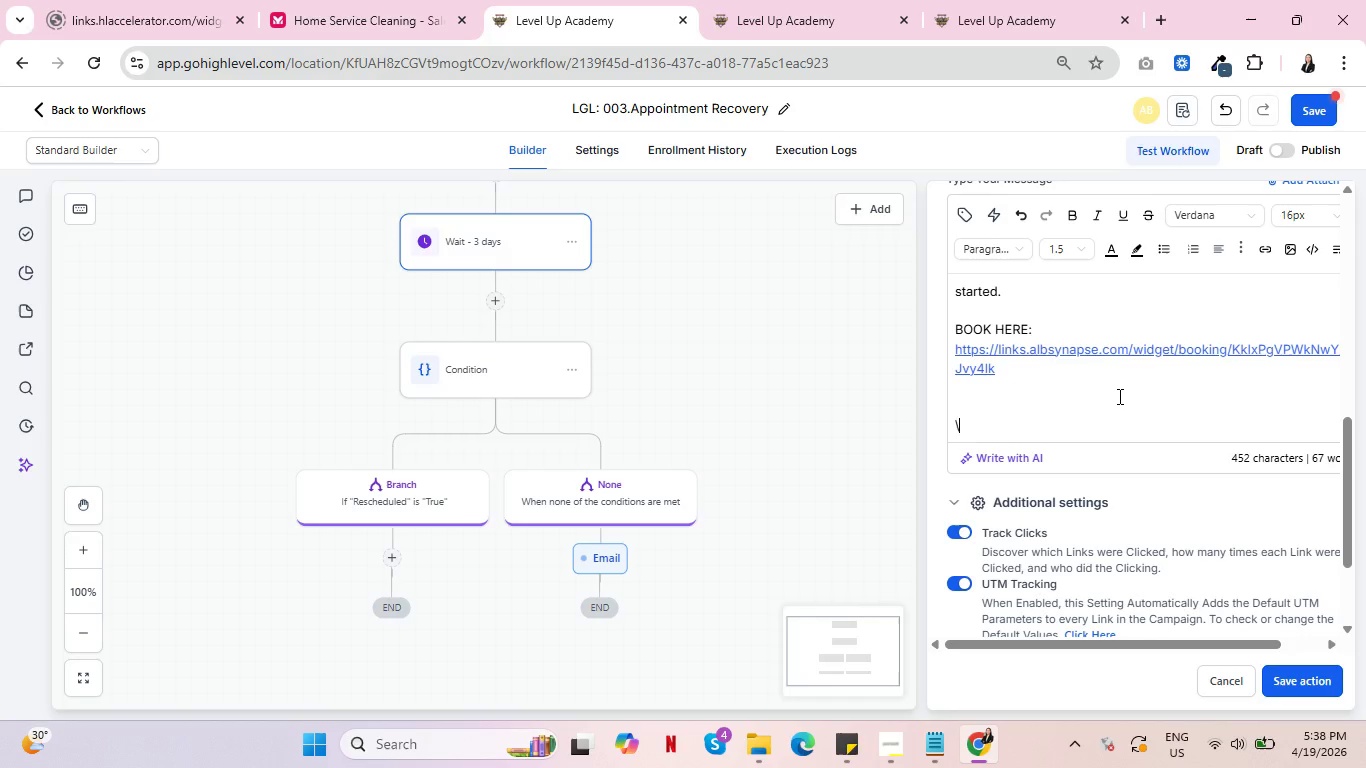 
key(Backspace)
 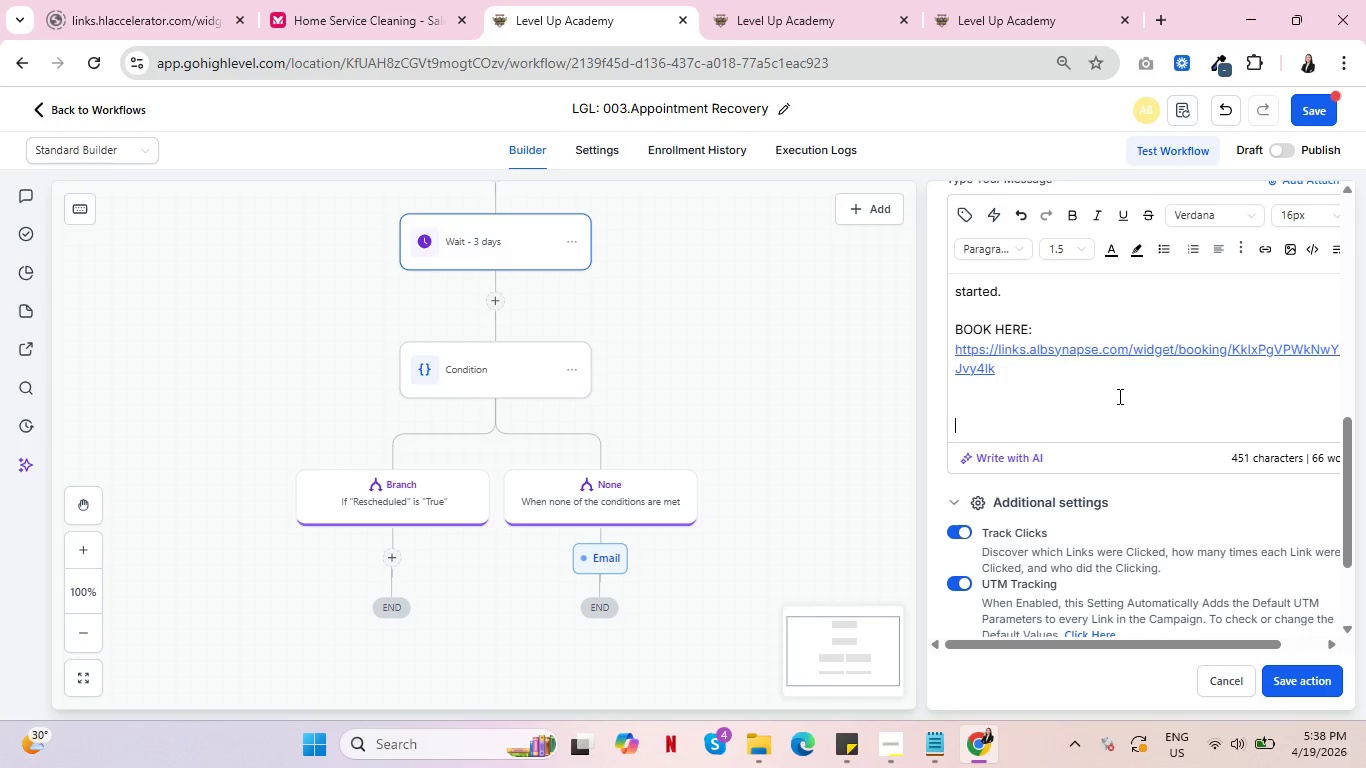 
key(Enter)
 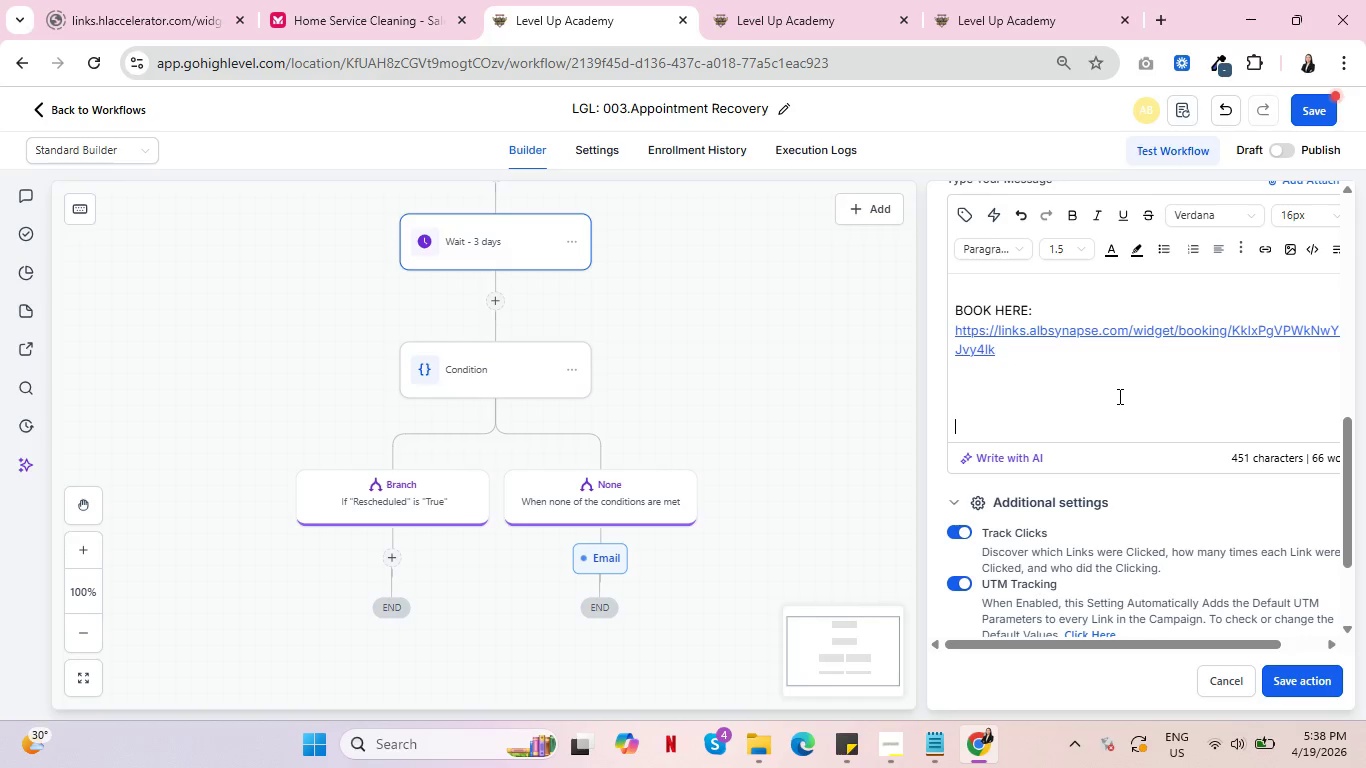 
type(Legal )
key(Backspace)
key(Backspace)
type(cy Guard Legal)
 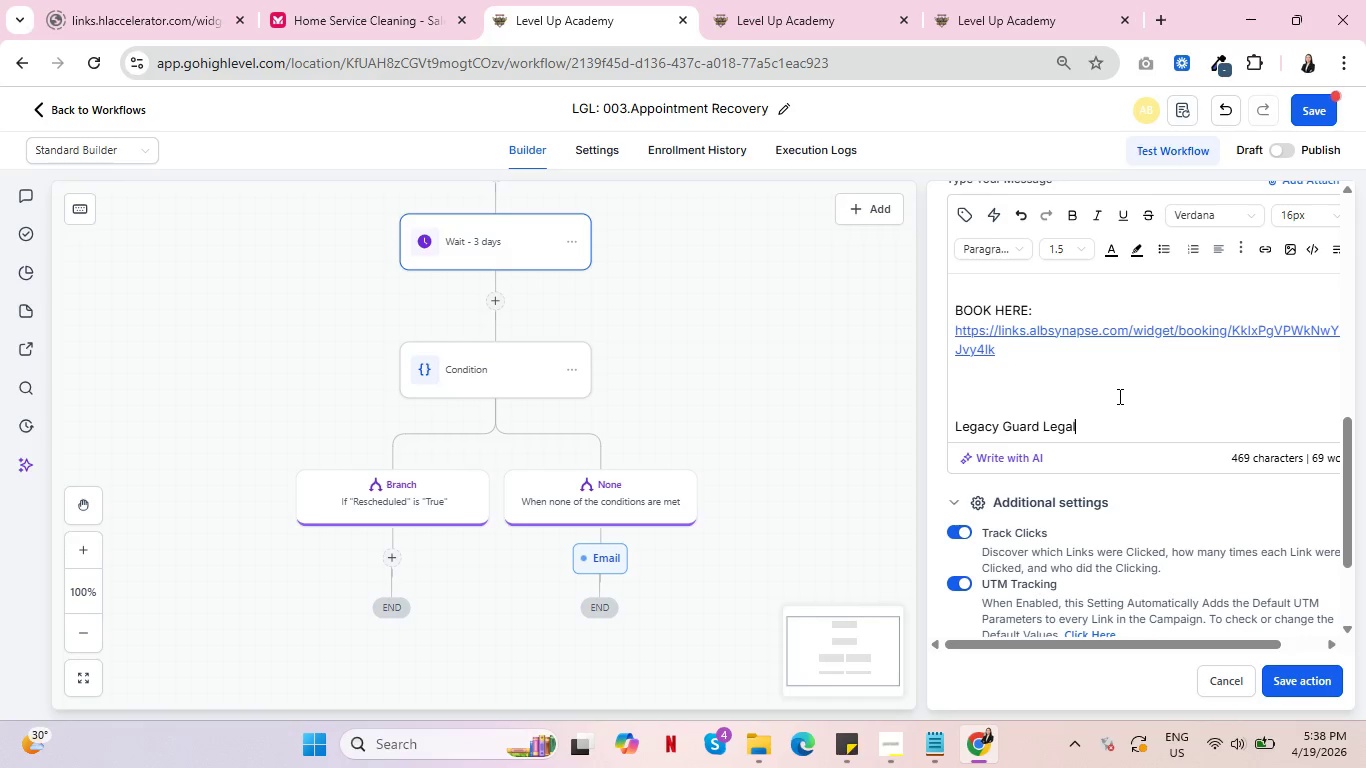 
scroll: coordinate [1234, 383], scroll_direction: down, amount: 3.0
 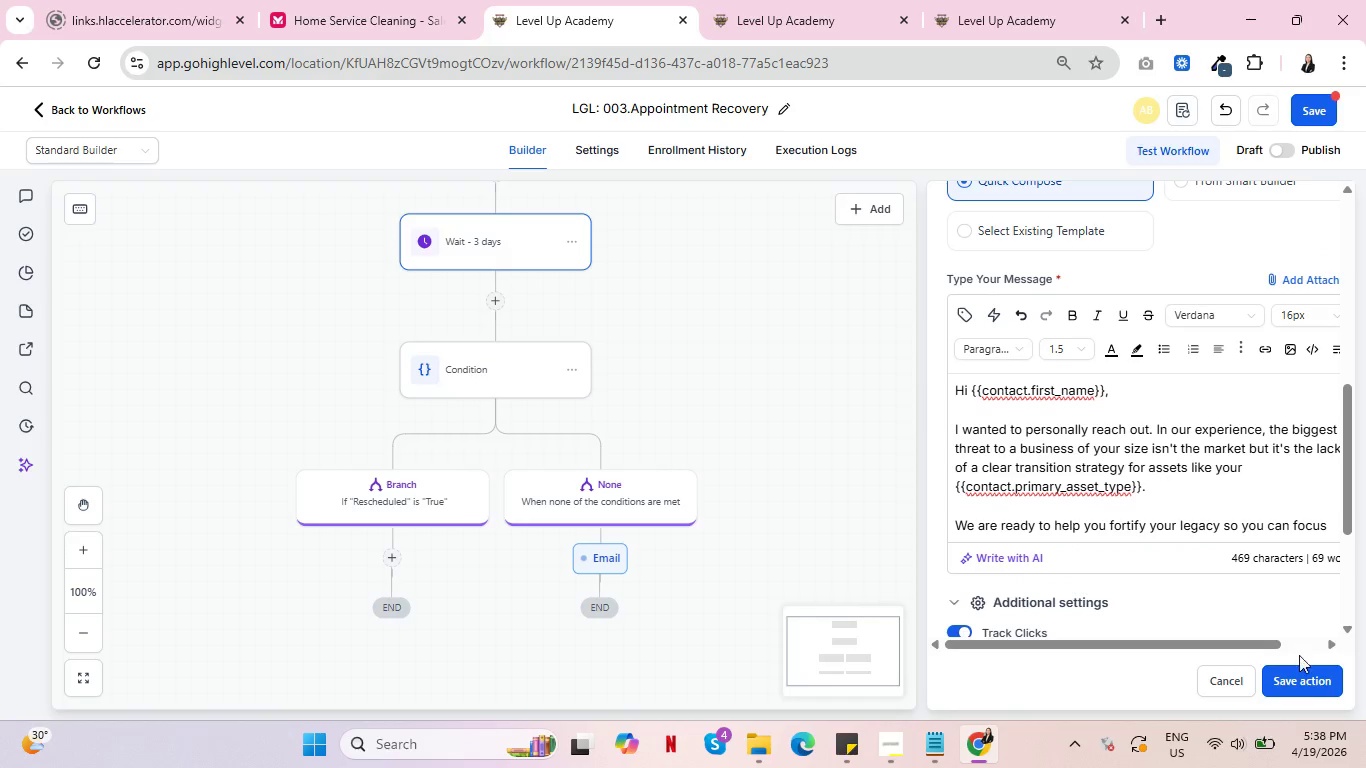 
left_click([1301, 681])
 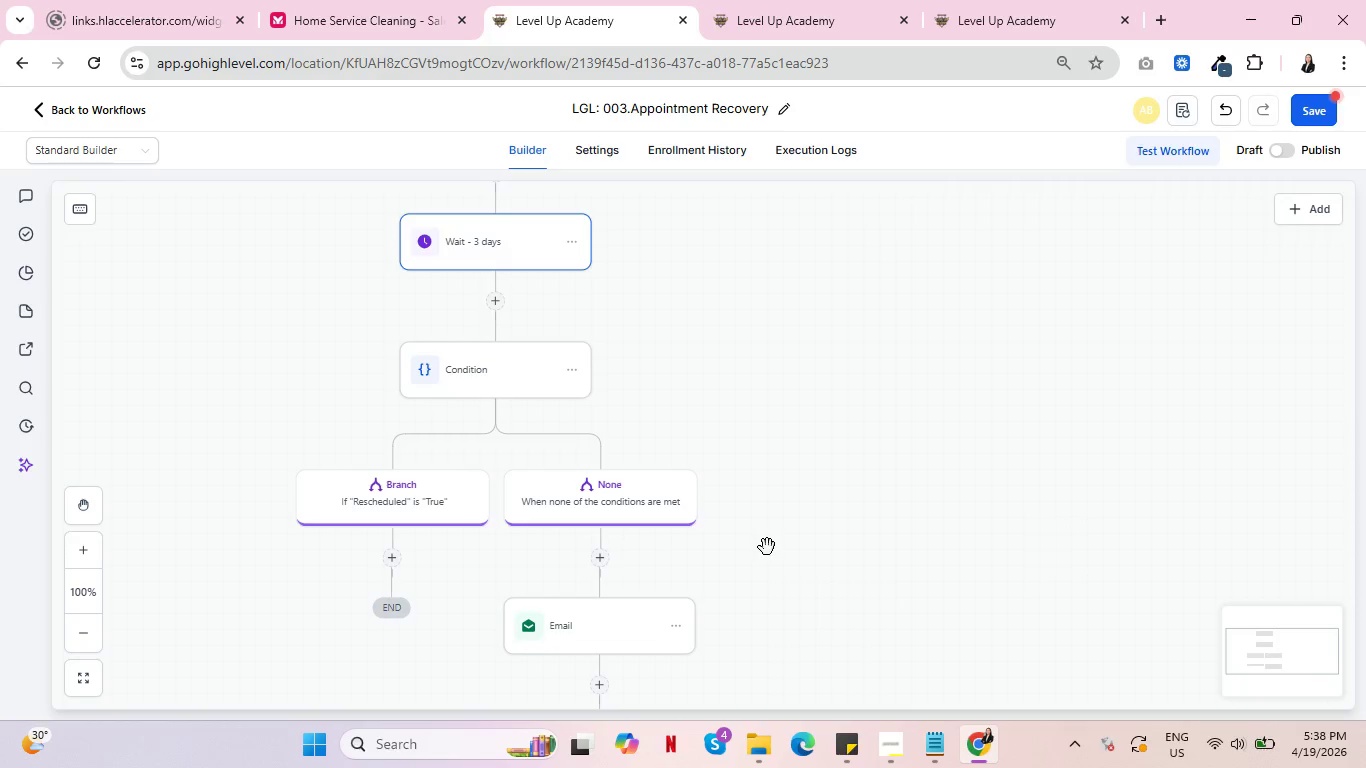 
scroll: coordinate [788, 544], scroll_direction: down, amount: 3.0
 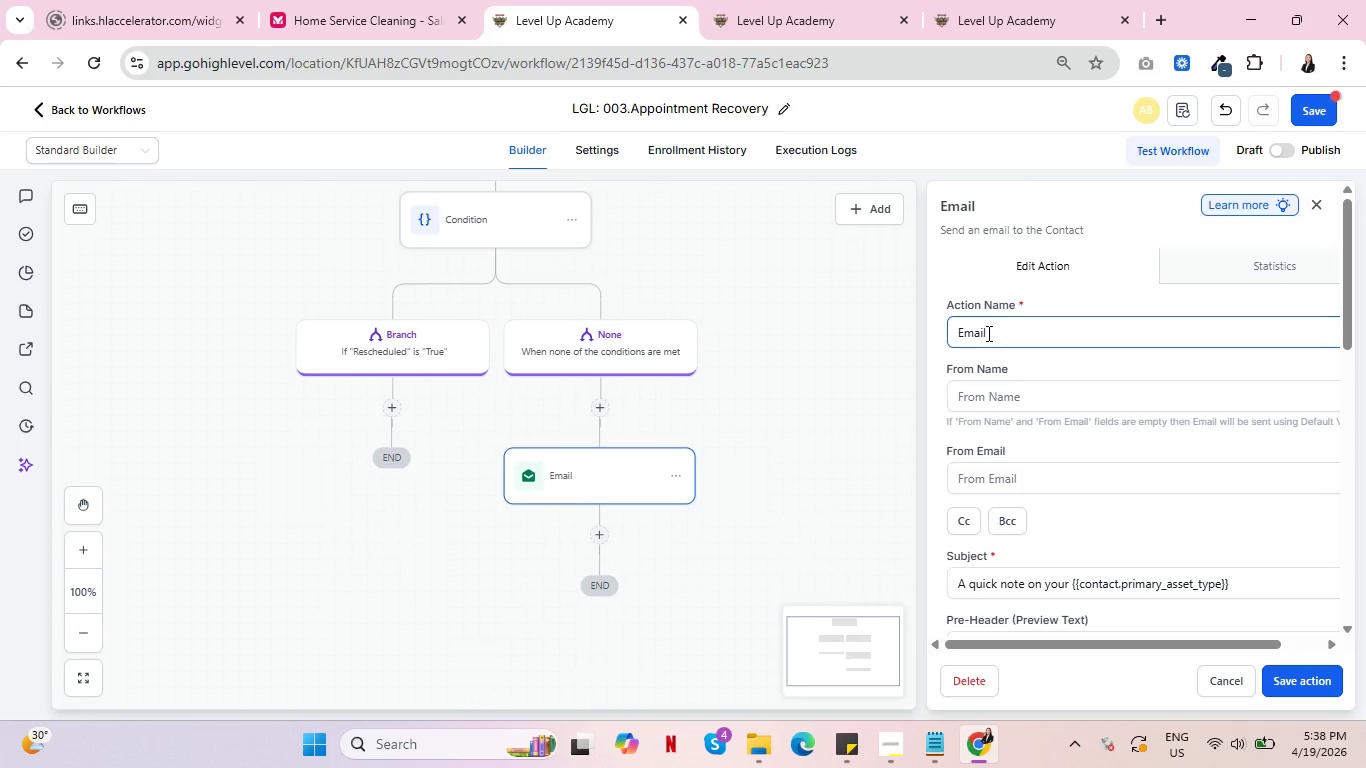 
left_click([1049, 343])
 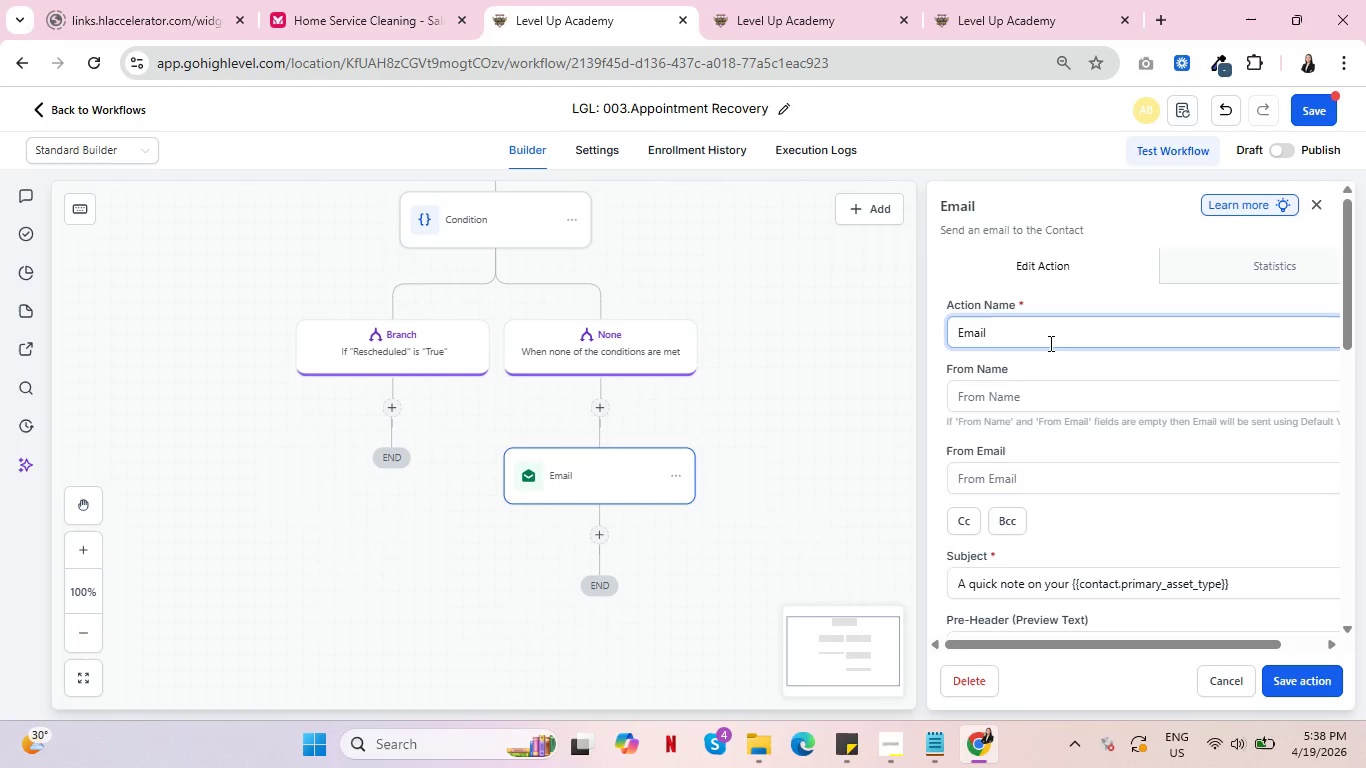 
type(-)
key(Backspace)
type( - Day 4)
 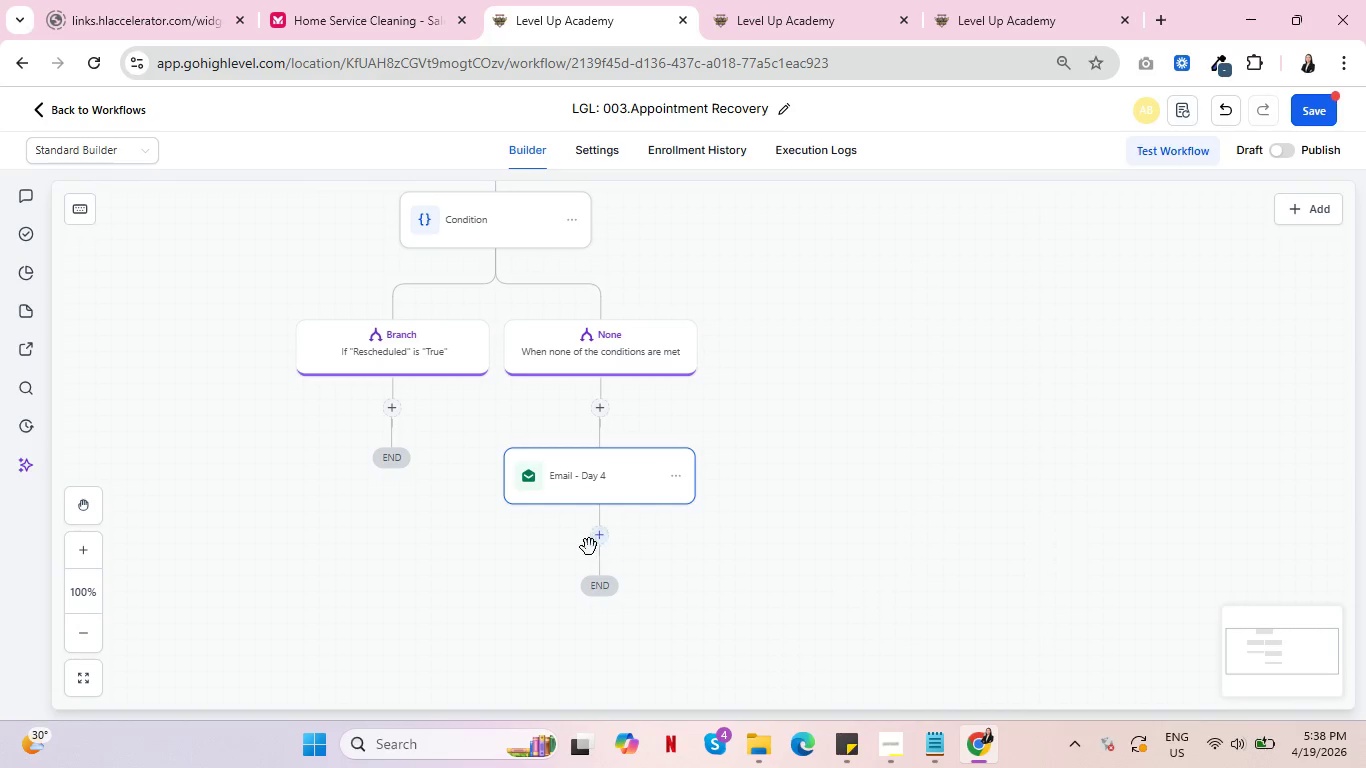 
left_click([598, 535])
 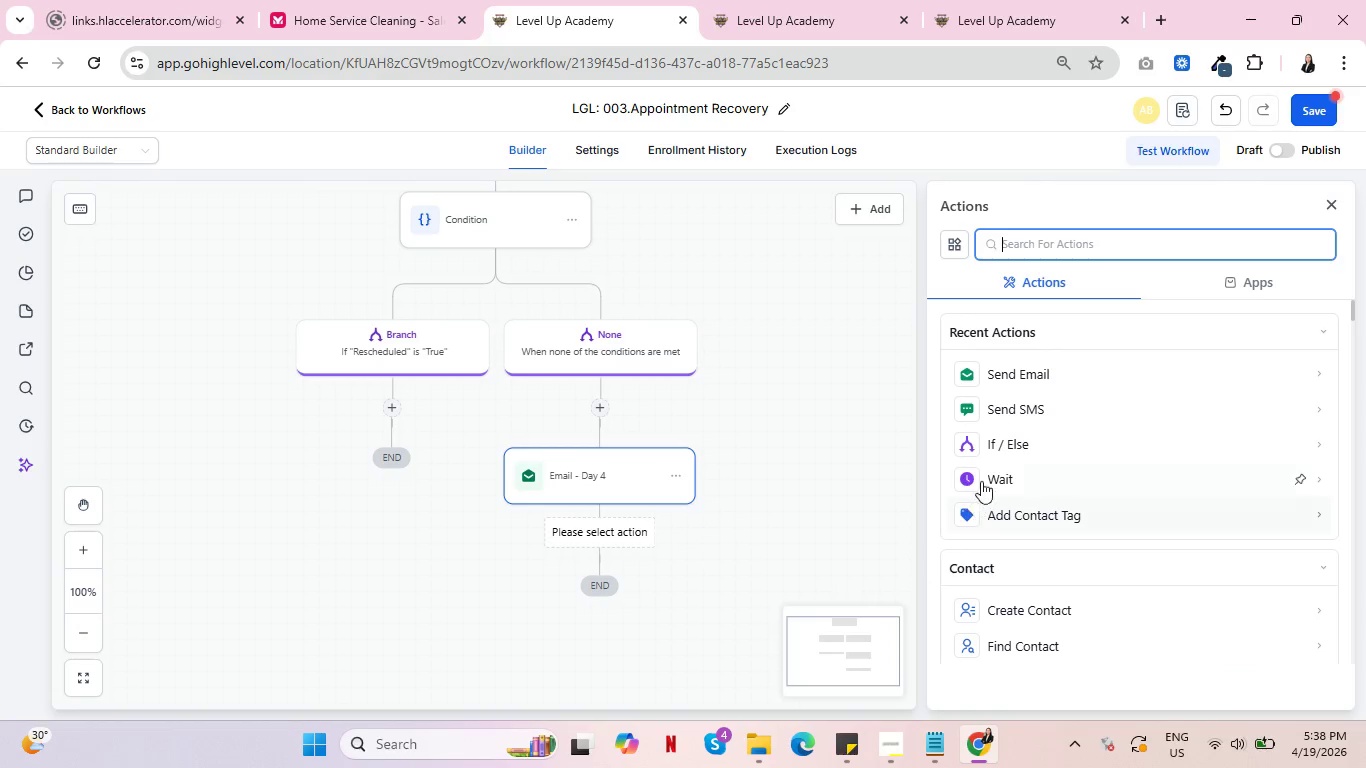 
left_click([1023, 476])
 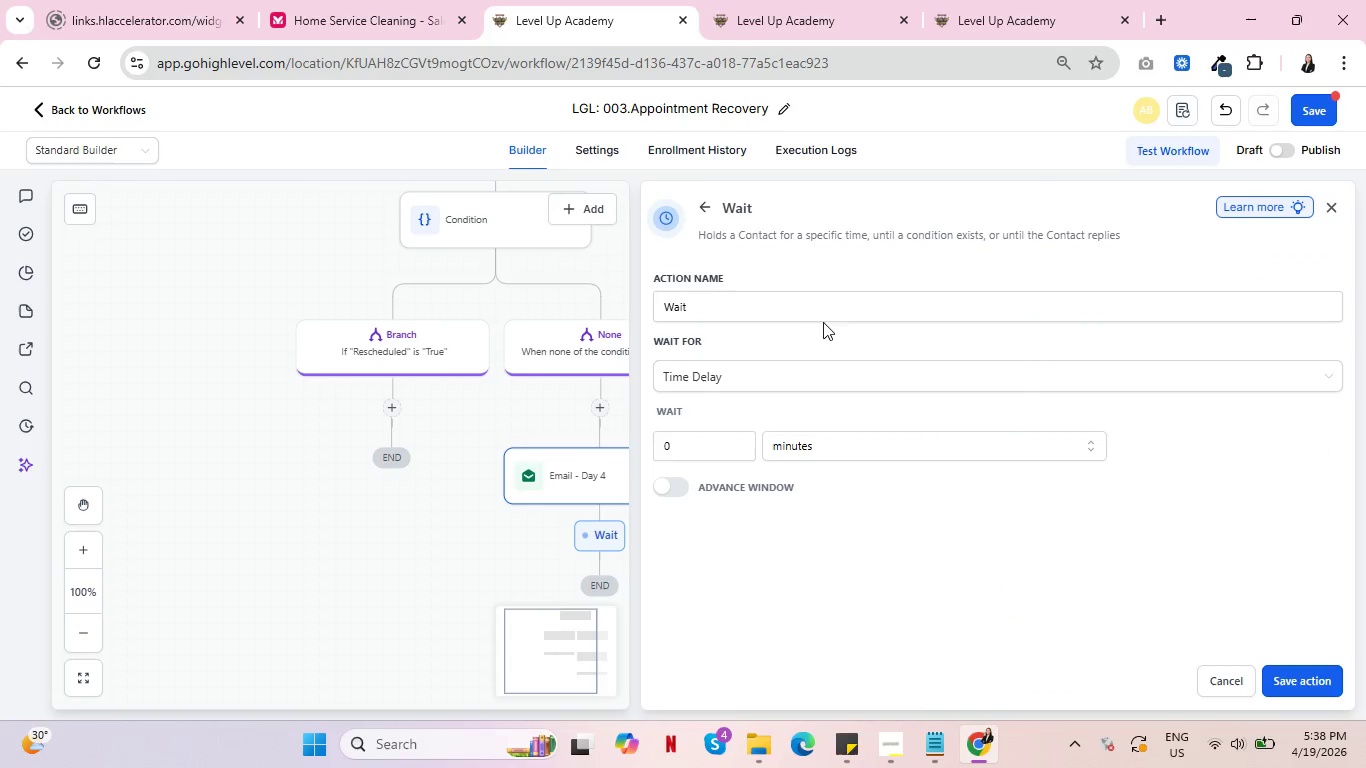 
left_click([817, 308])
 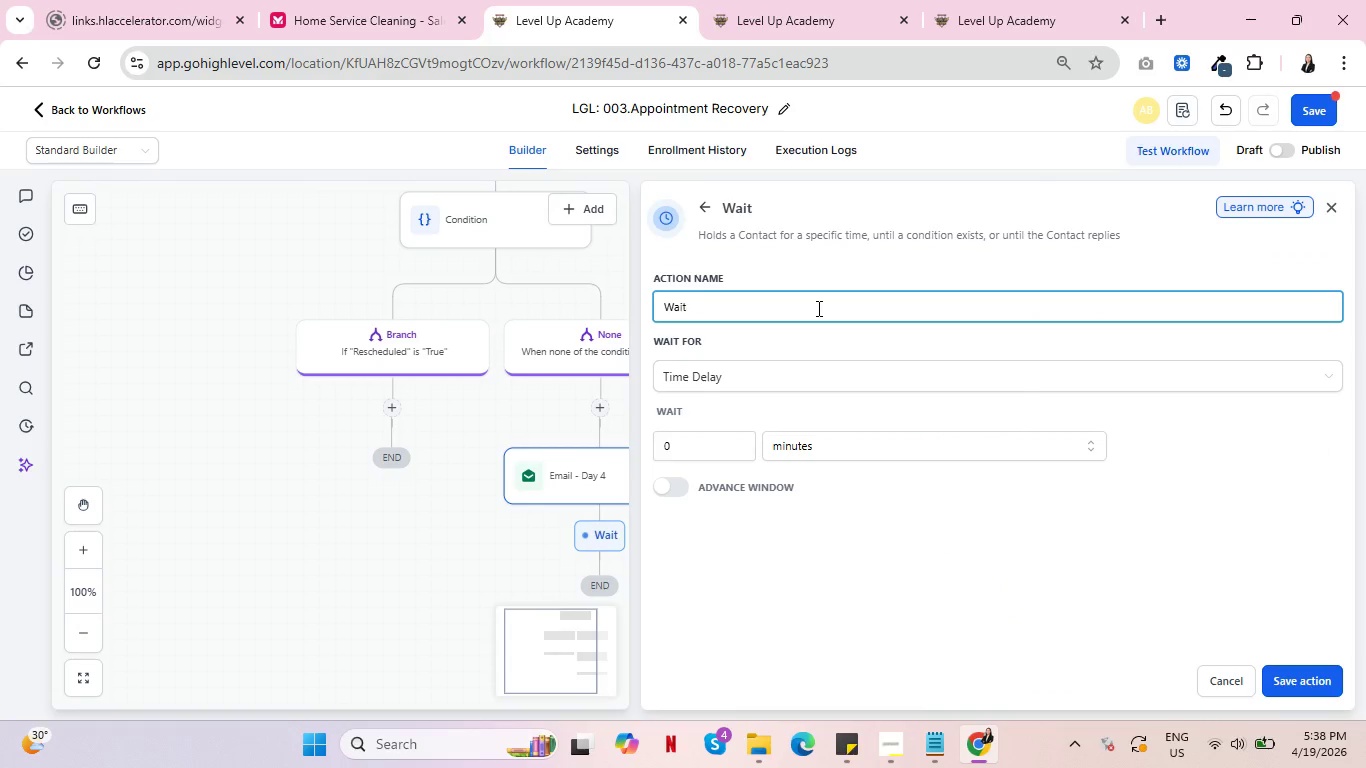 
key(Space)
 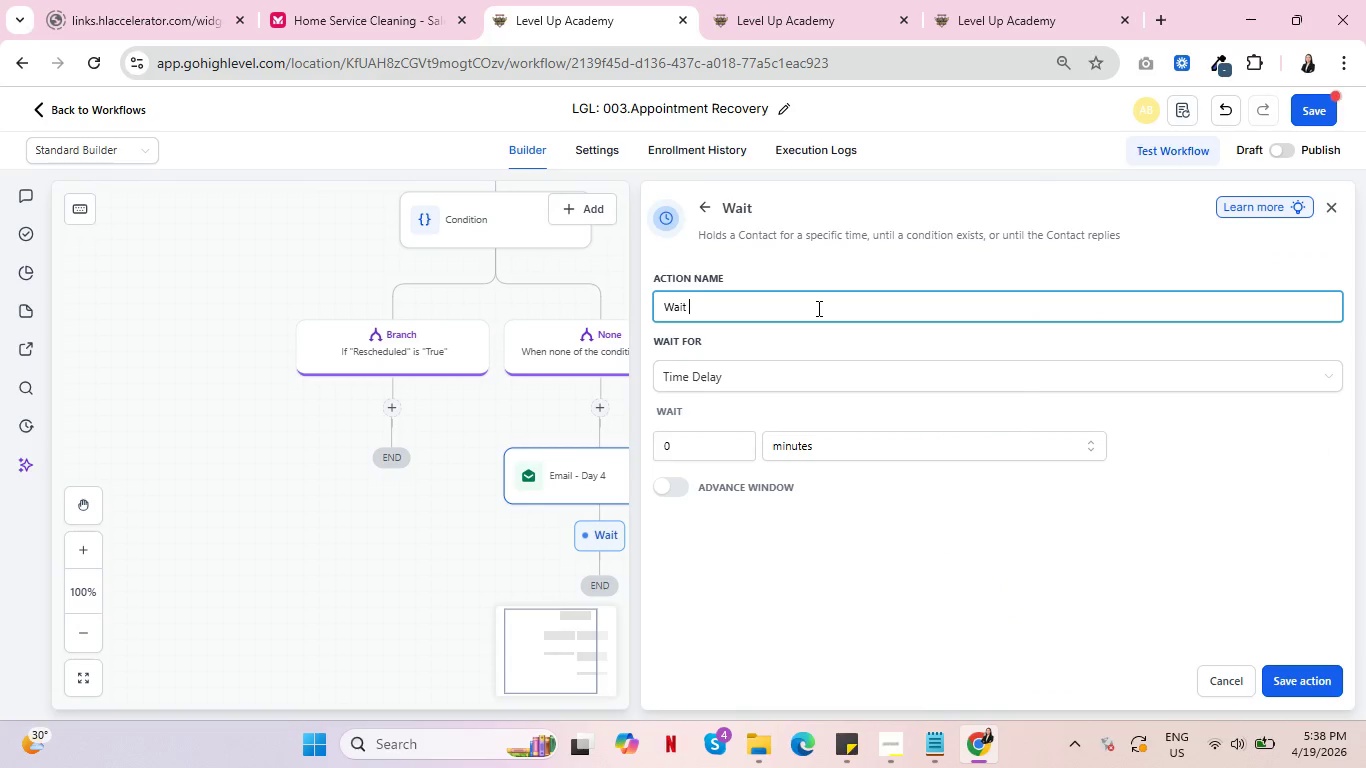 
key(Minus)
 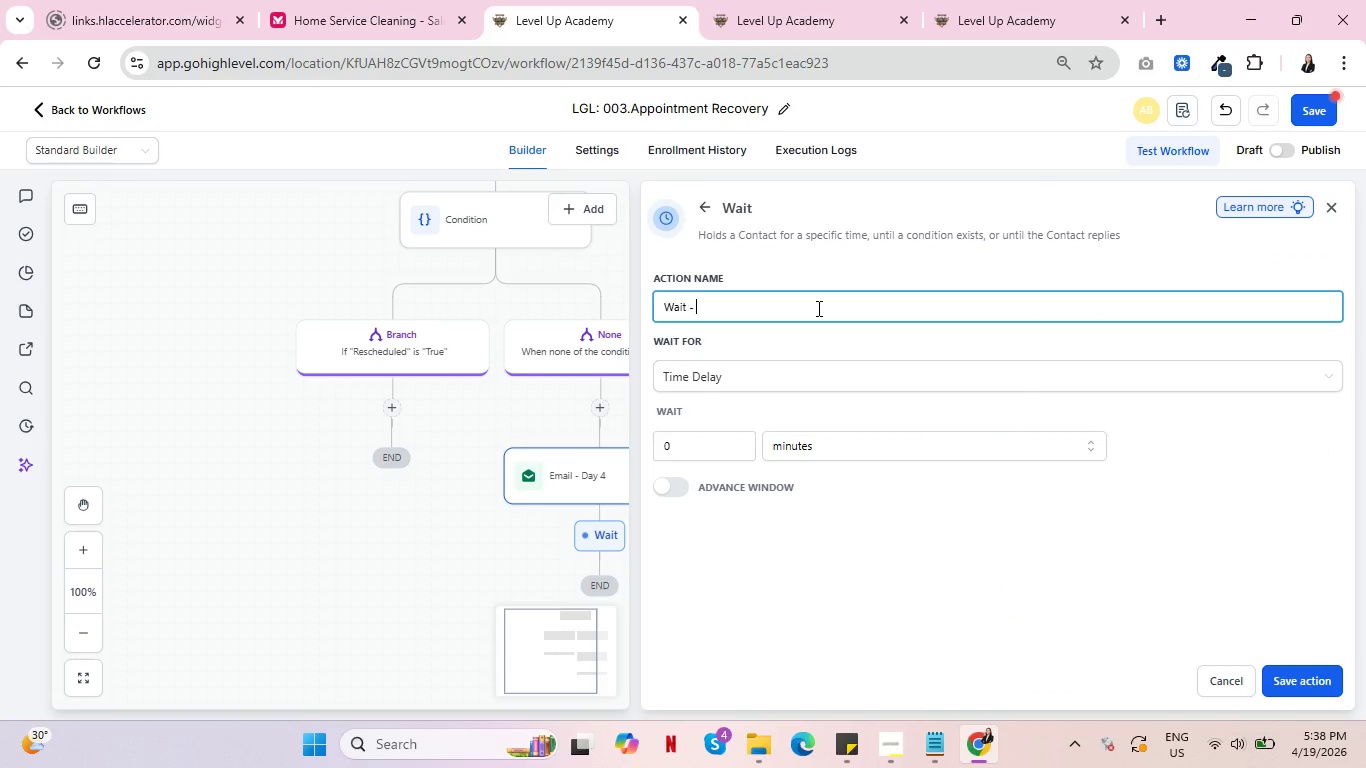 
key(Space)
 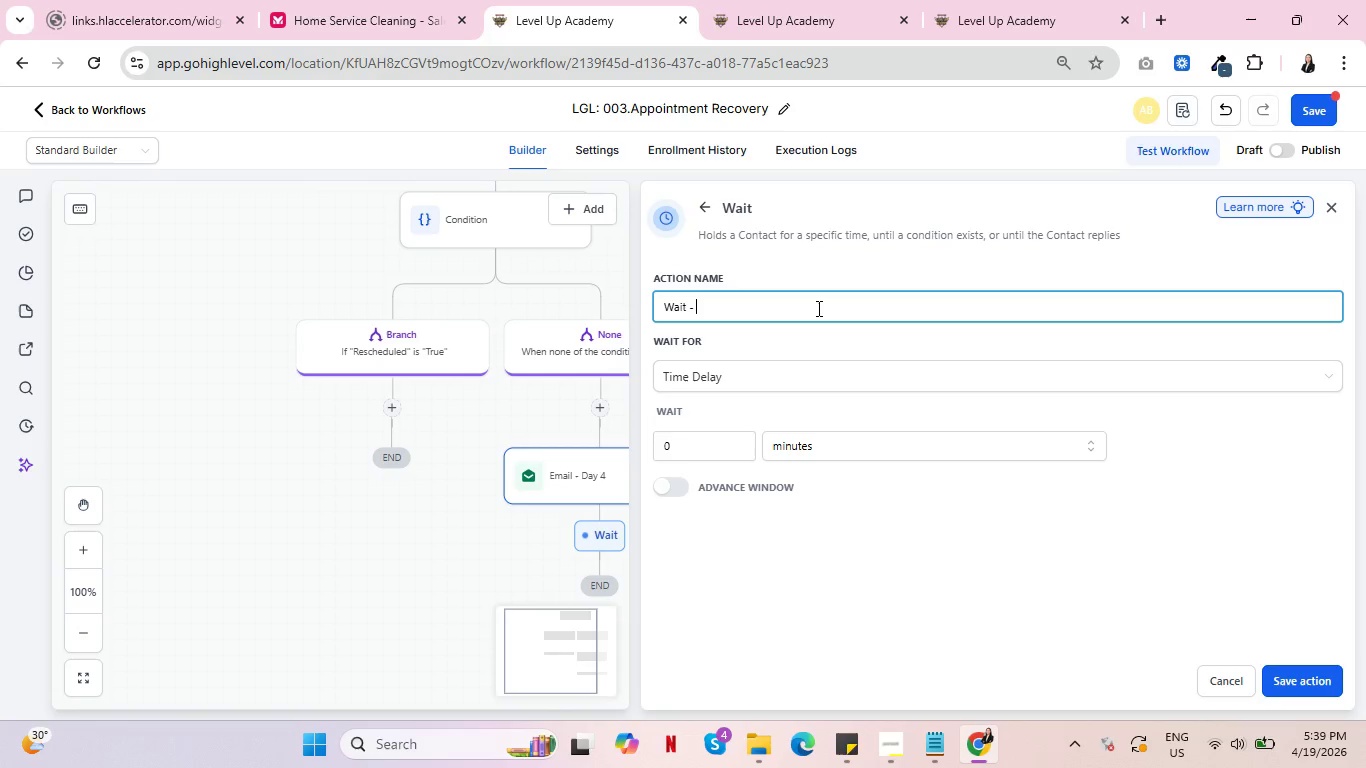 
wait(28.53)
 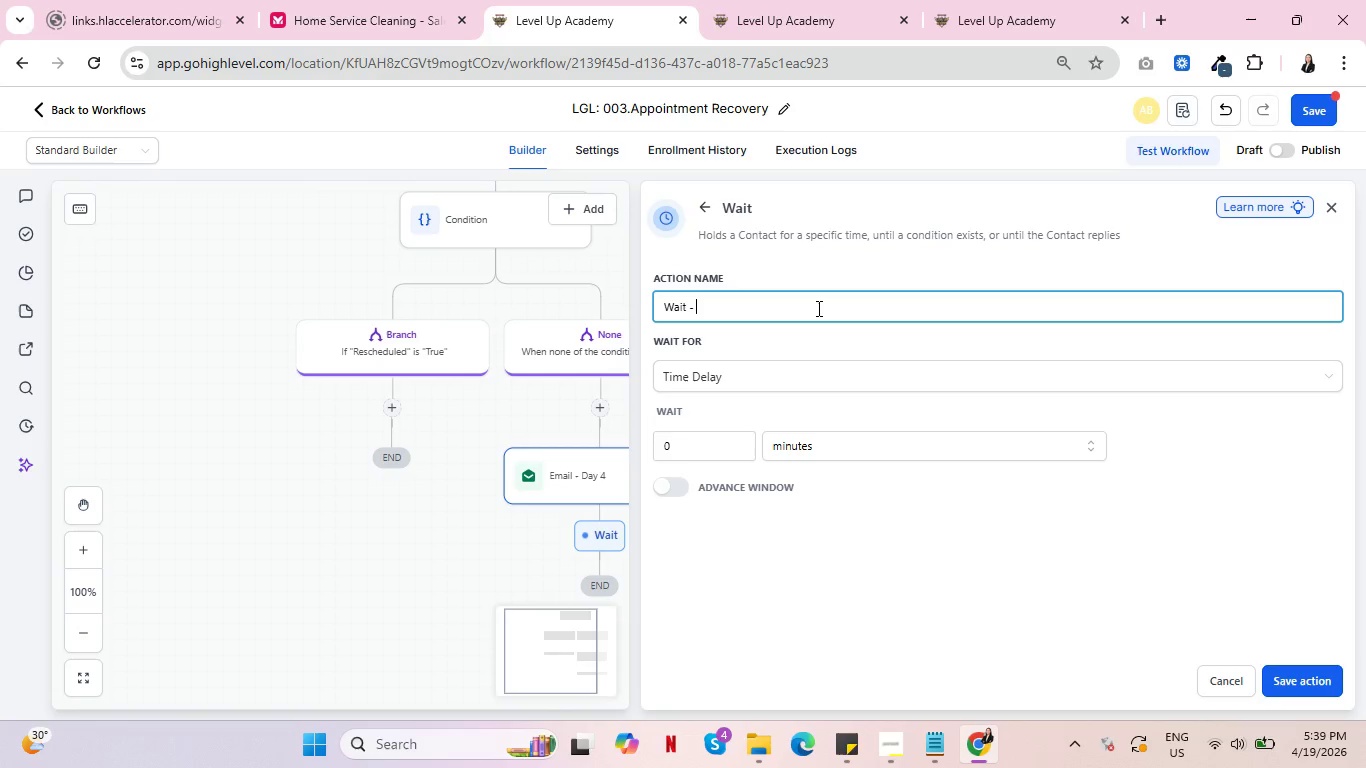 
type(3 days)
 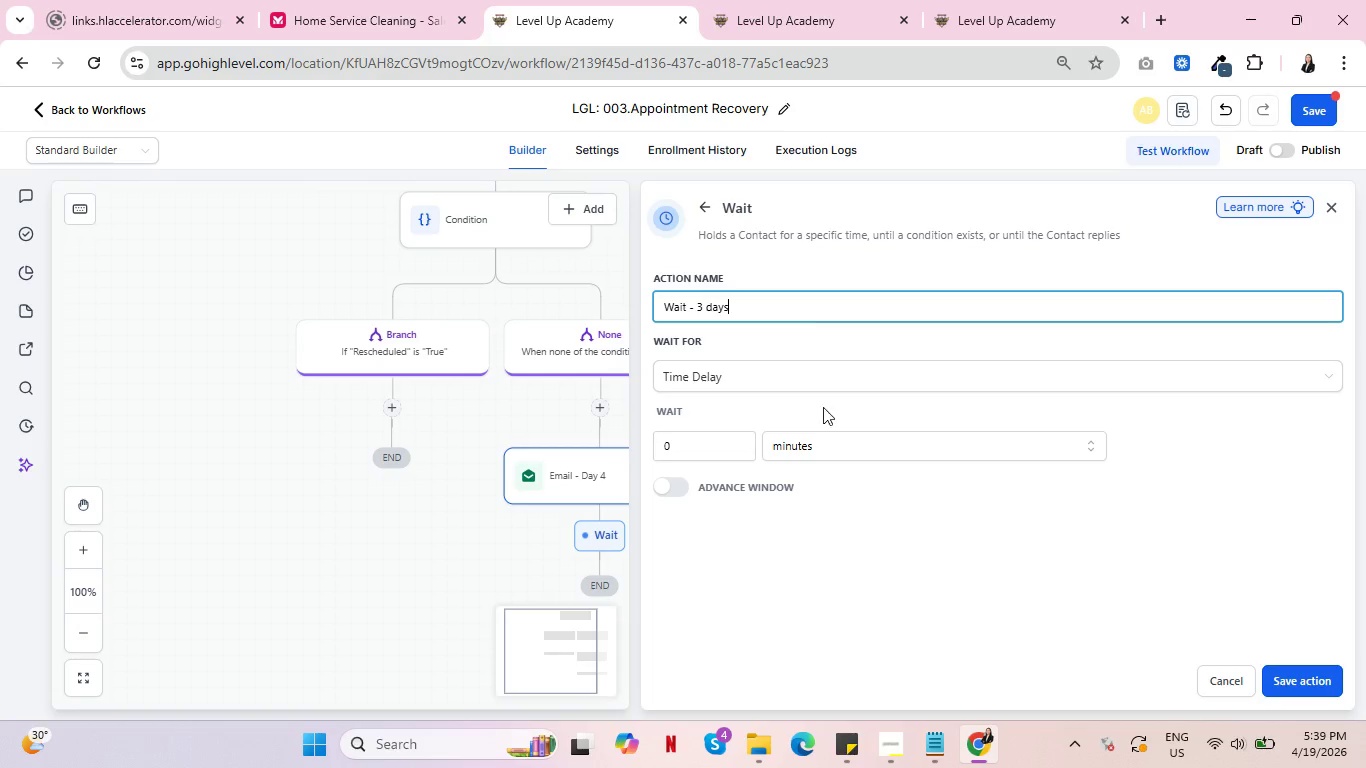 
left_click([855, 450])
 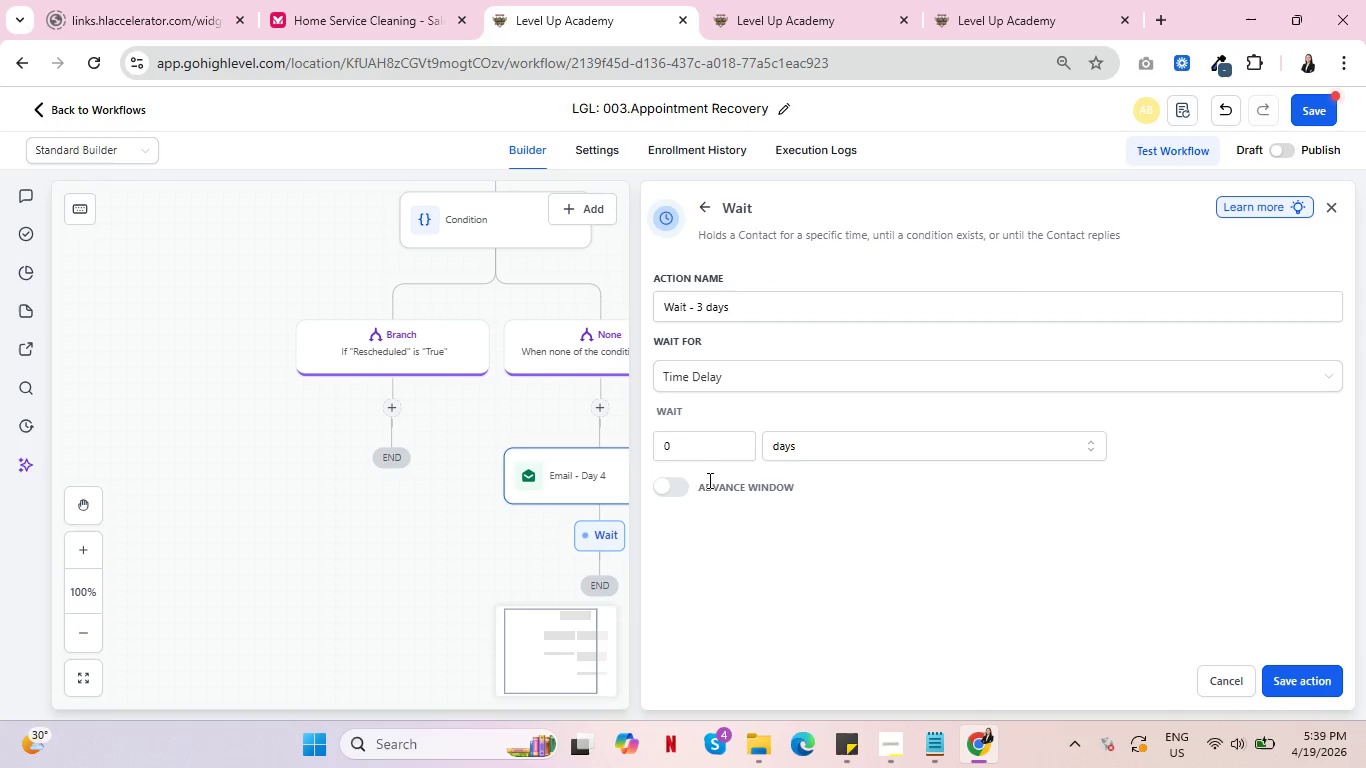 
left_click_drag(start_coordinate=[687, 444], to_coordinate=[653, 444])
 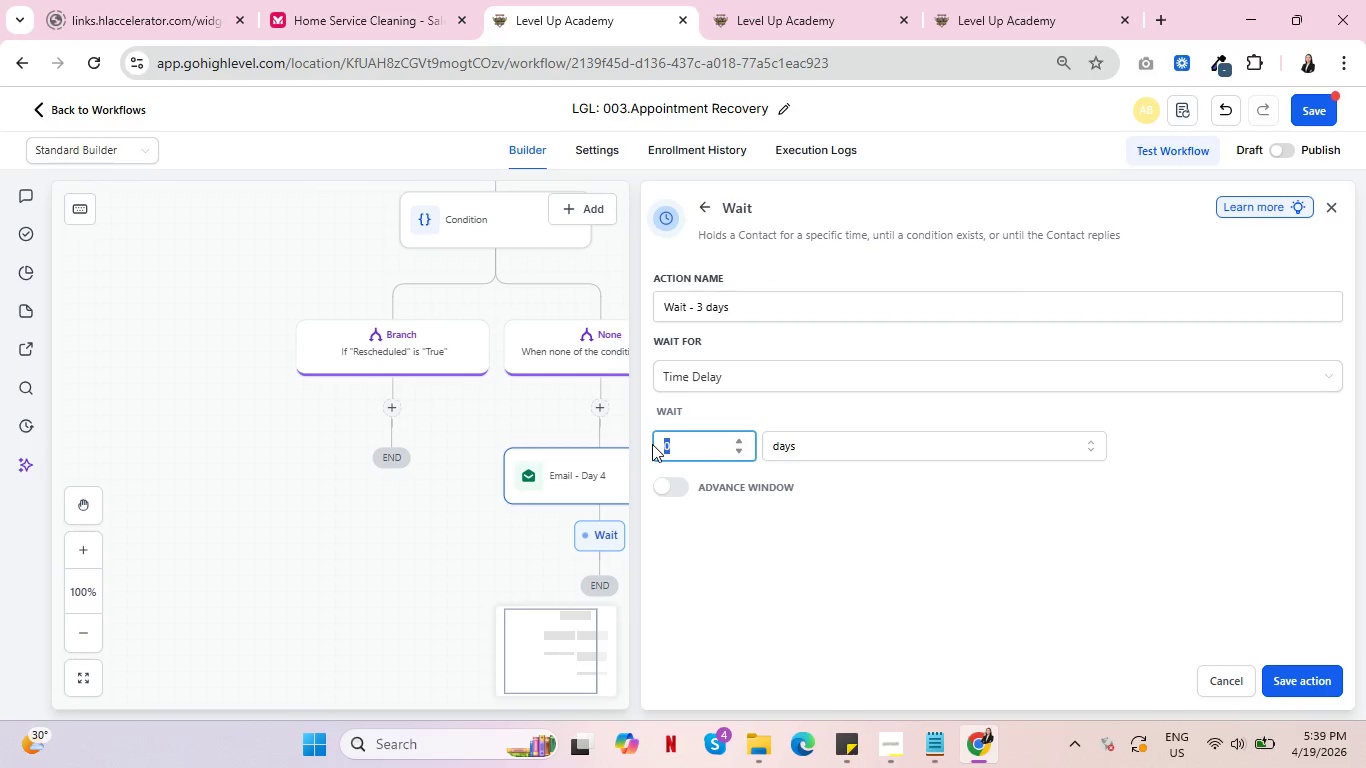 
key(3)
 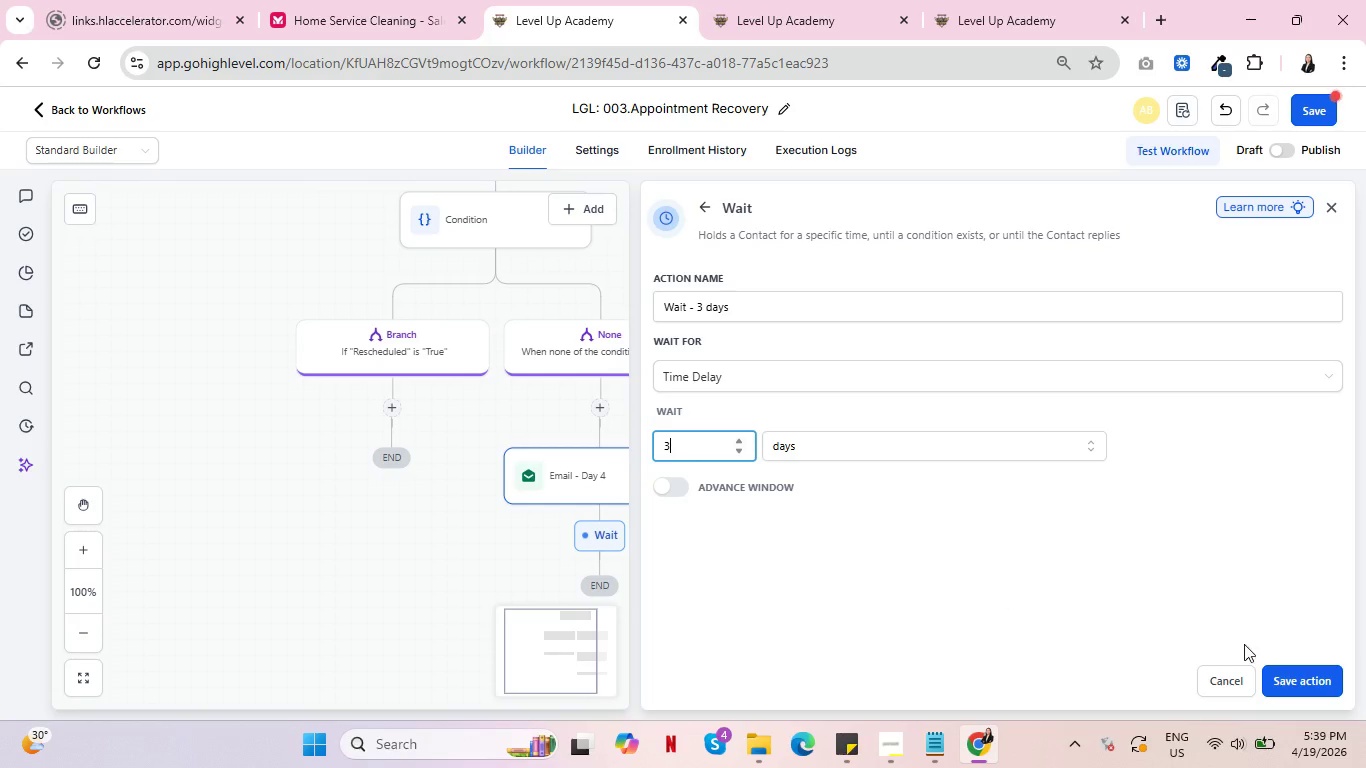 
left_click([1297, 674])
 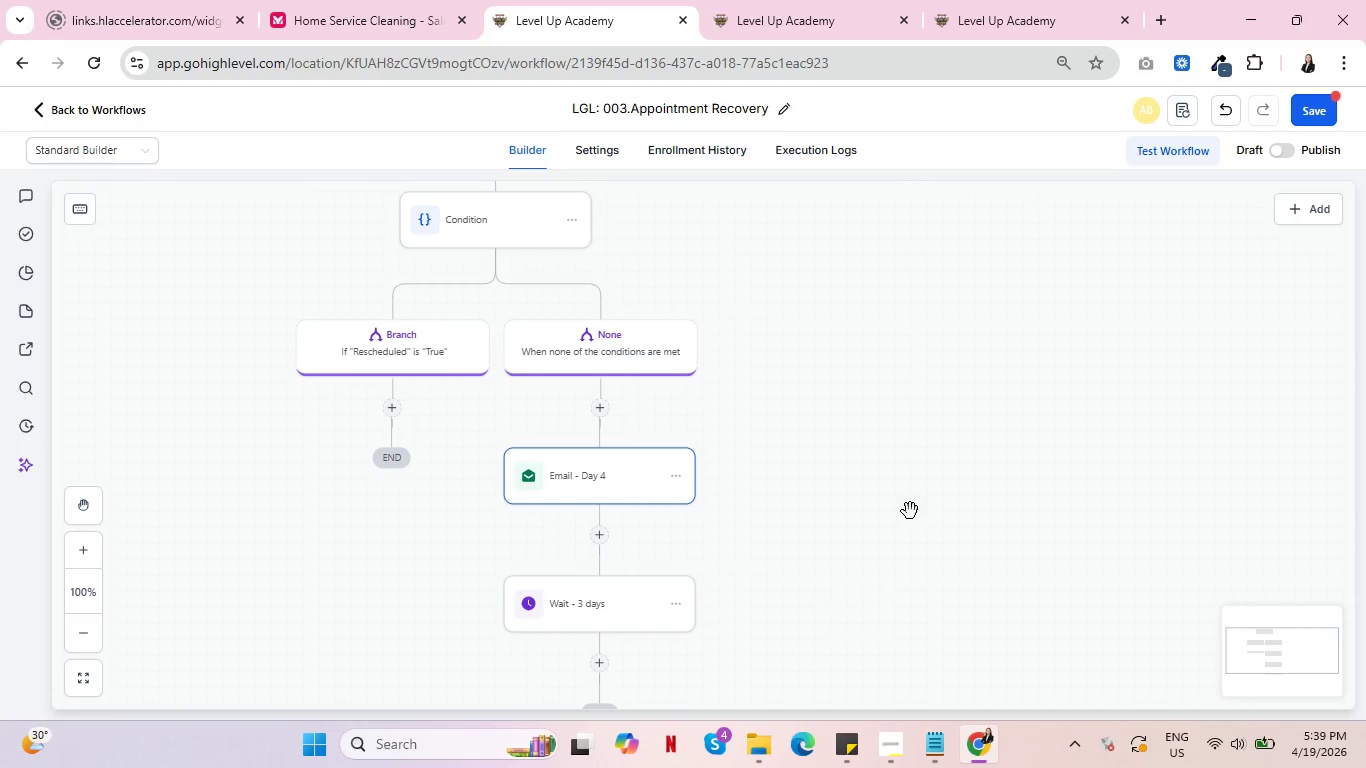 
scroll: coordinate [910, 517], scroll_direction: down, amount: 3.0
 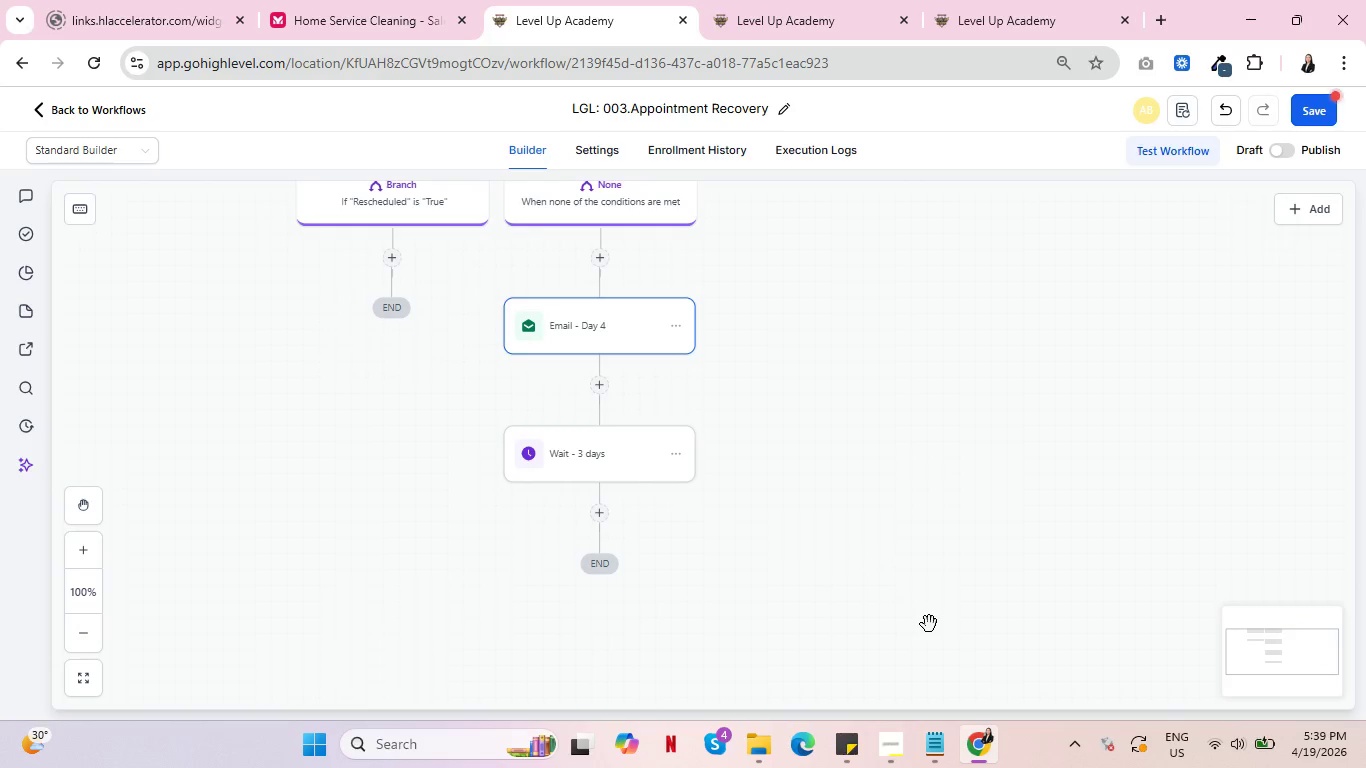 
scroll: coordinate [892, 612], scroll_direction: up, amount: 13.0
 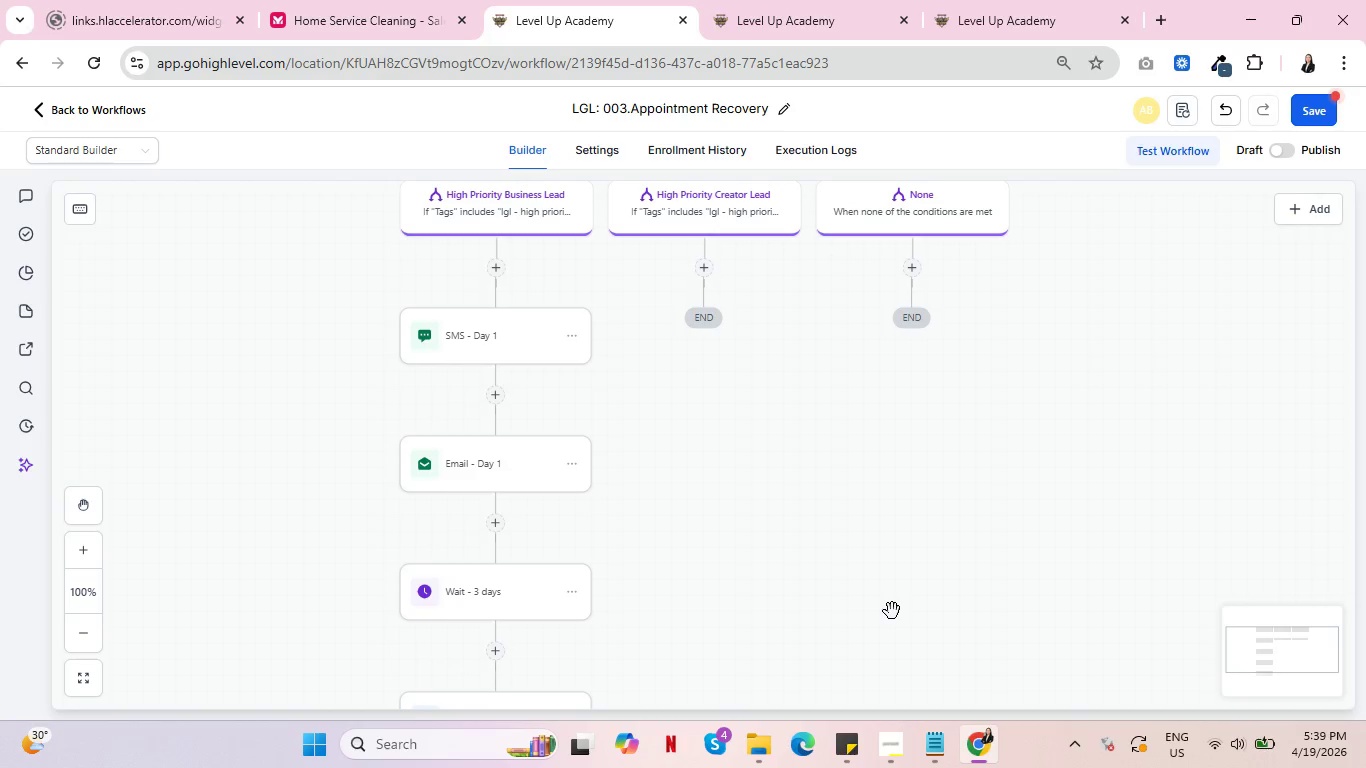 
wait(5.22)
 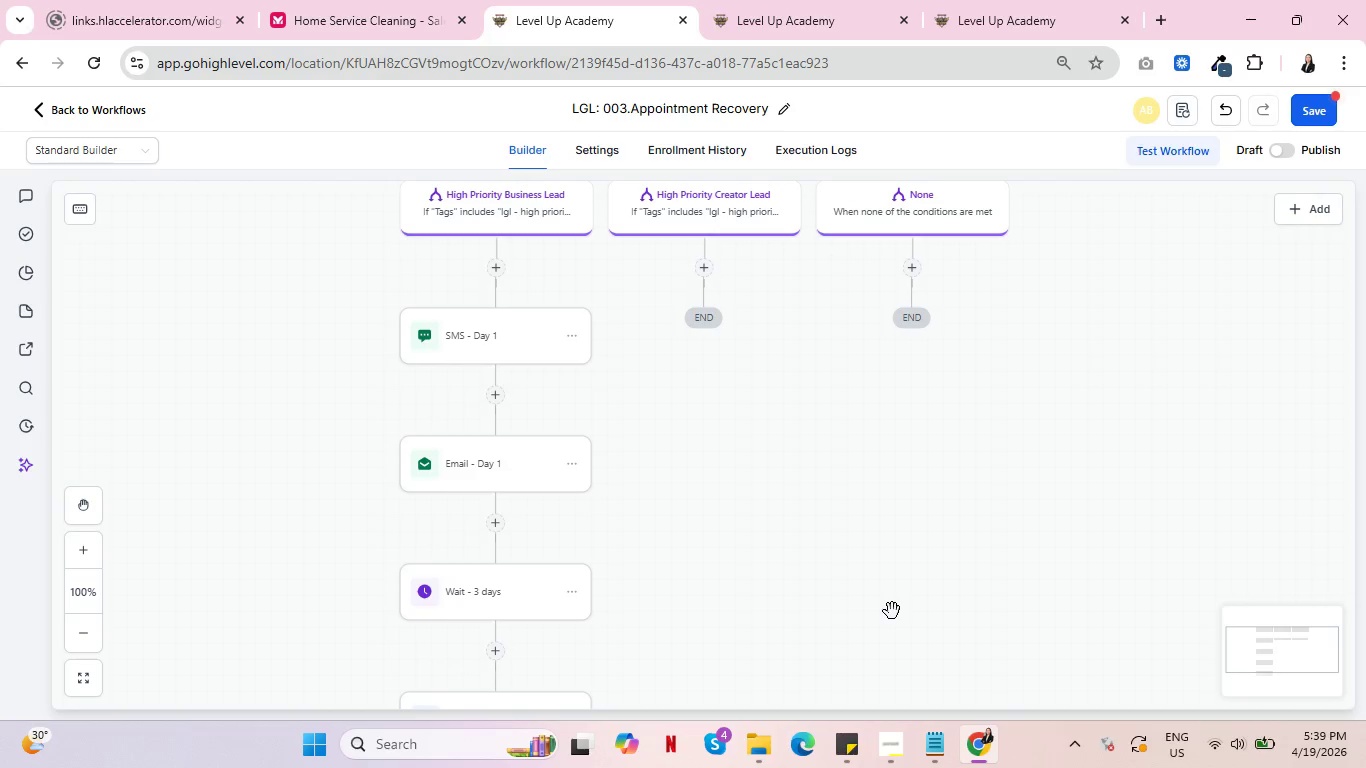 
scroll: coordinate [750, 502], scroll_direction: down, amount: 12.0
 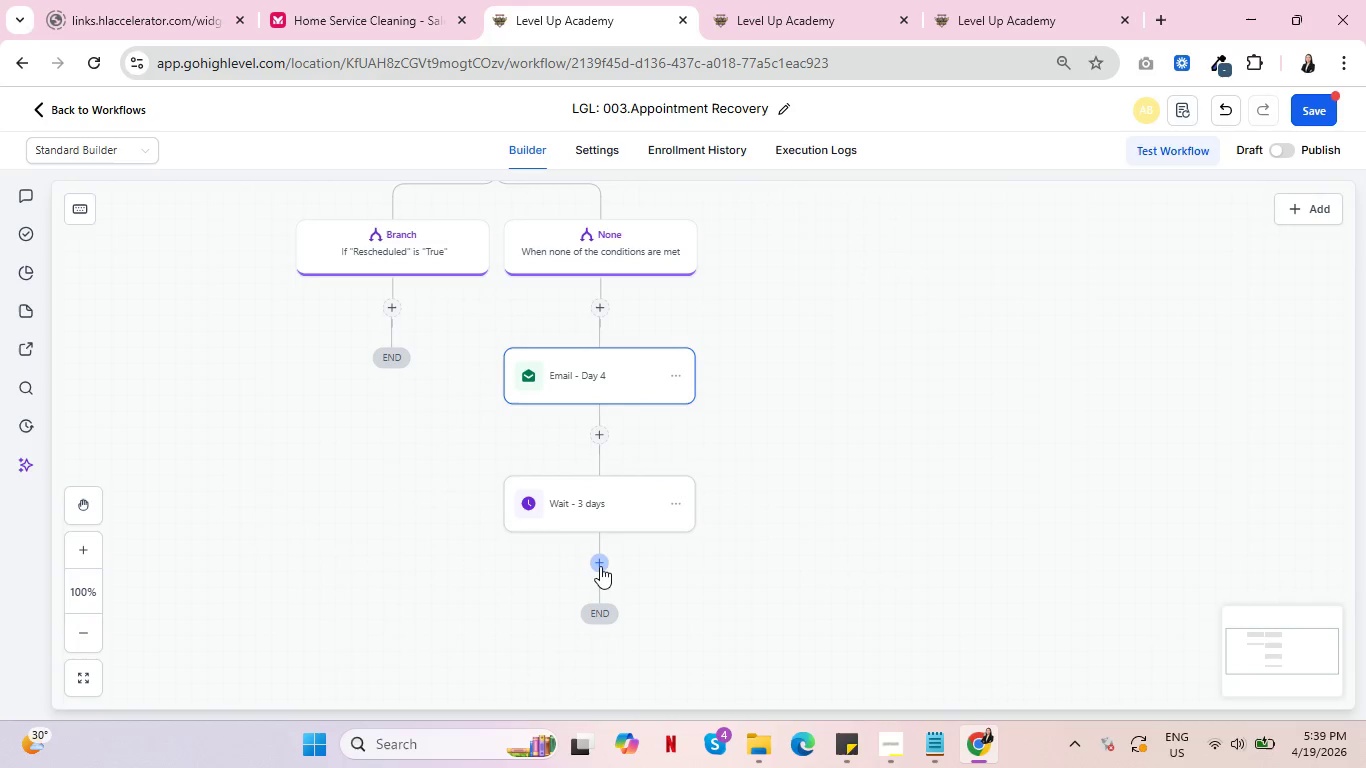 
left_click([599, 565])
 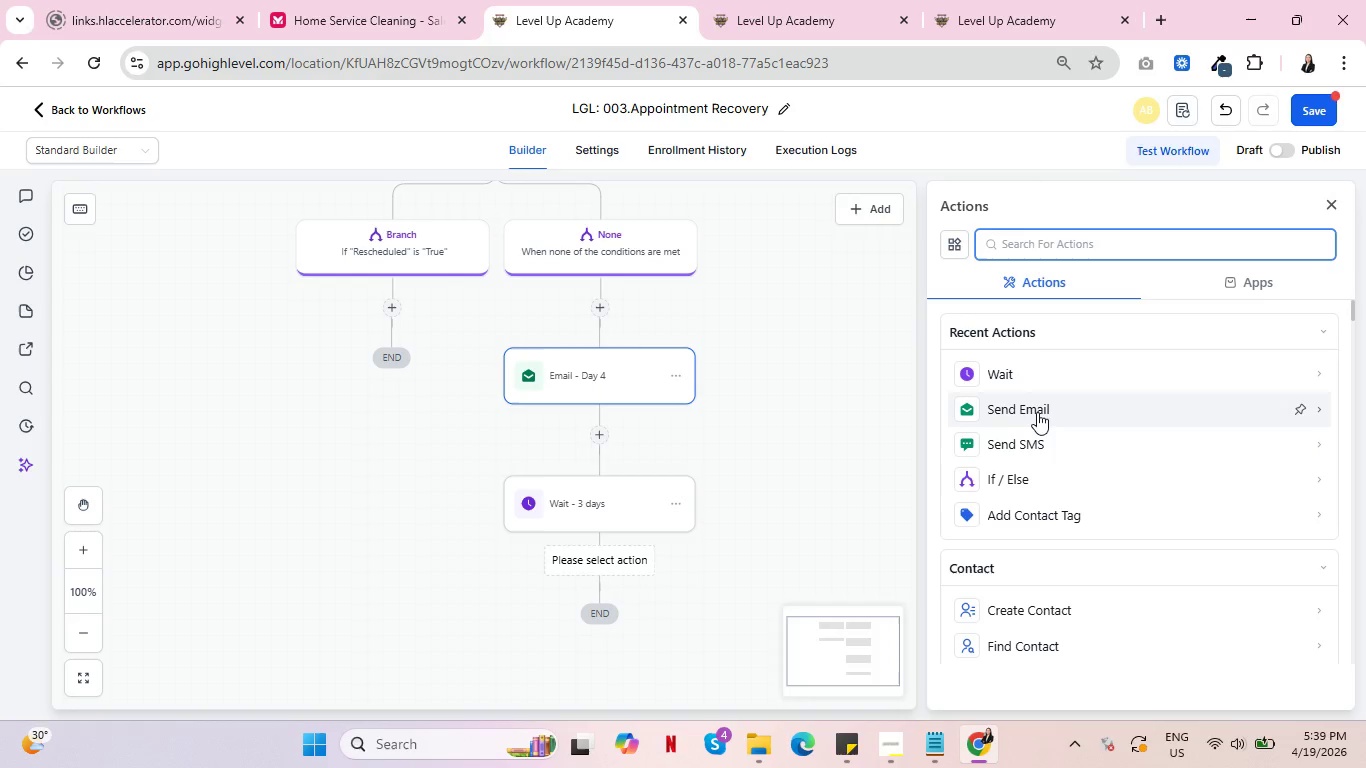 
left_click([1051, 407])
 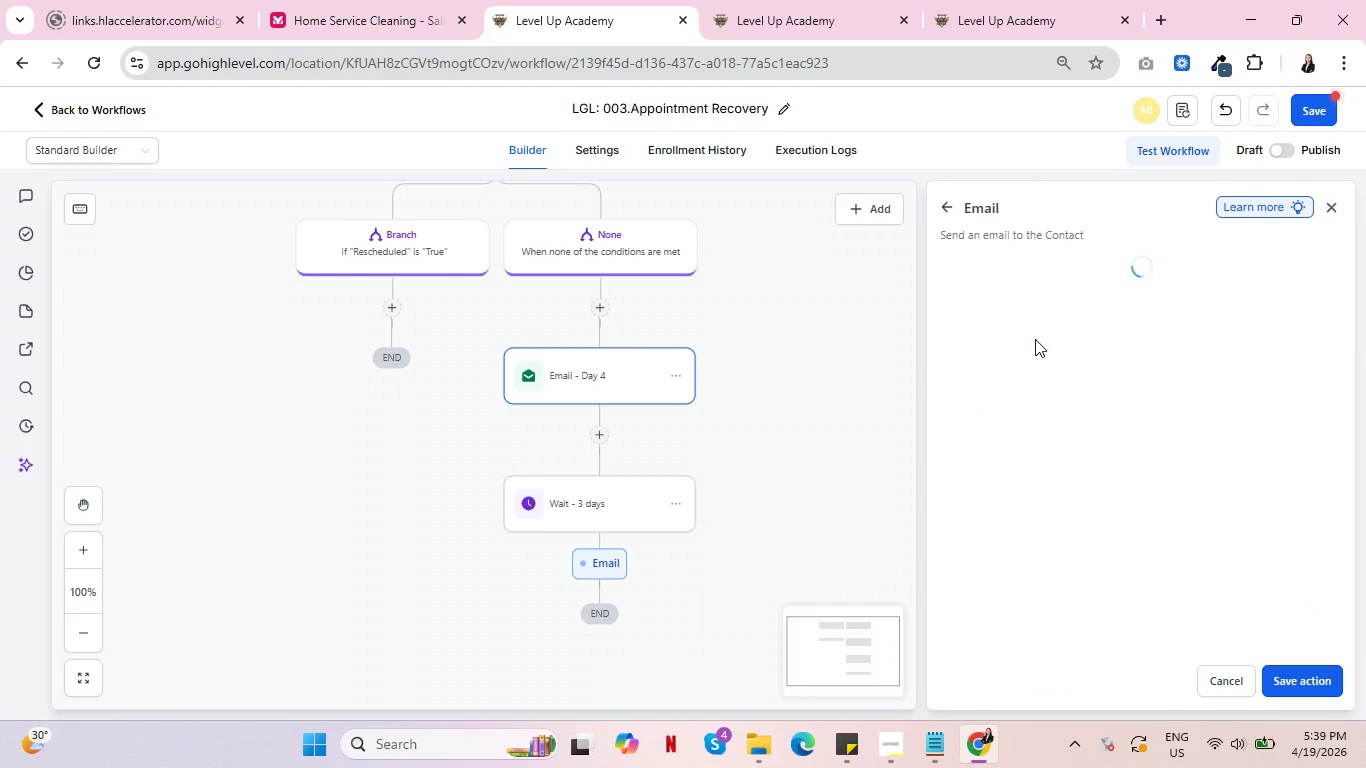 
left_click([1039, 333])
 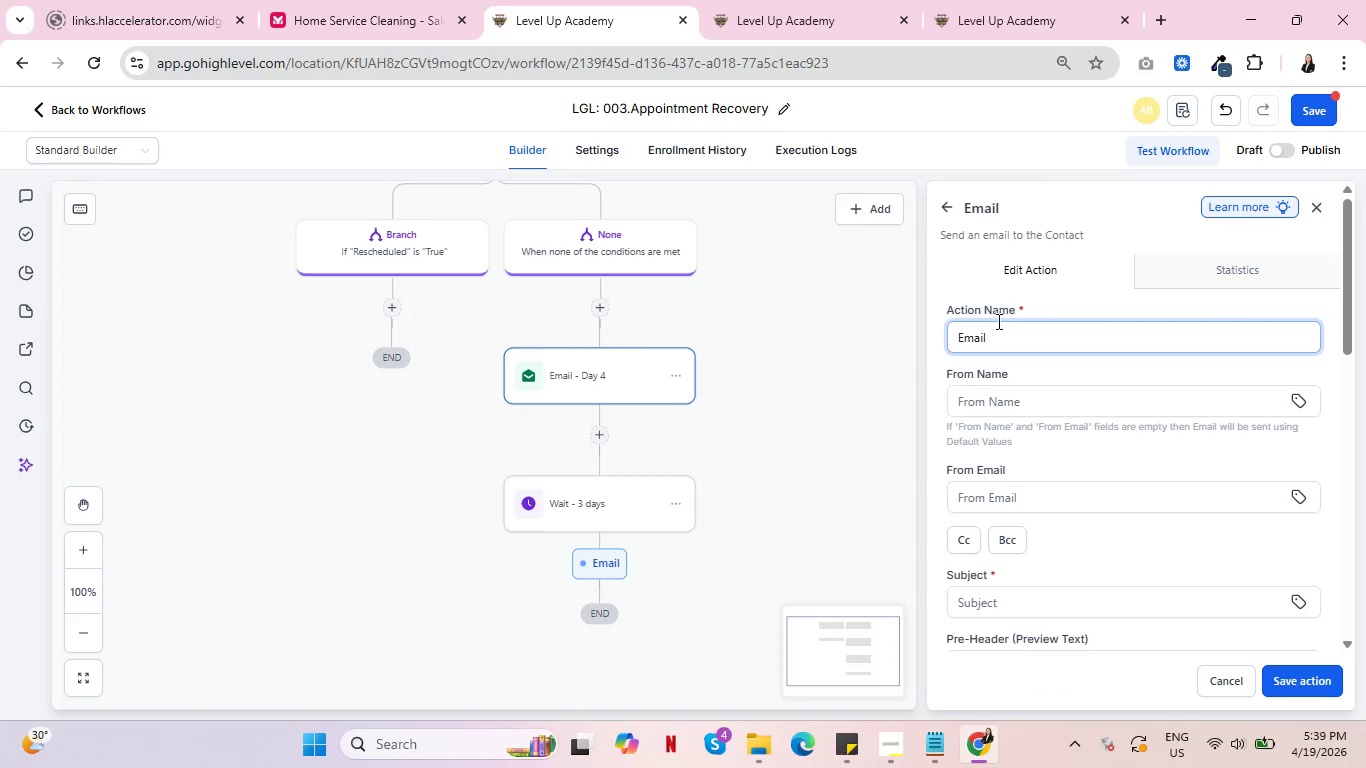 
type( - Day 7)
 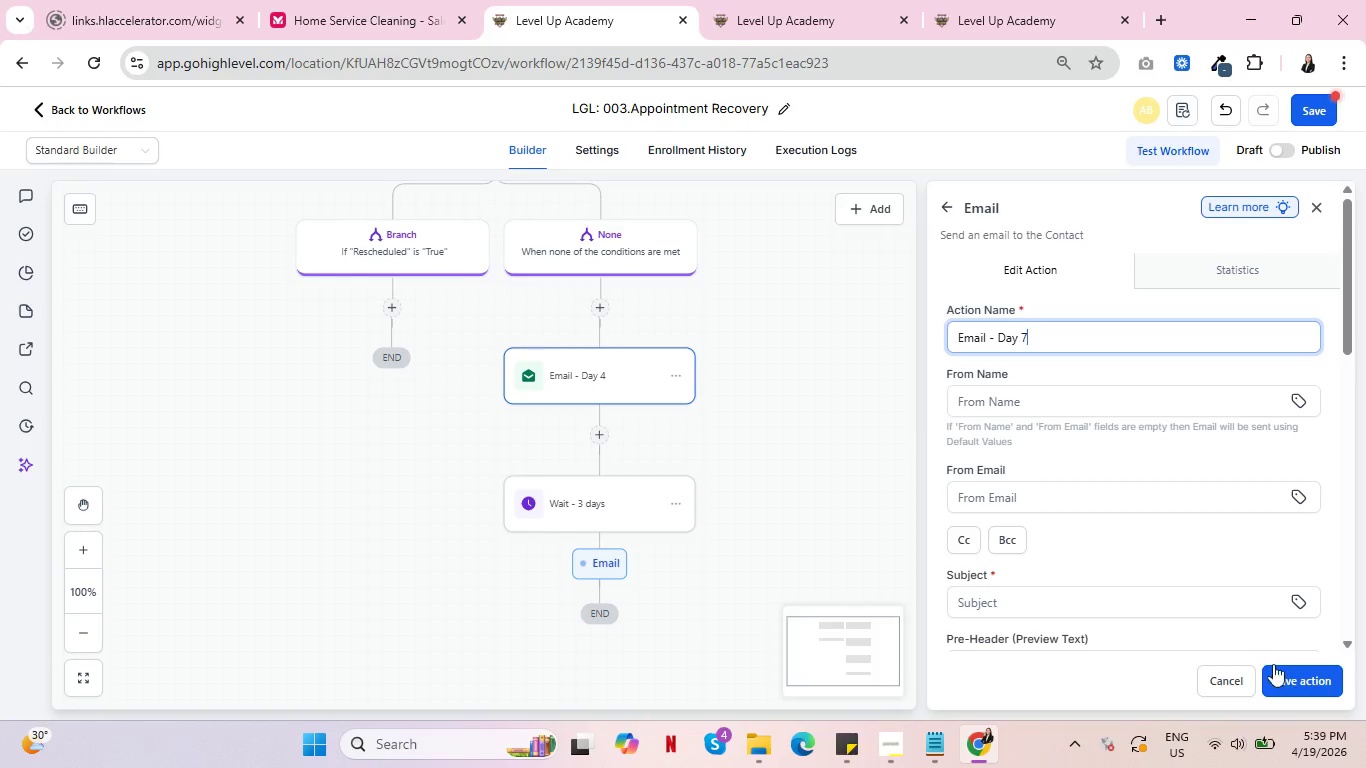 
scroll: coordinate [1203, 532], scroll_direction: down, amount: 2.0
 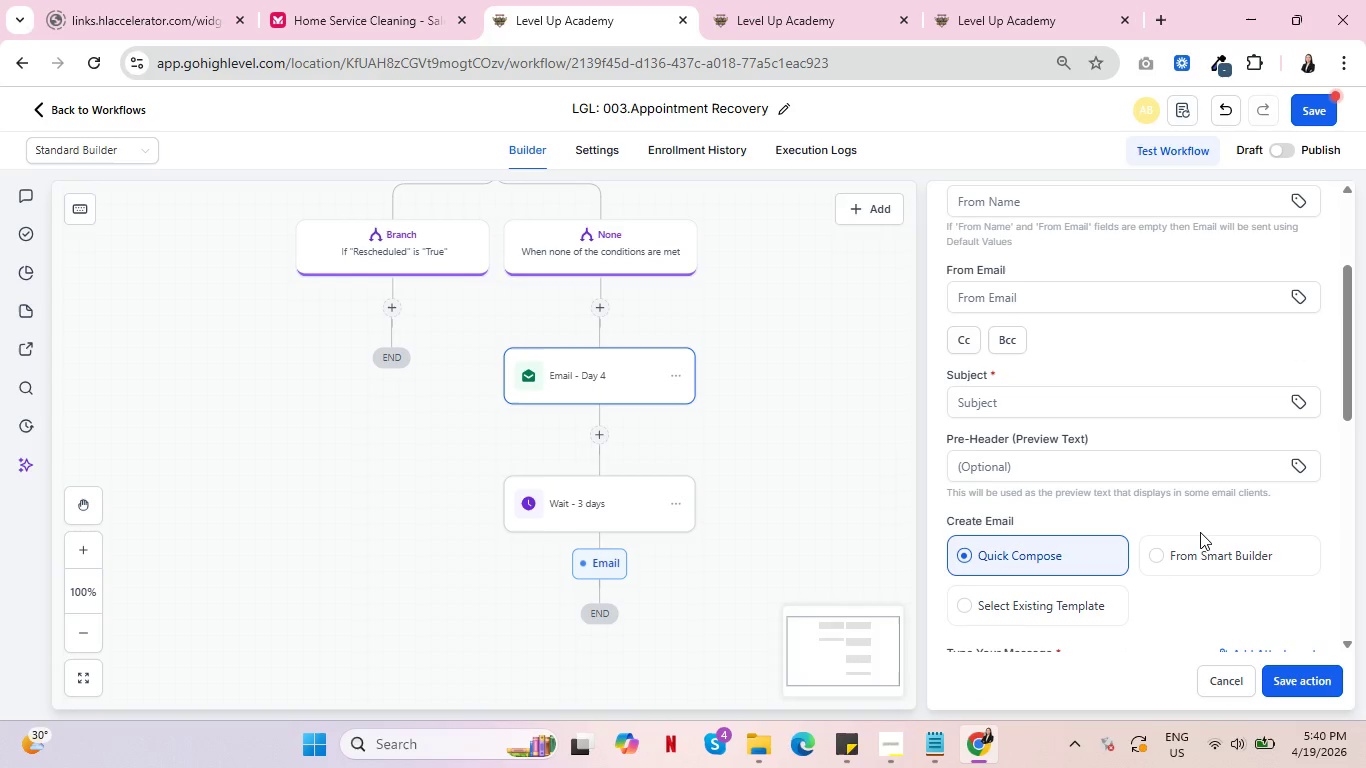 
wait(5.31)
 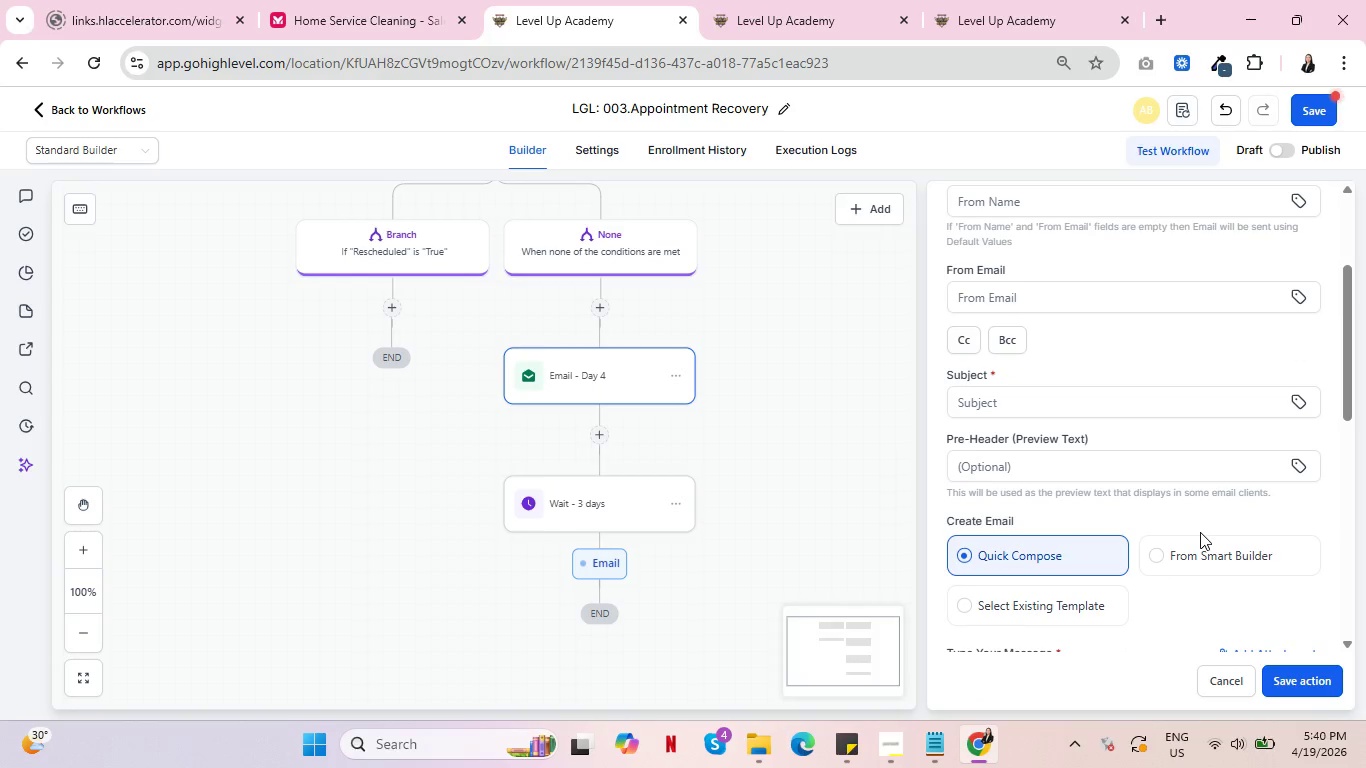 
left_click([1071, 404])
 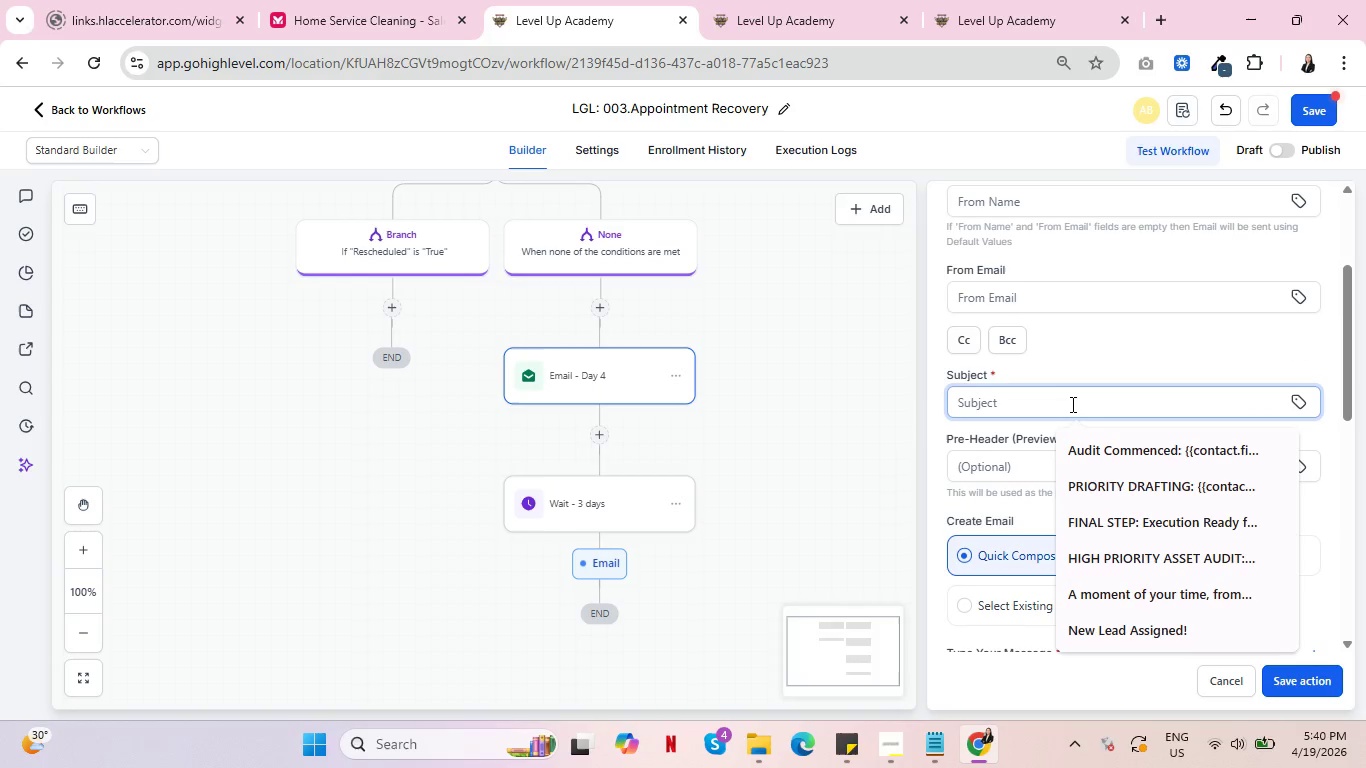 
type(Moving Your Succession File to 'Inactive')
 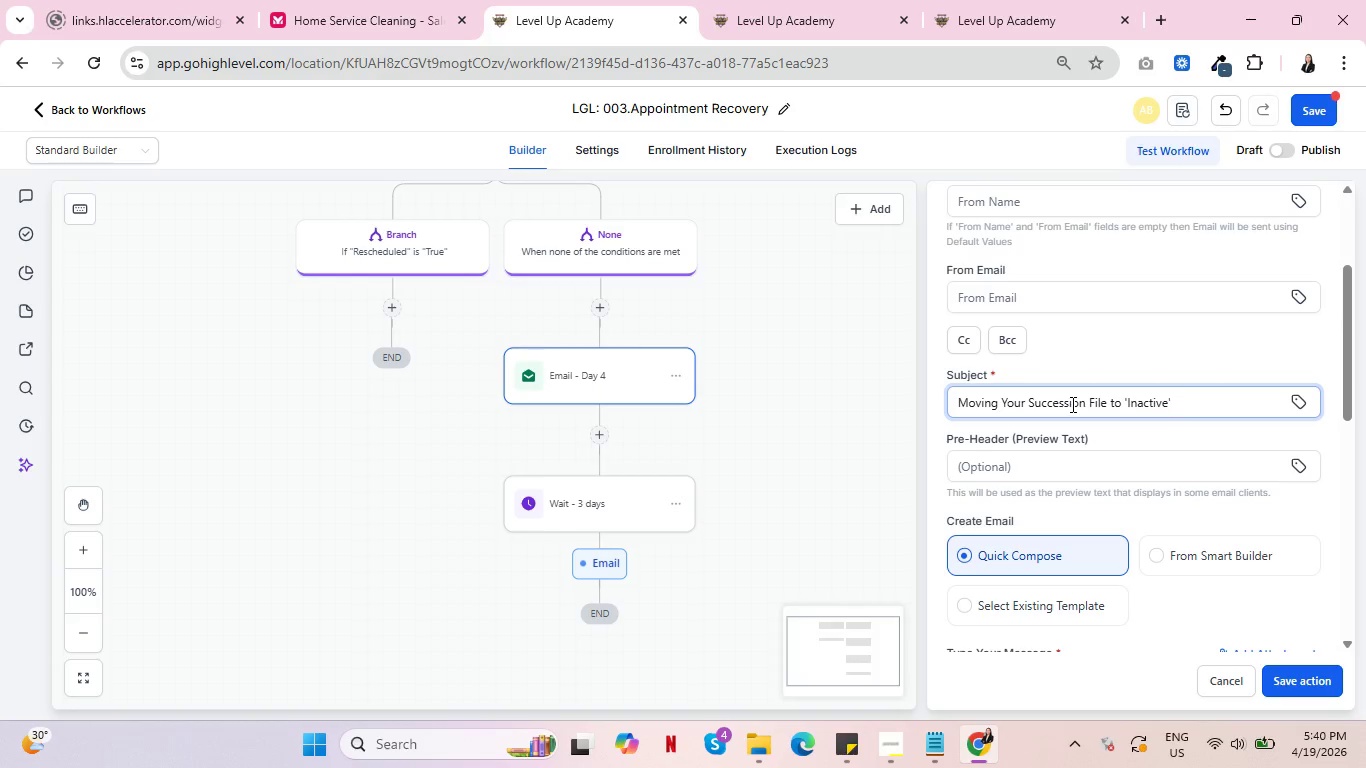 
scroll: coordinate [1069, 417], scroll_direction: down, amount: 3.0
 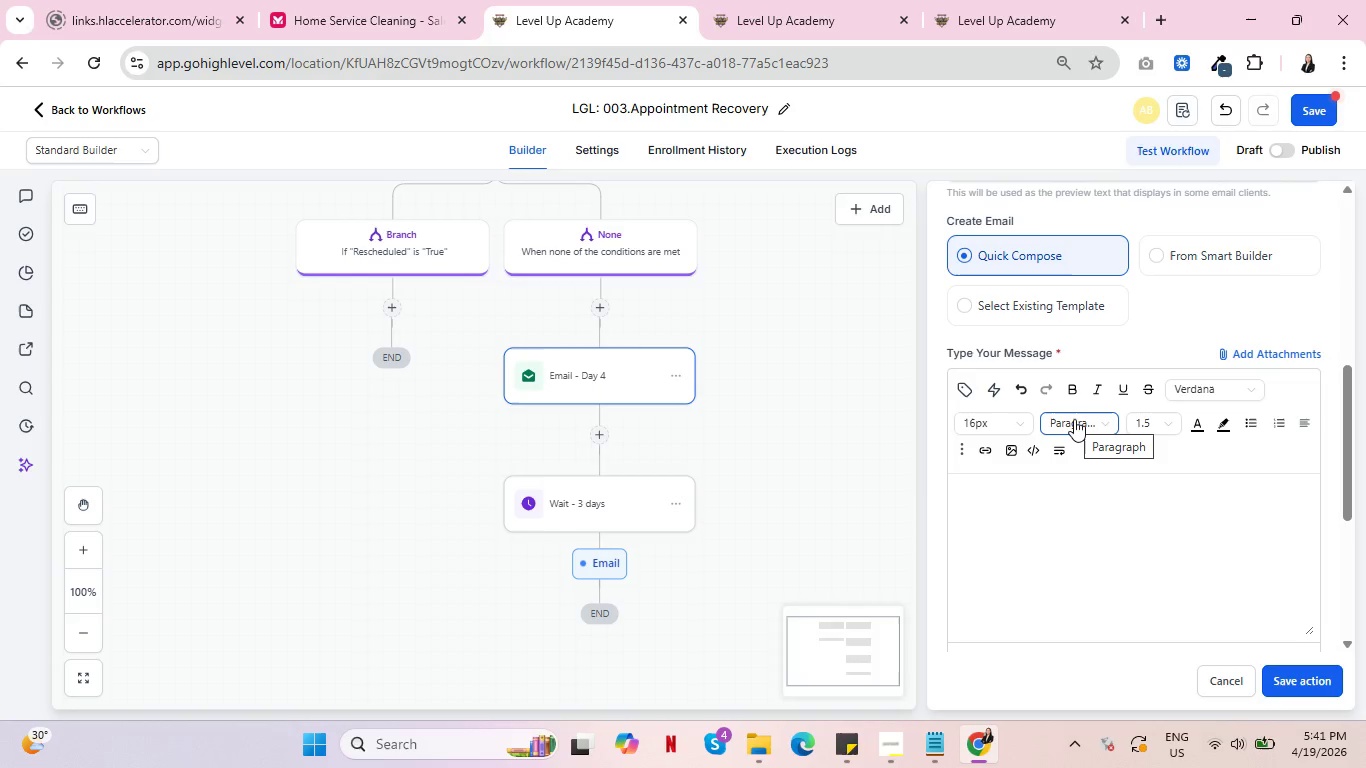 
wait(46.28)
 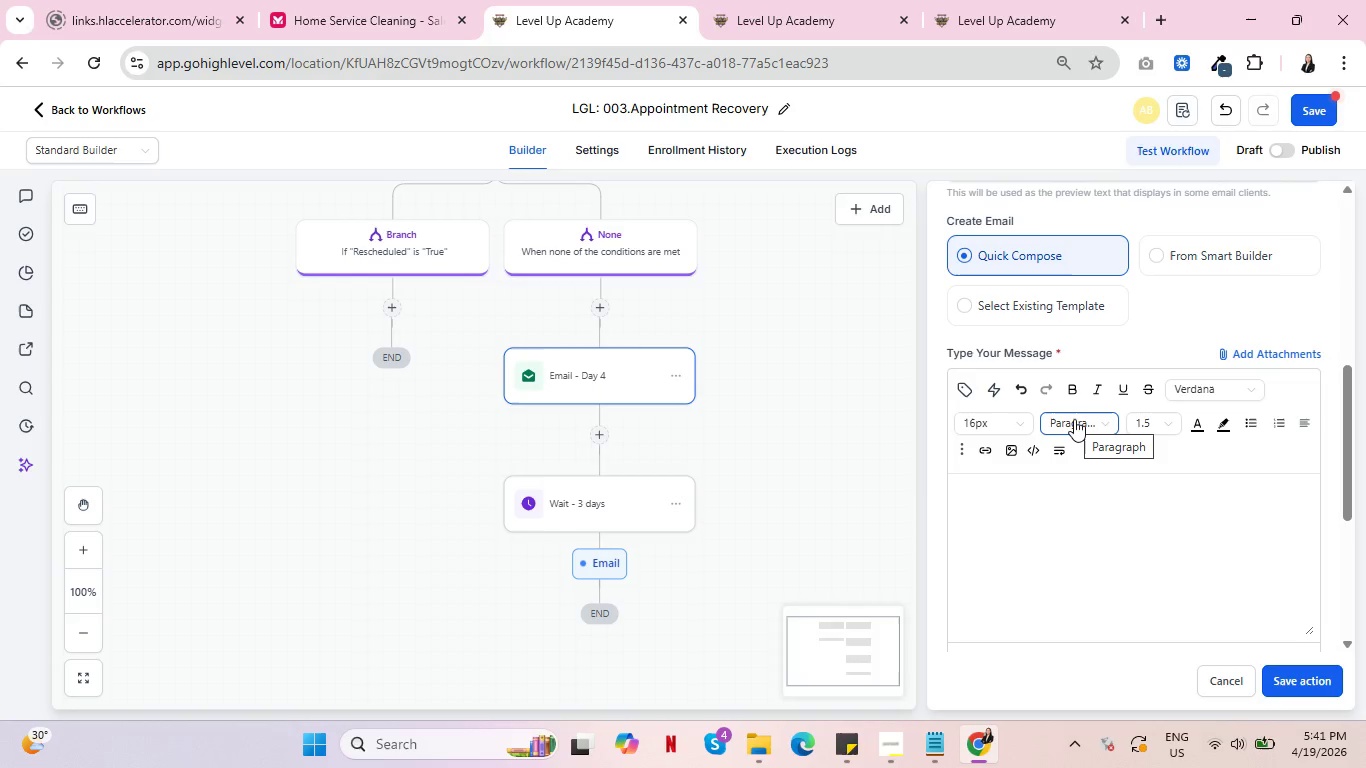 
left_click([1051, 500])
 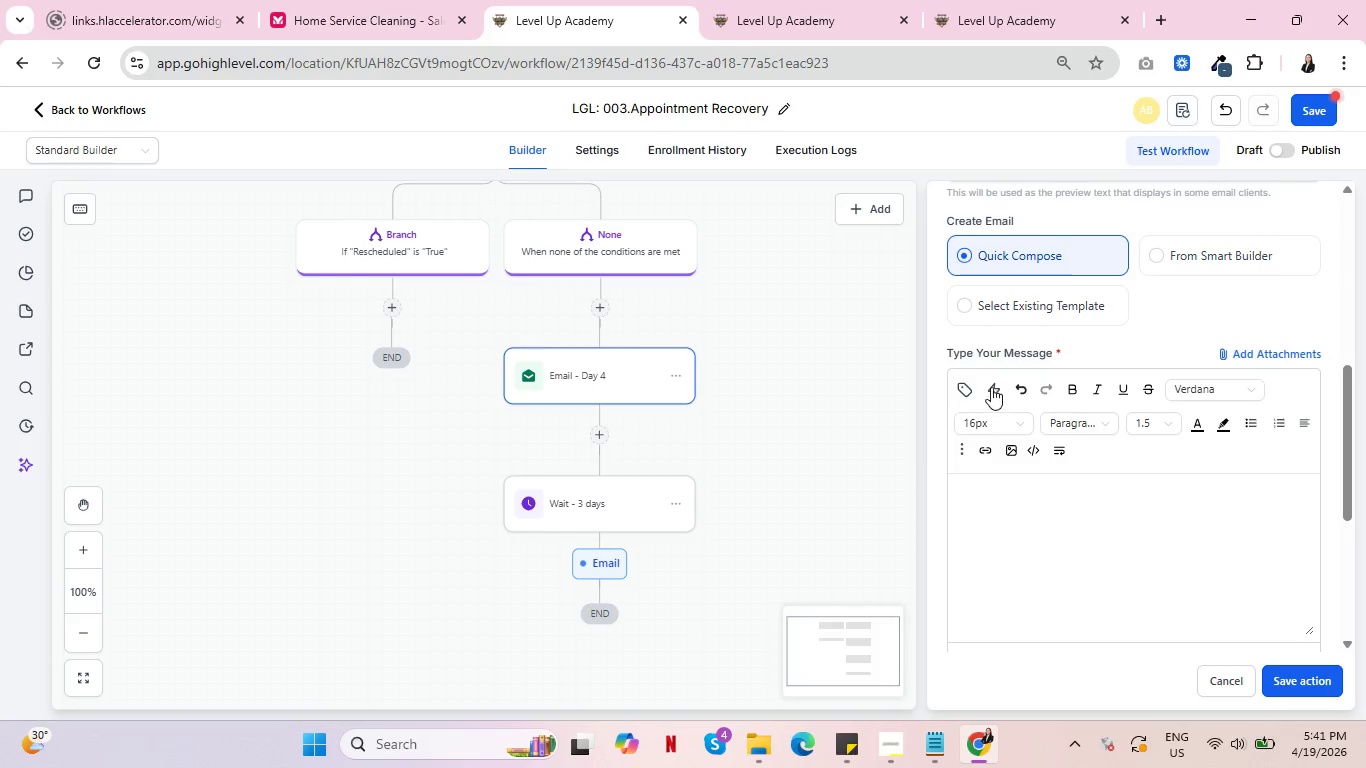 
left_click([966, 377])
 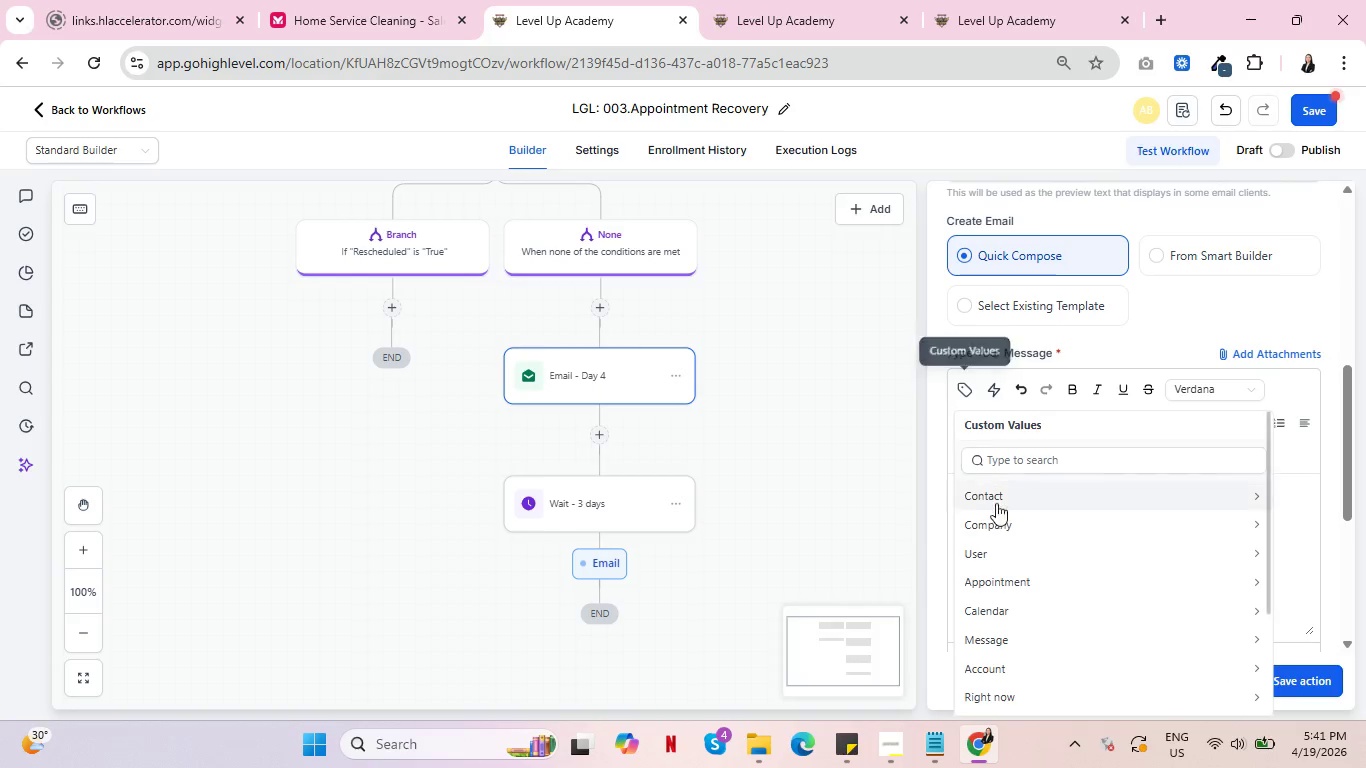 
left_click([1008, 506])
 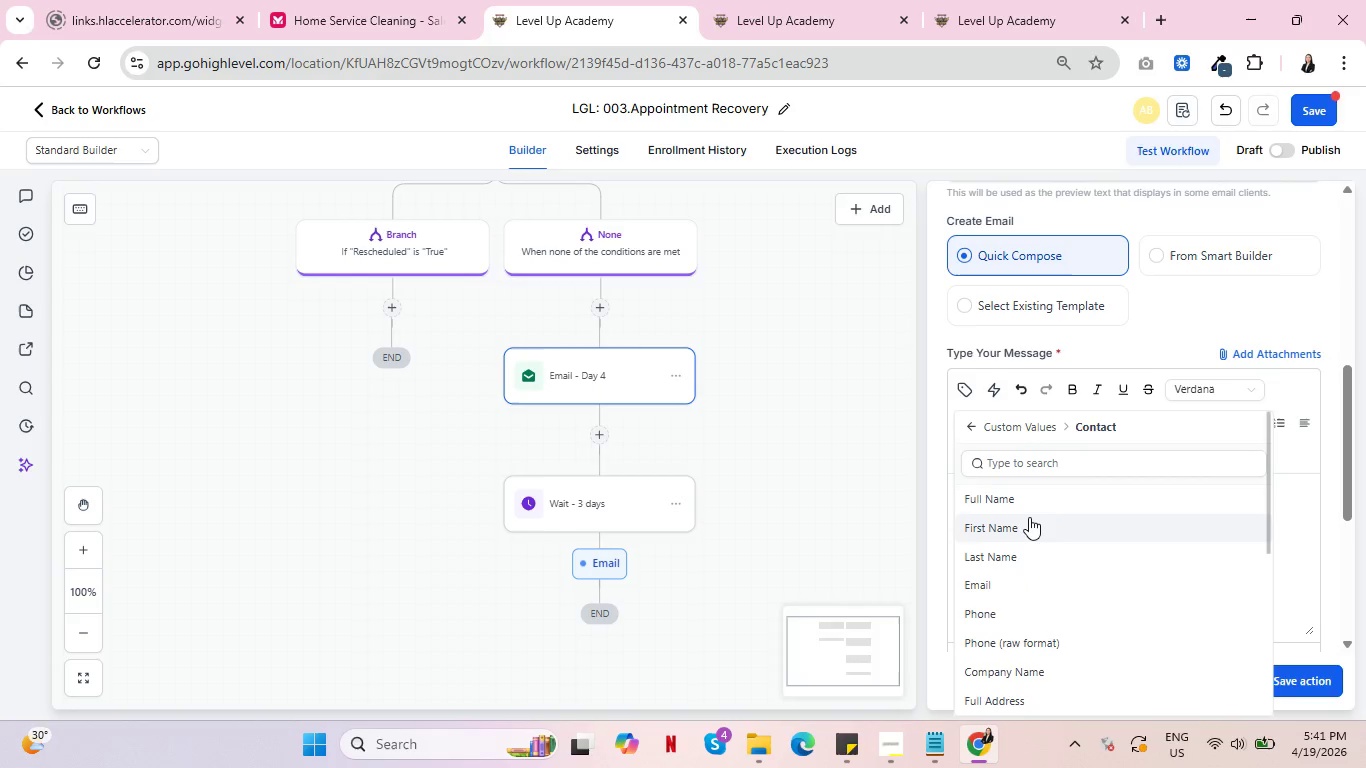 
left_click([1029, 517])
 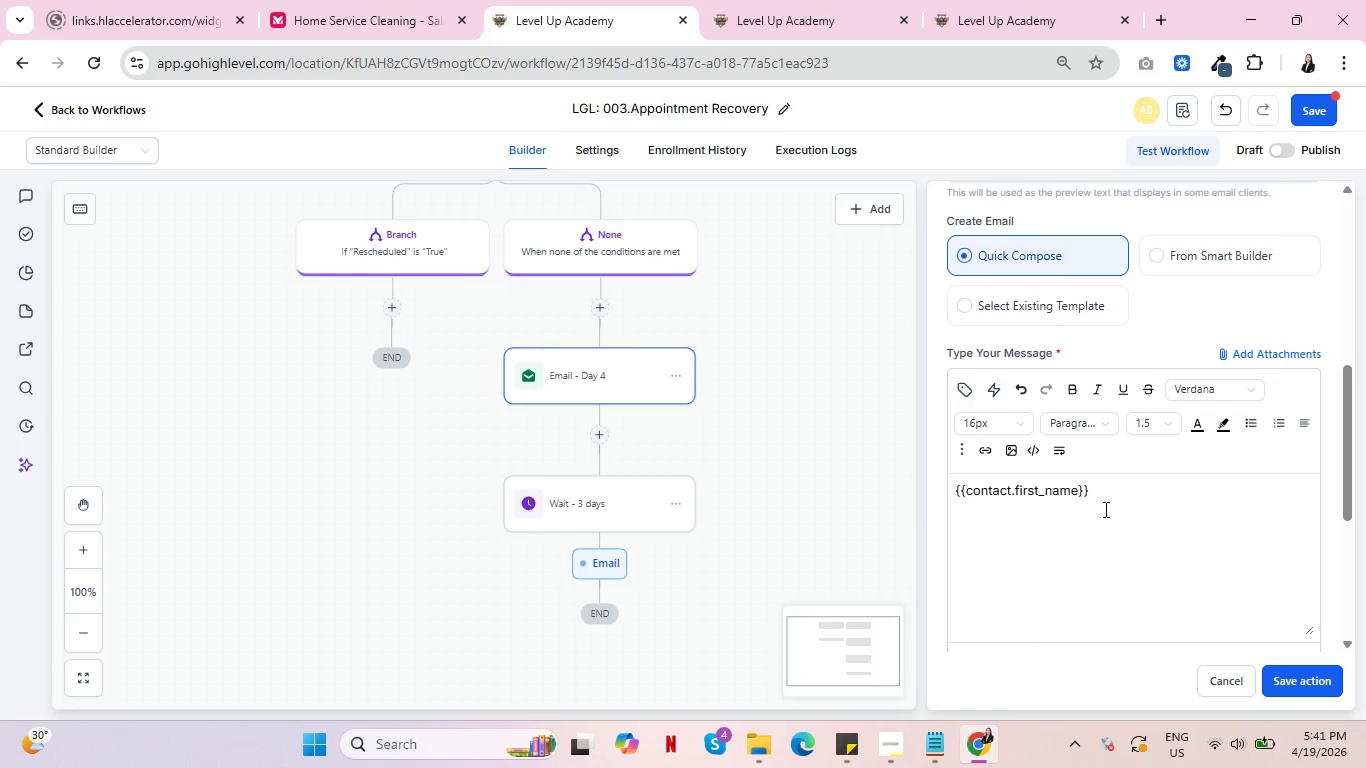 
key(Comma)
 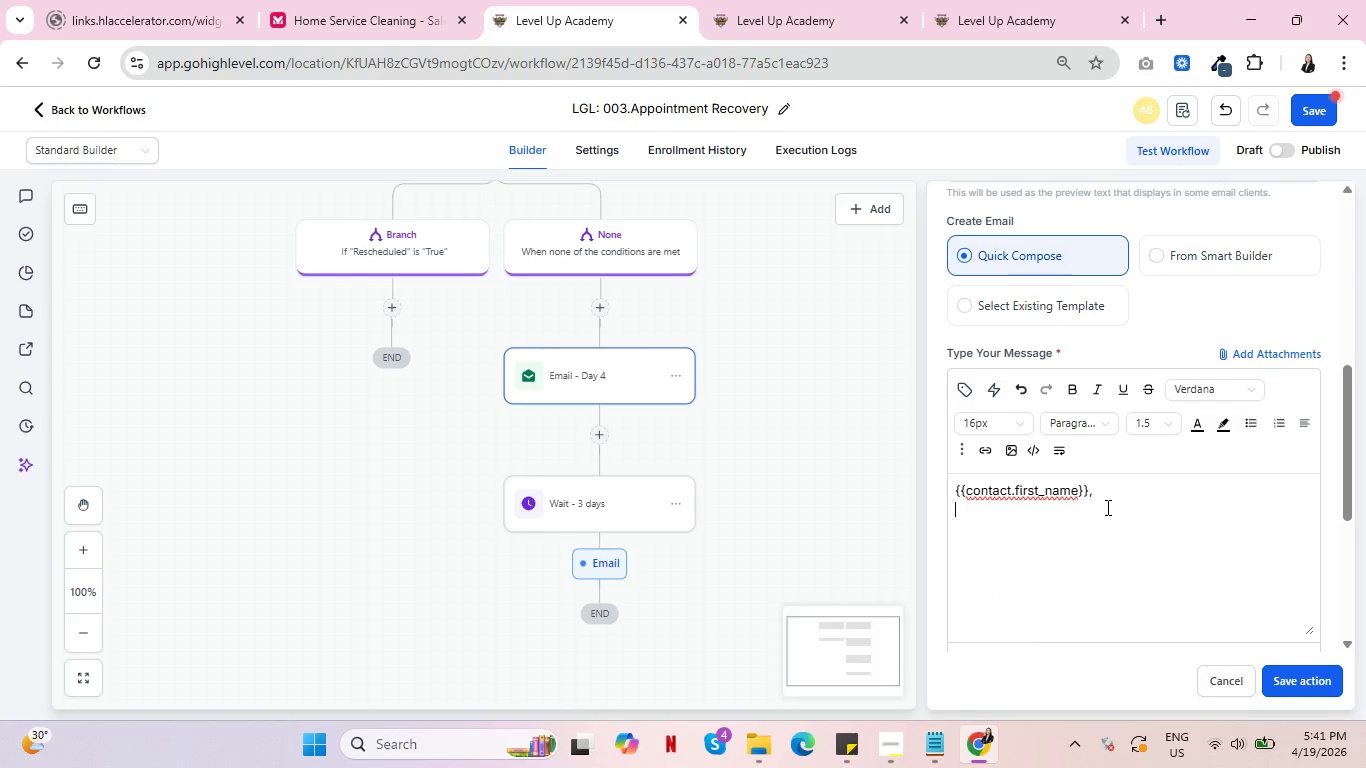 
key(Enter)
 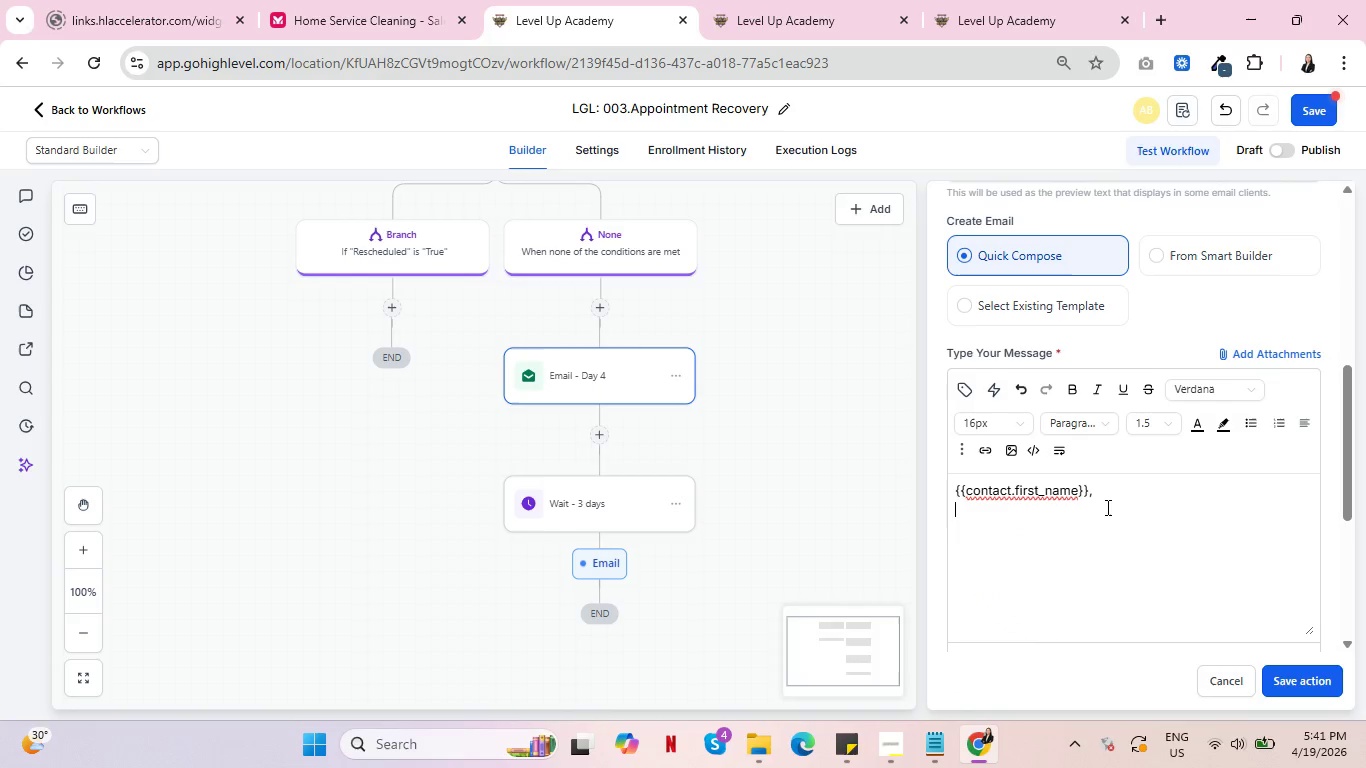 
key(Enter)
 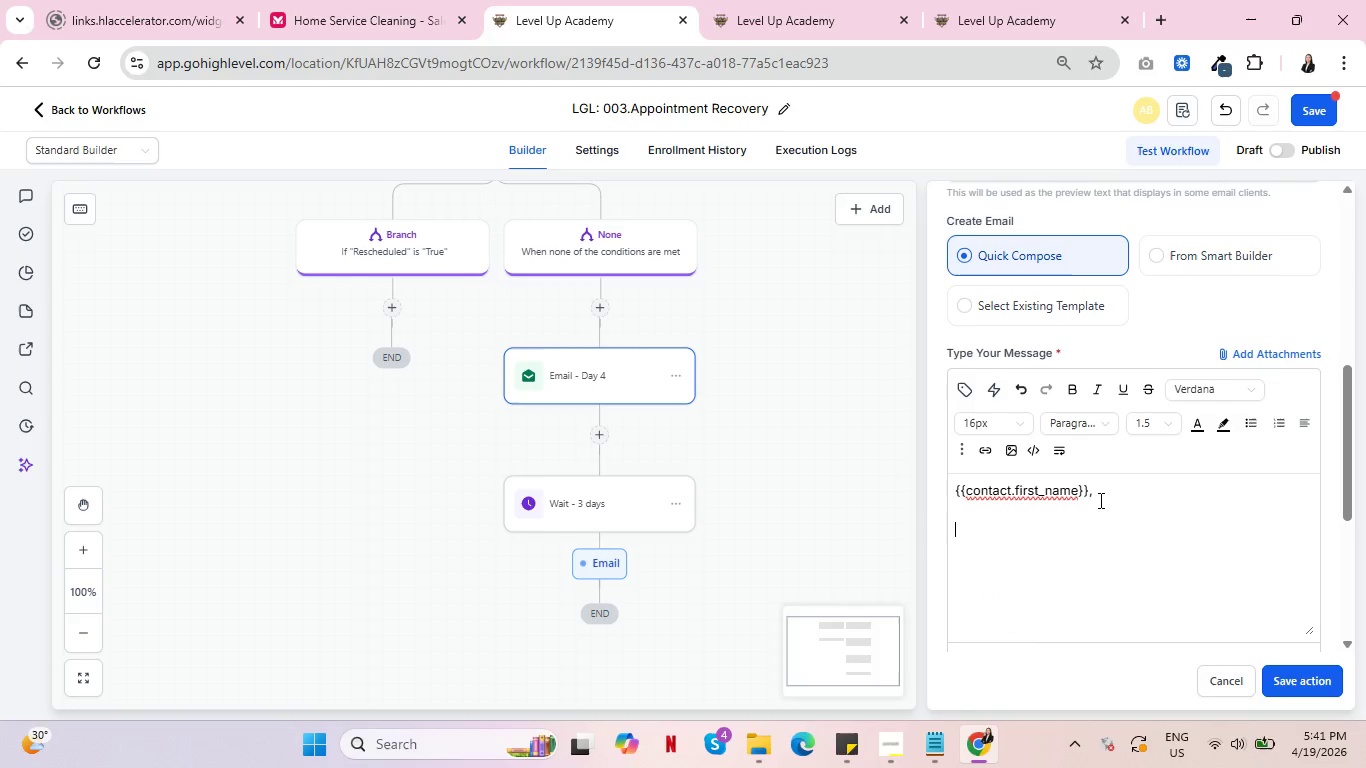 
type(We haven't heard backrega)
key(Backspace)
key(Backspace)
key(Backspace)
key(Backspace)
type( regarding your rebooking. As a boutique firm, we limit the number of High Priority business audits we conduct each month to ensure veery)
key(Backspace)
key(Backspace)
key(Backspace)
key(Backspace)
key(Backspace)
type(every client rece)
key(Backspace)
type(ieved )
key(Backspace)
key(Backspace)
type(s )
key(Backspace)
key(Backspace)
key(Backspace)
key(Backspace)
key(Backspace)
key(Backspace)
type(eives senior-partner attention.)
 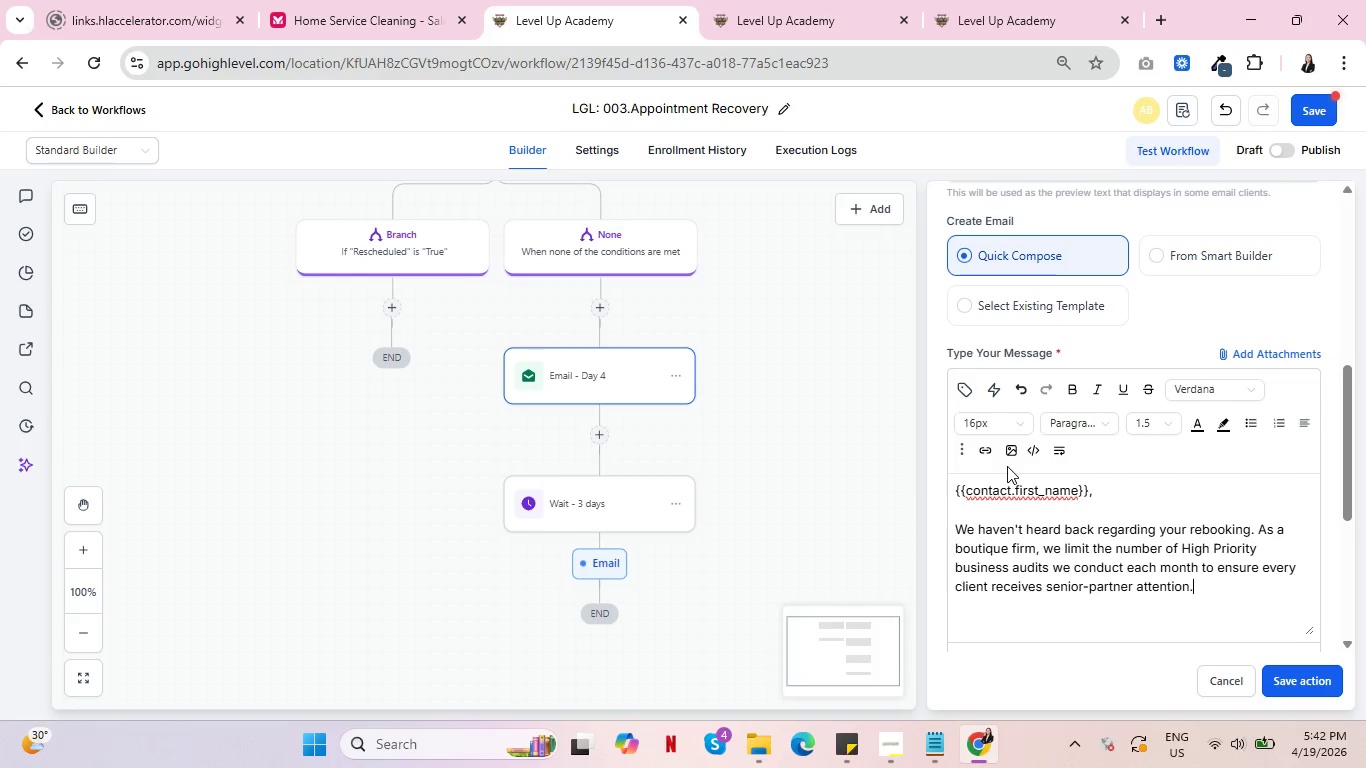 
key(Enter)
 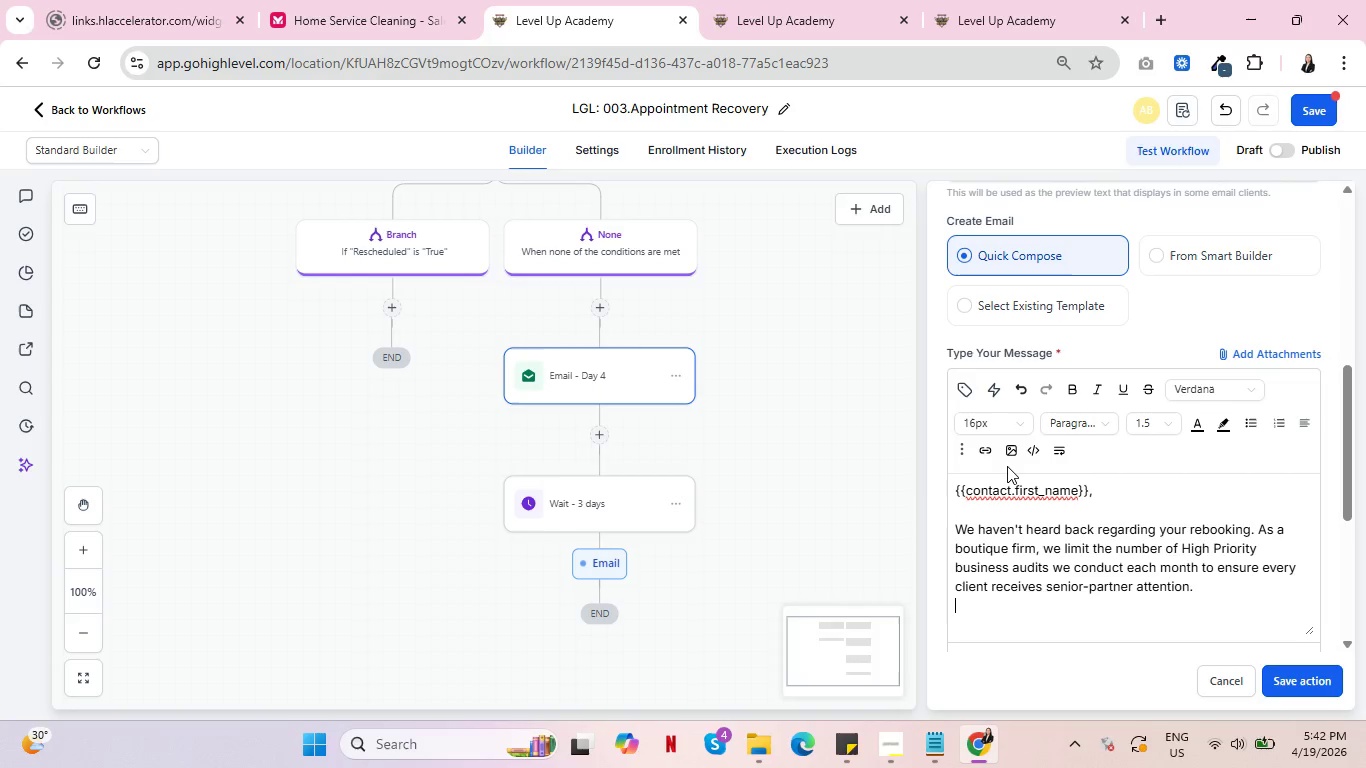 
key(Enter)
 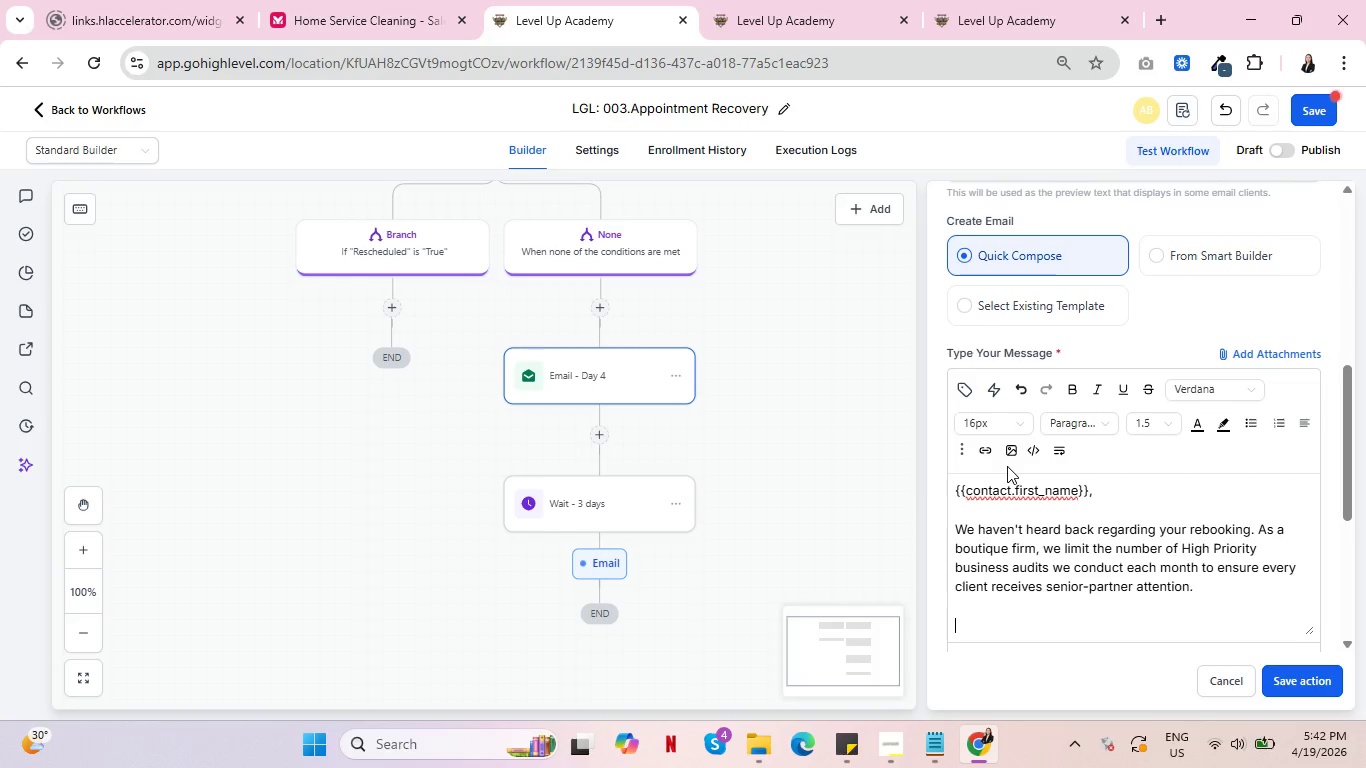 
type(We are moving your )
 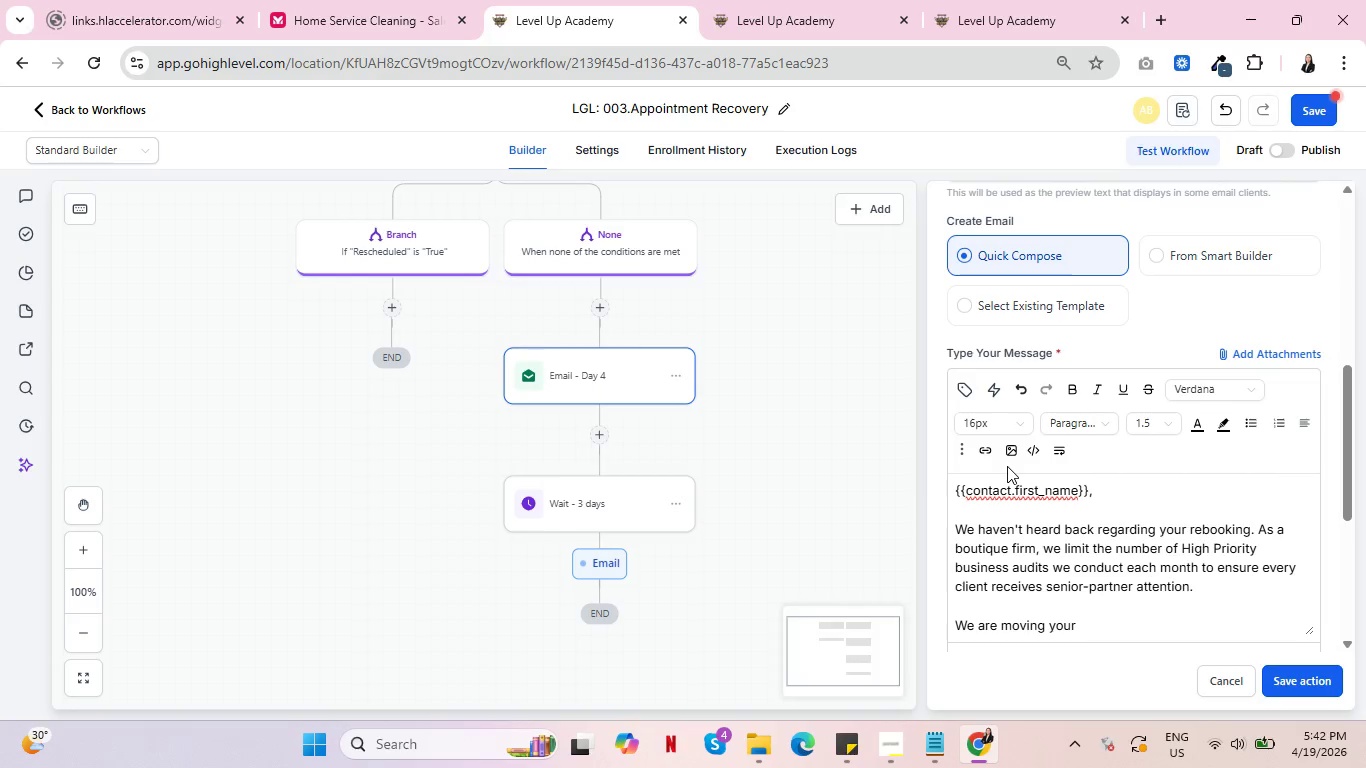 
wait(19.56)
 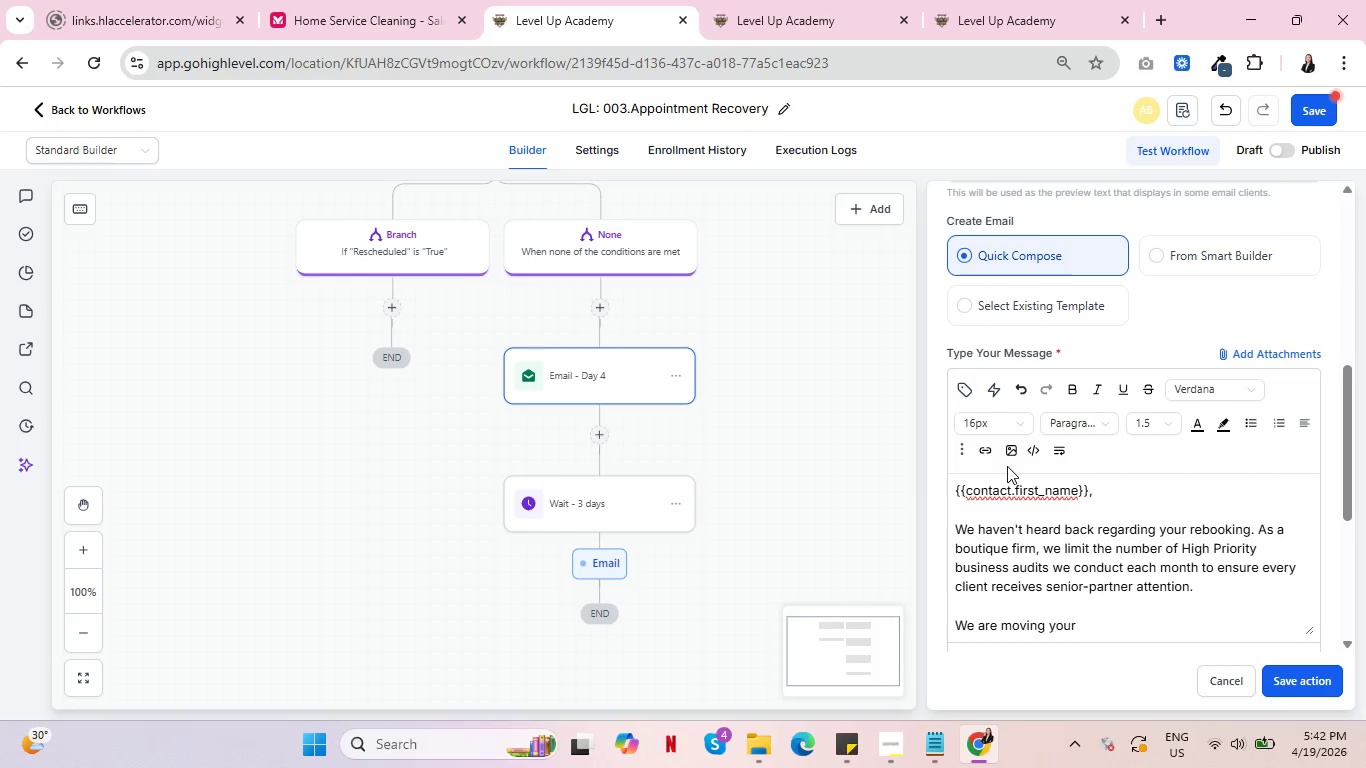 
type(file to inactive for nw)
key(Backspace)
type(ow)
 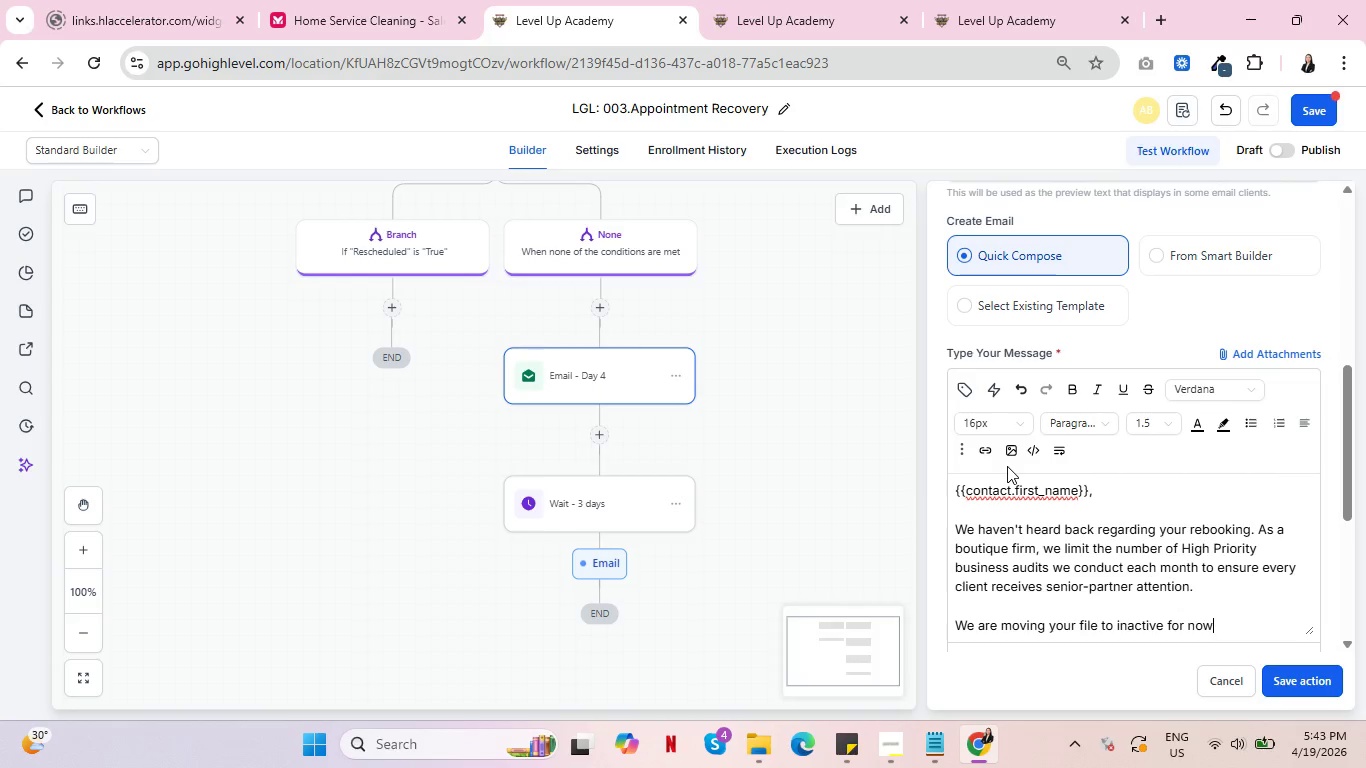 
type( to mk)
key(Backspace)
type(ake room )
 